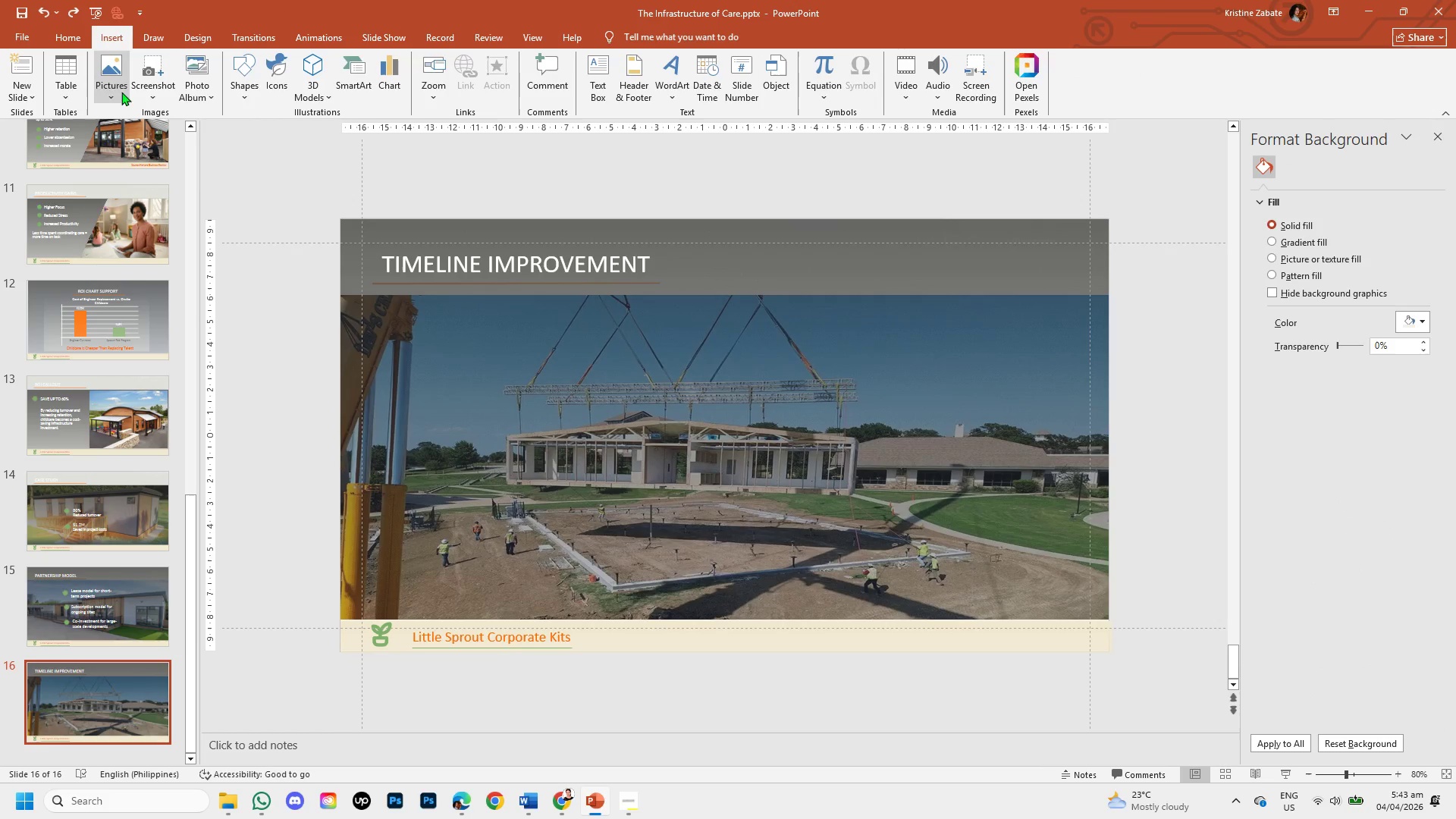 
left_click([111, 85])
 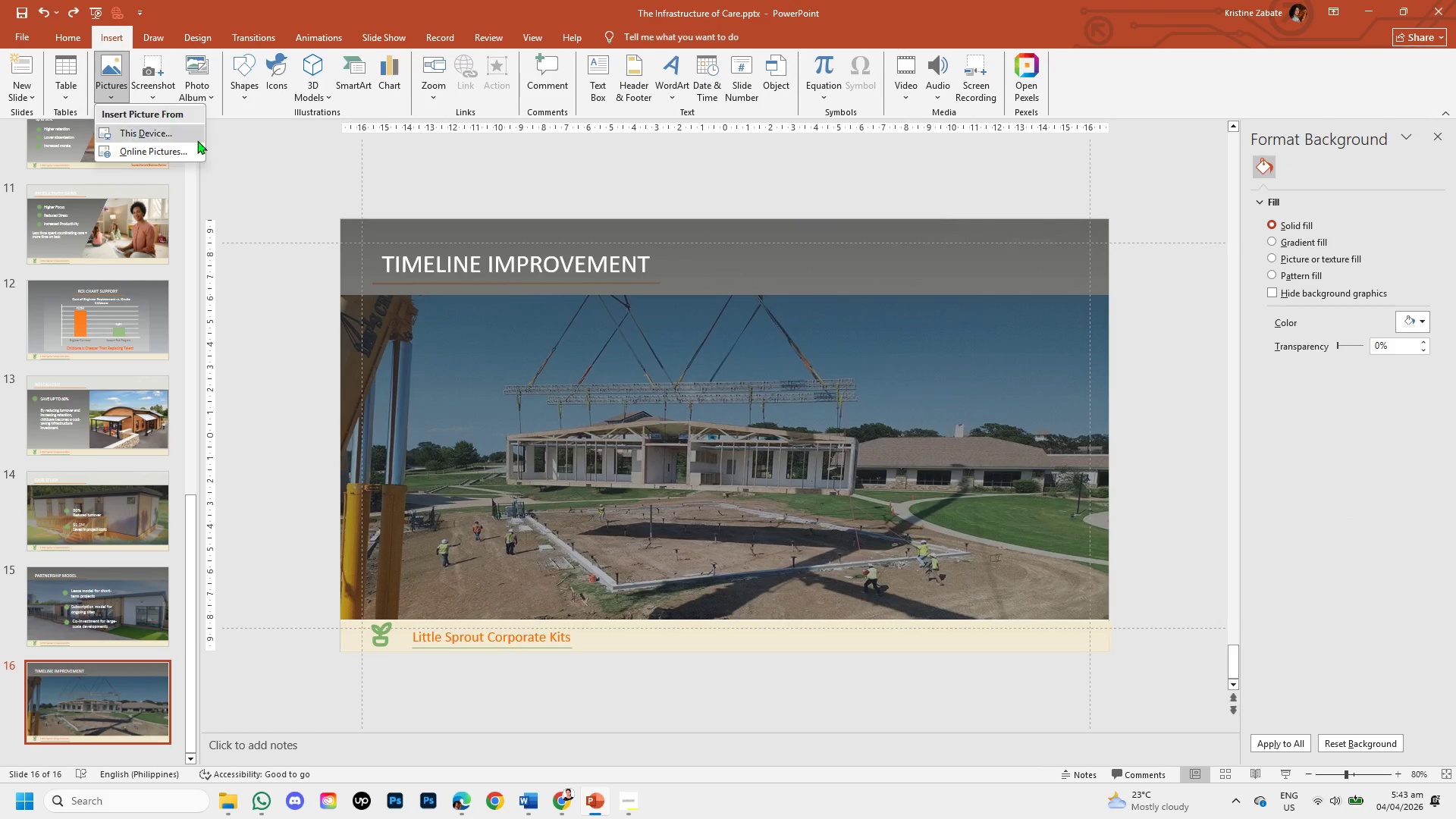 
left_click([209, 155])
 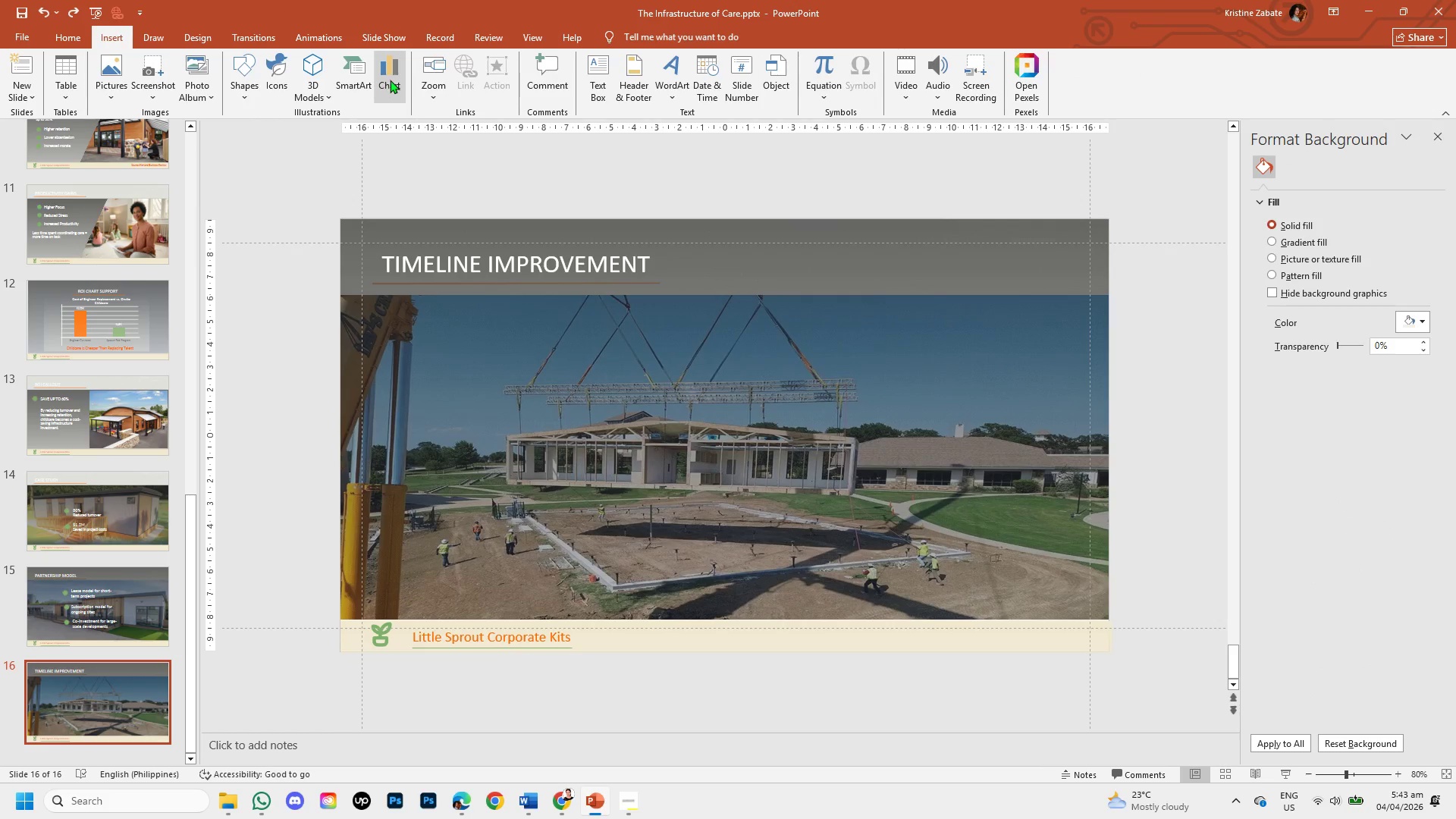 
left_click([390, 80])
 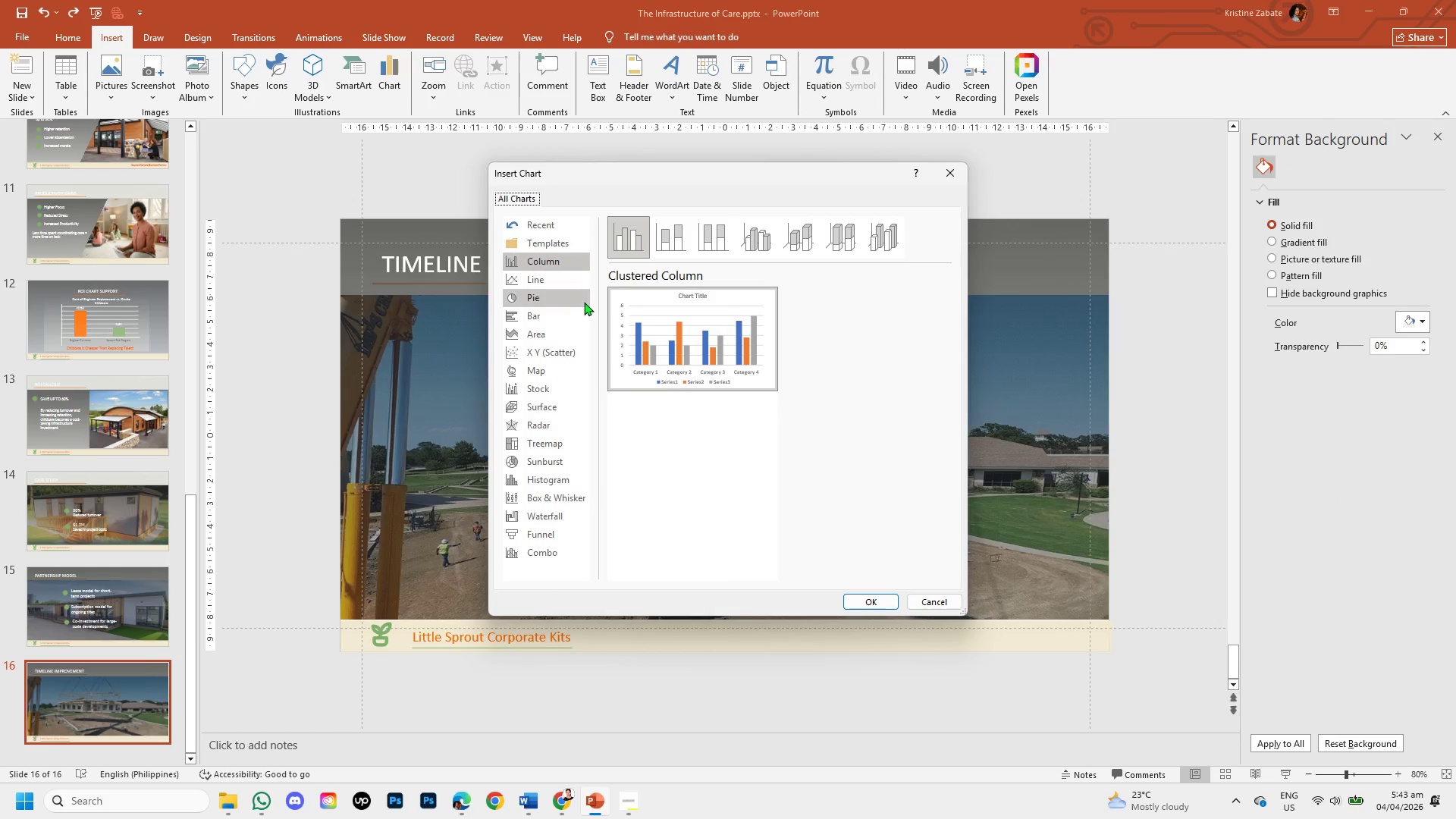 
left_click([544, 318])
 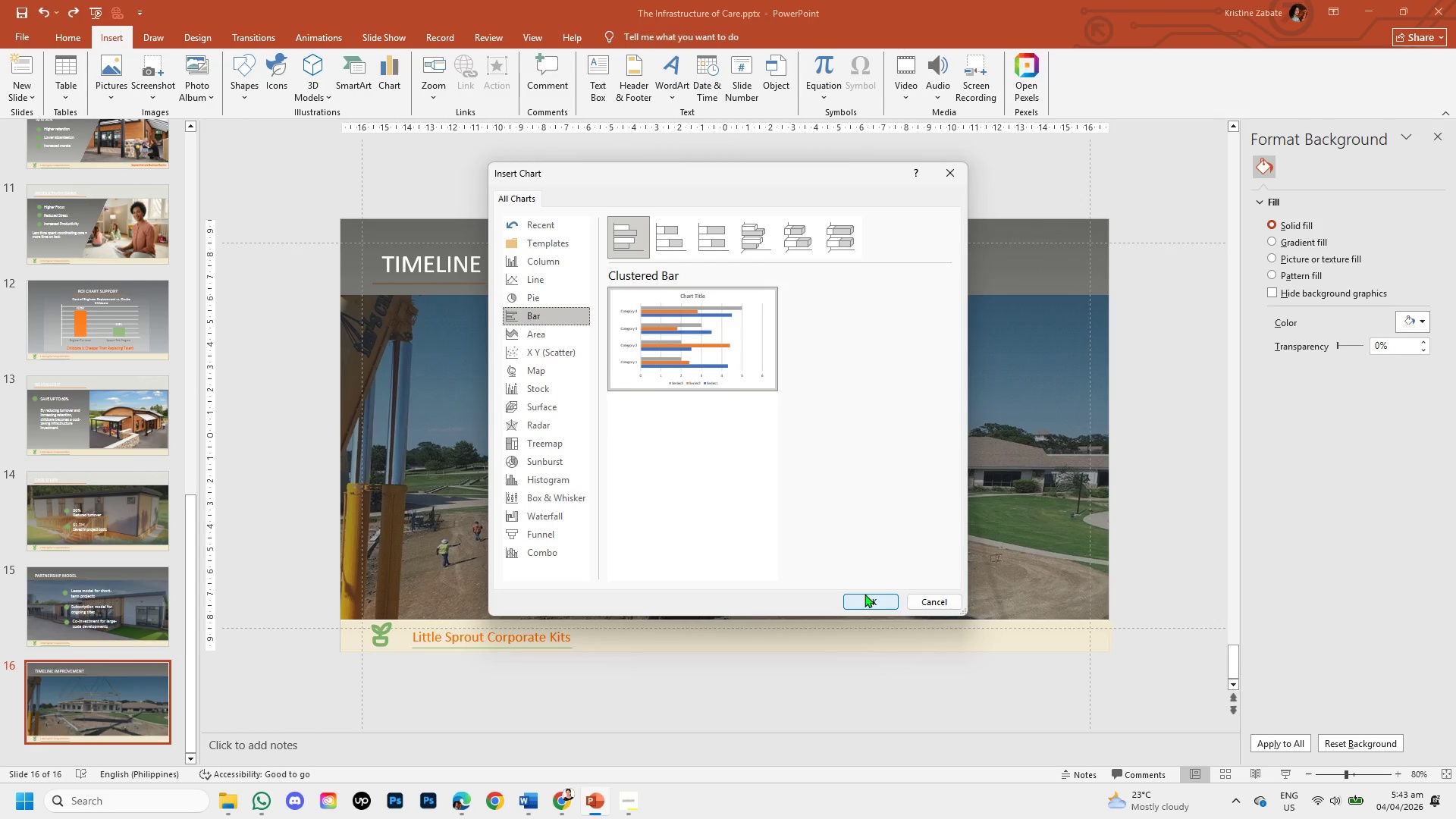 
left_click([864, 594])
 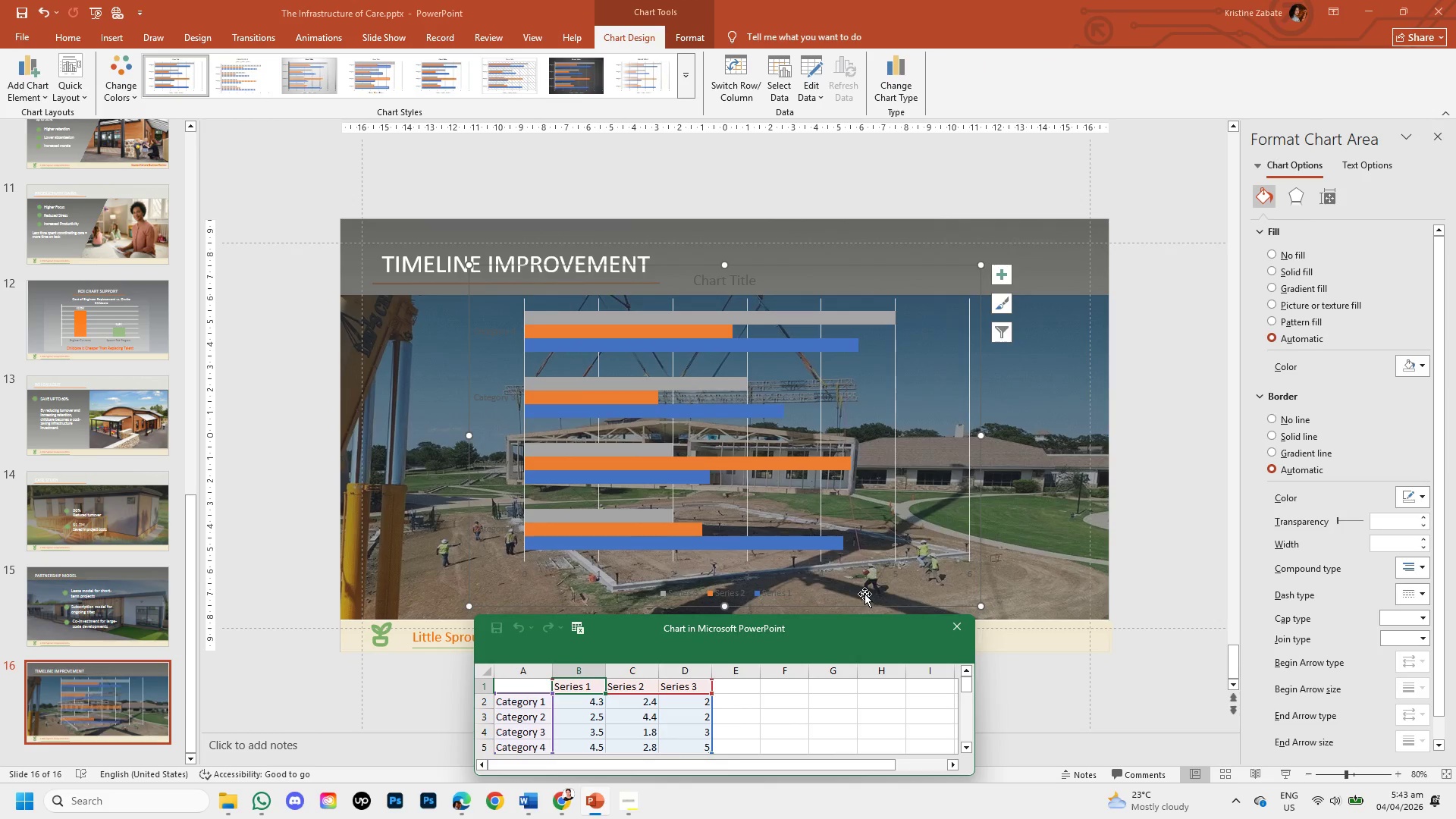 
wait(8.45)
 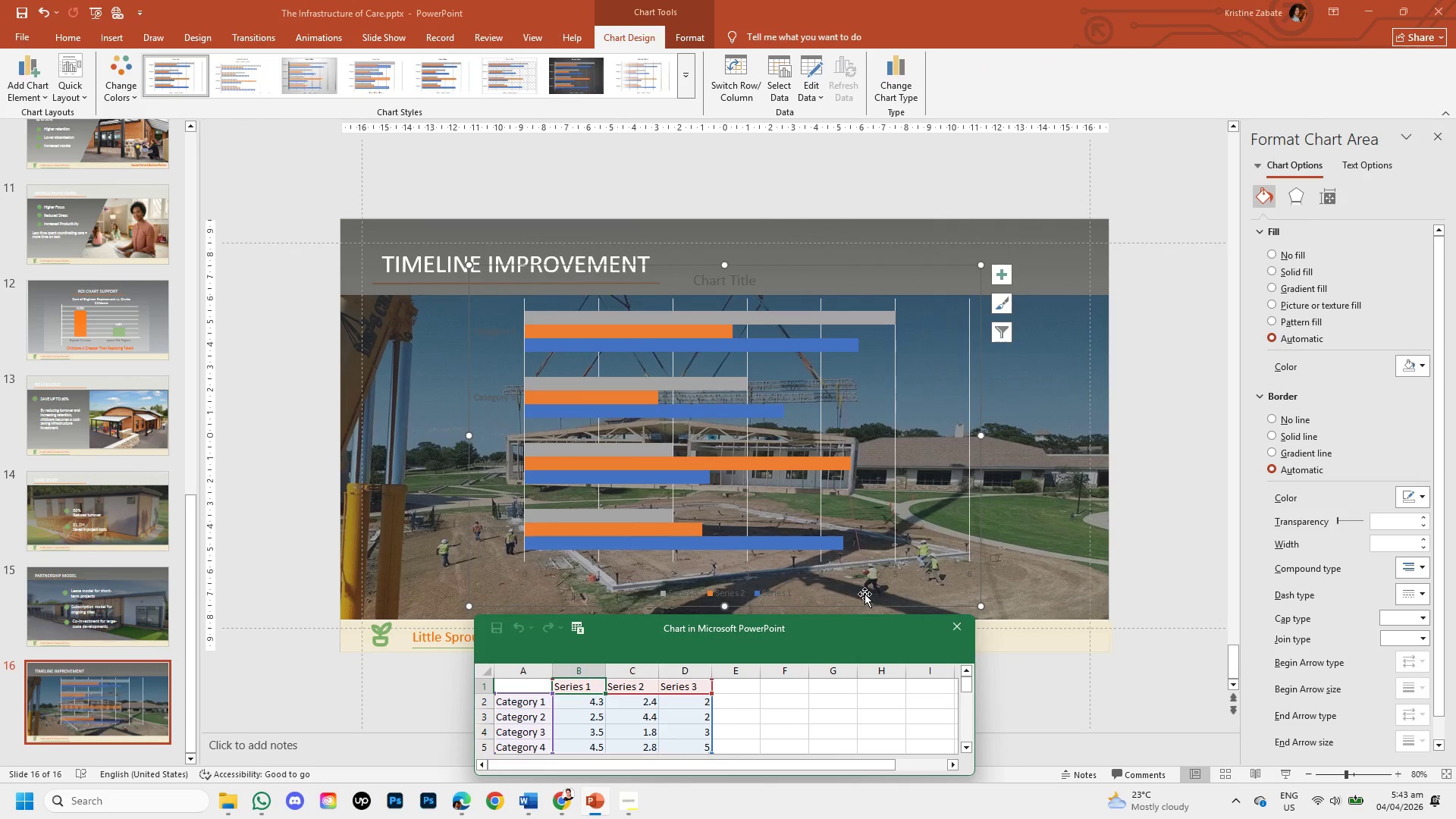 
left_click([509, 679])
 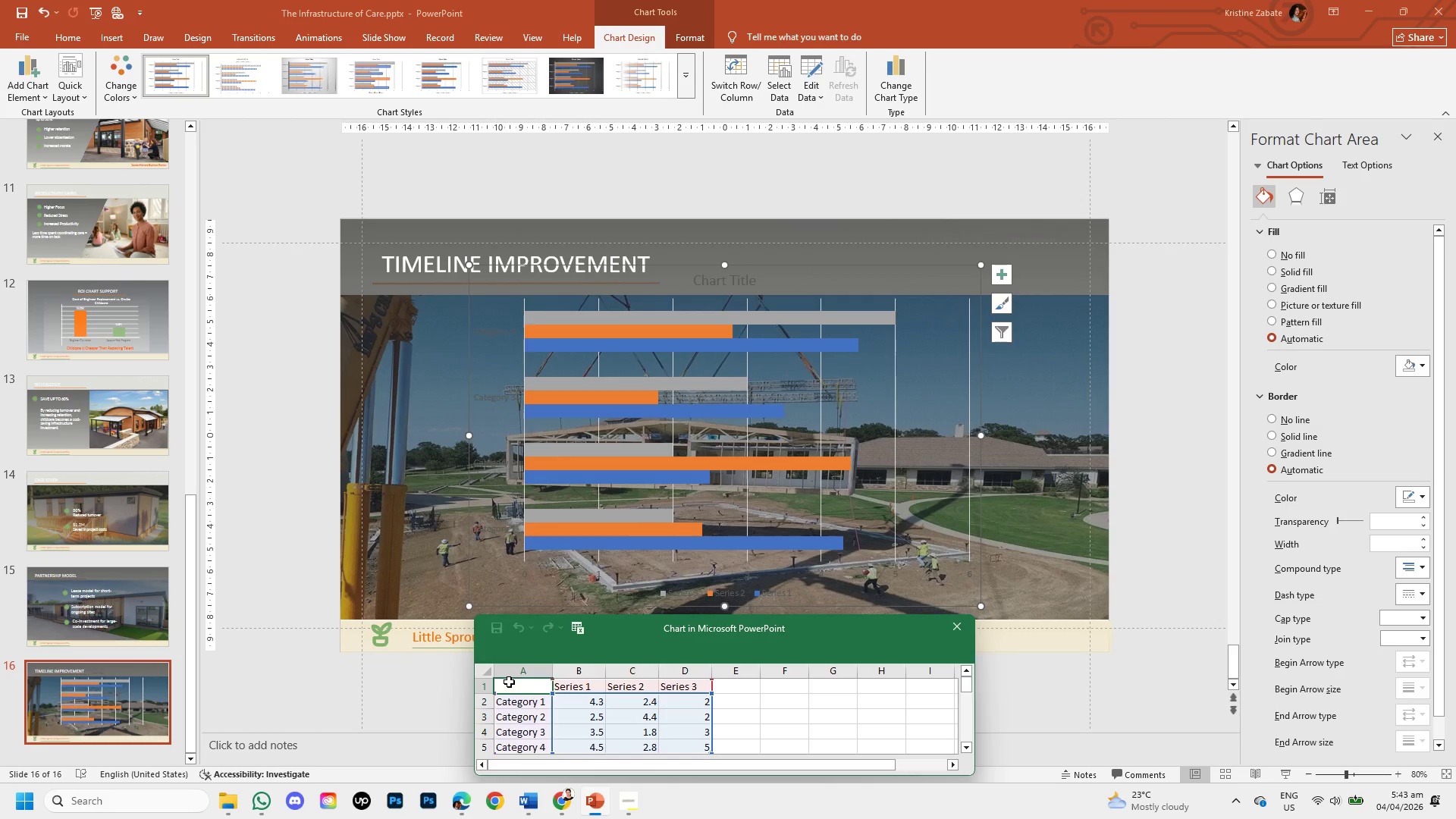 
double_click([509, 683])
 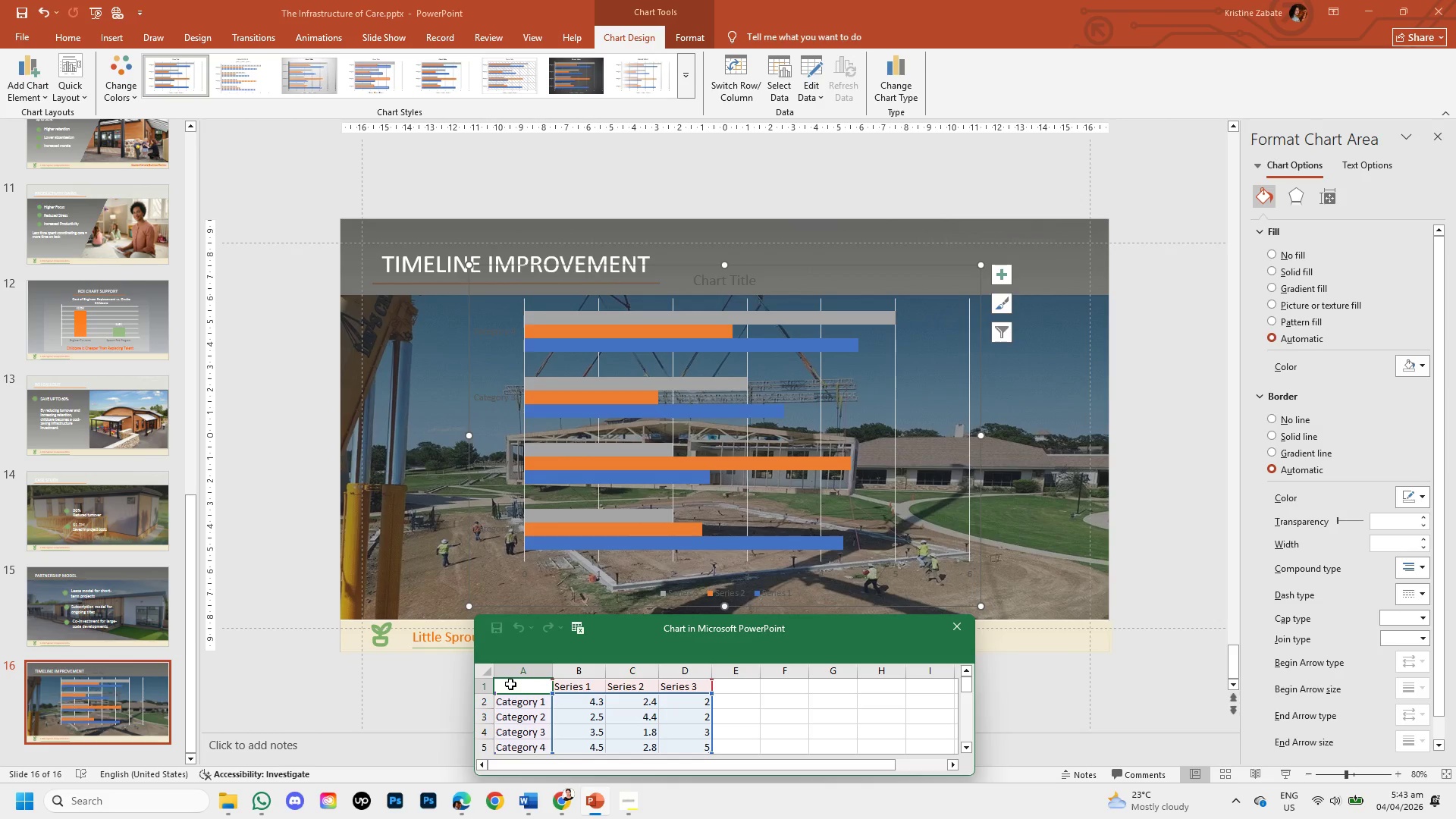 
double_click([510, 684])
 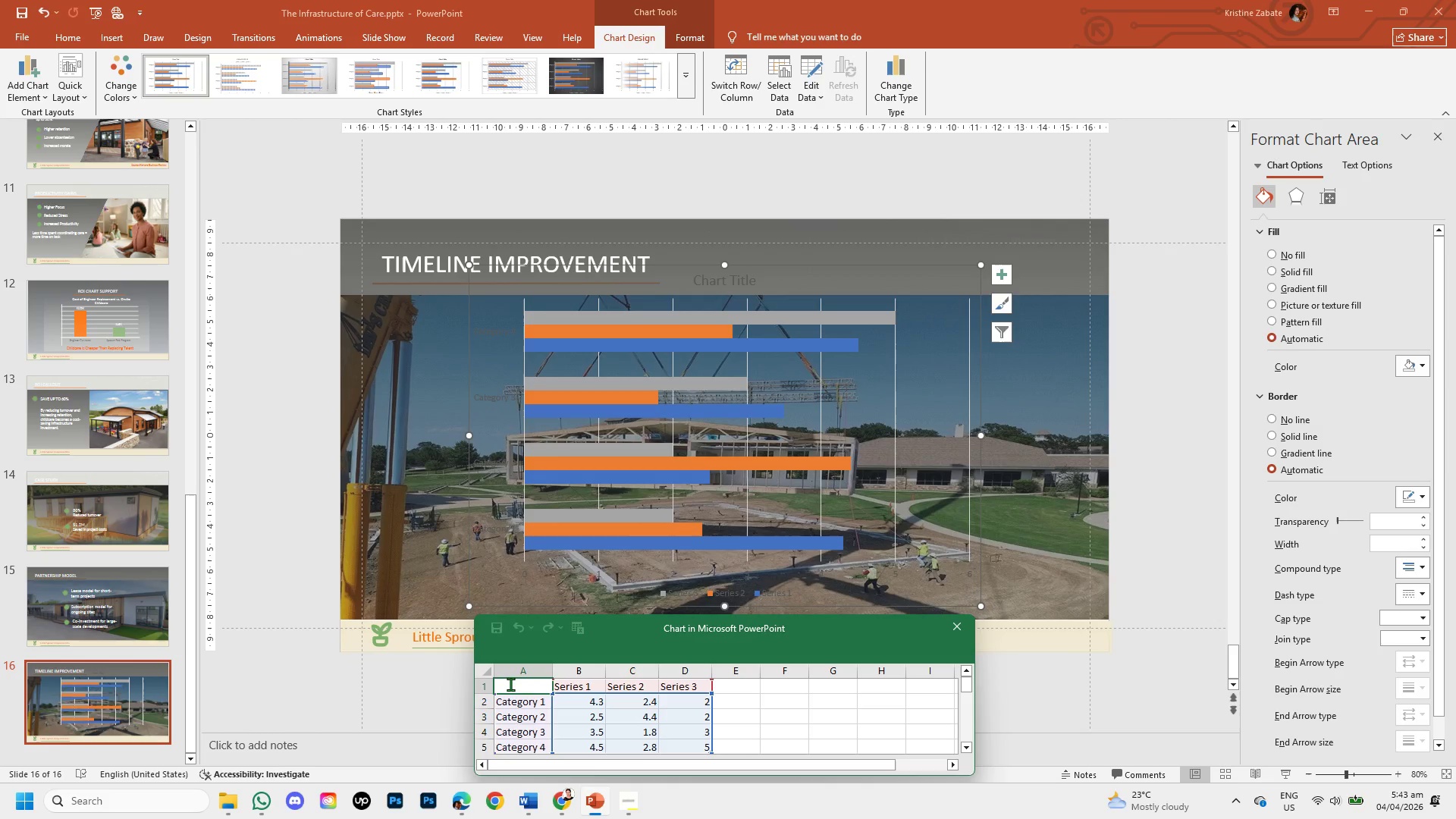 
type(Scenario)
 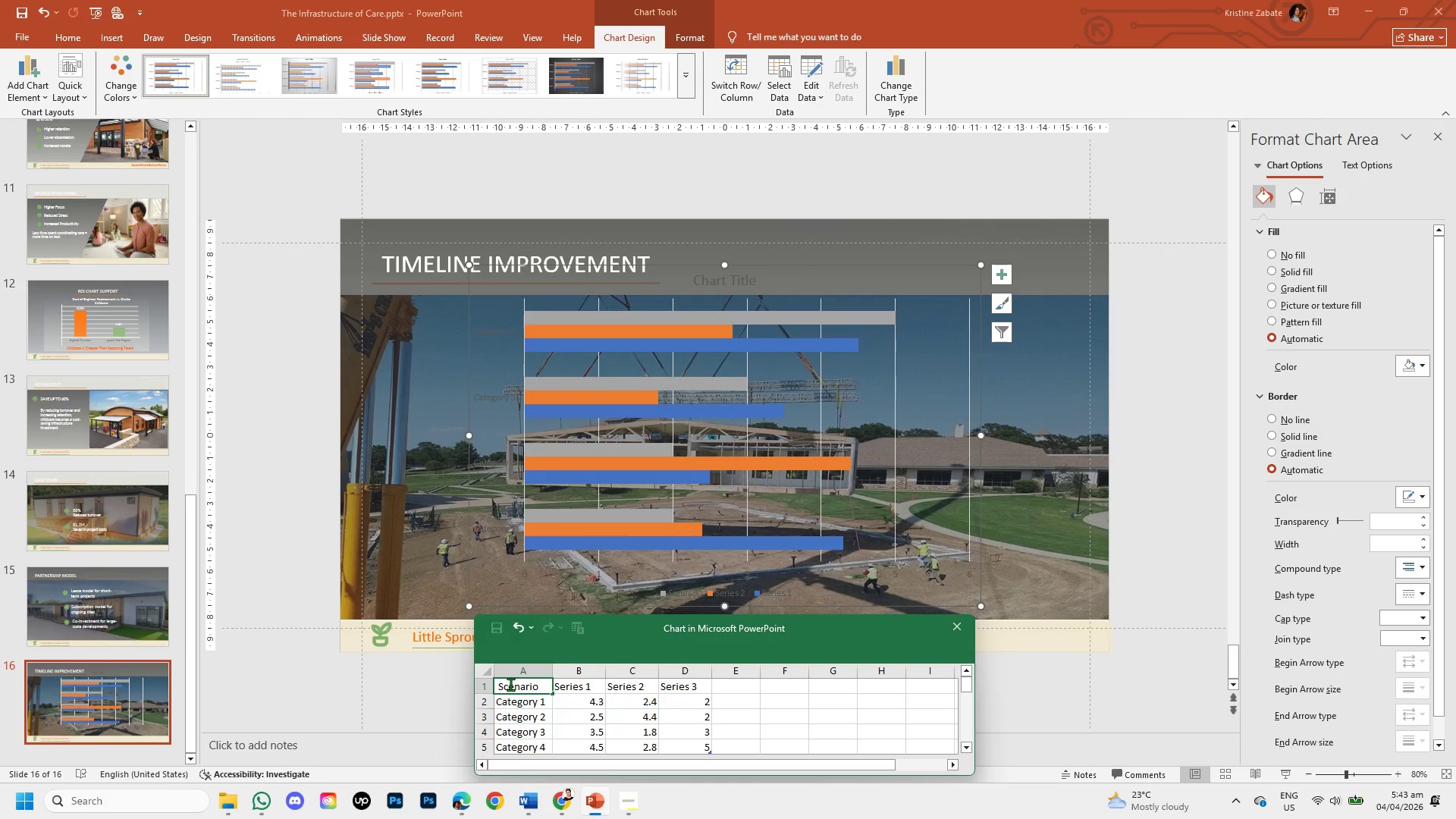 
double_click([566, 686])
 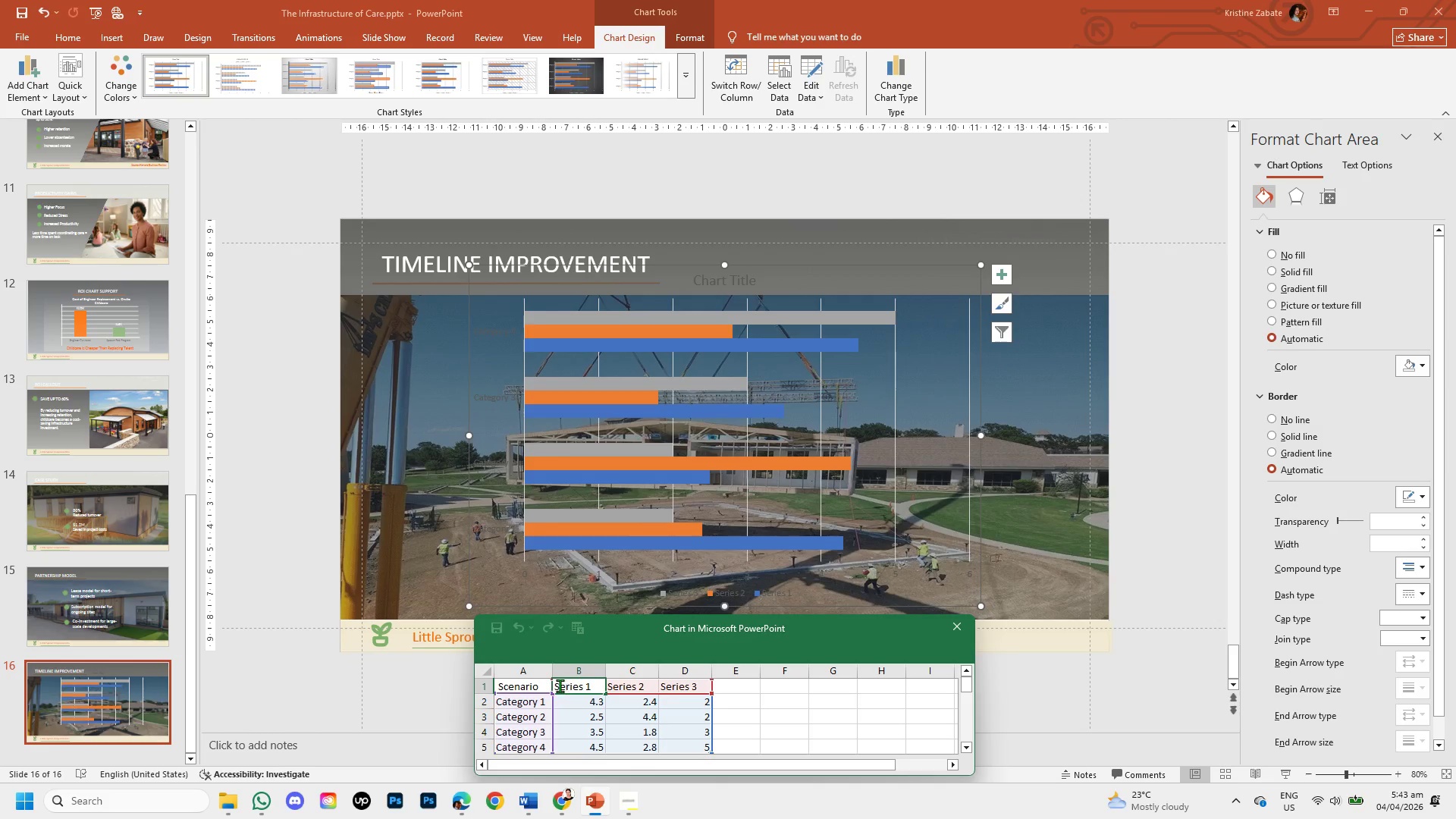 
left_click_drag(start_coordinate=[556, 685], to_coordinate=[595, 689])
 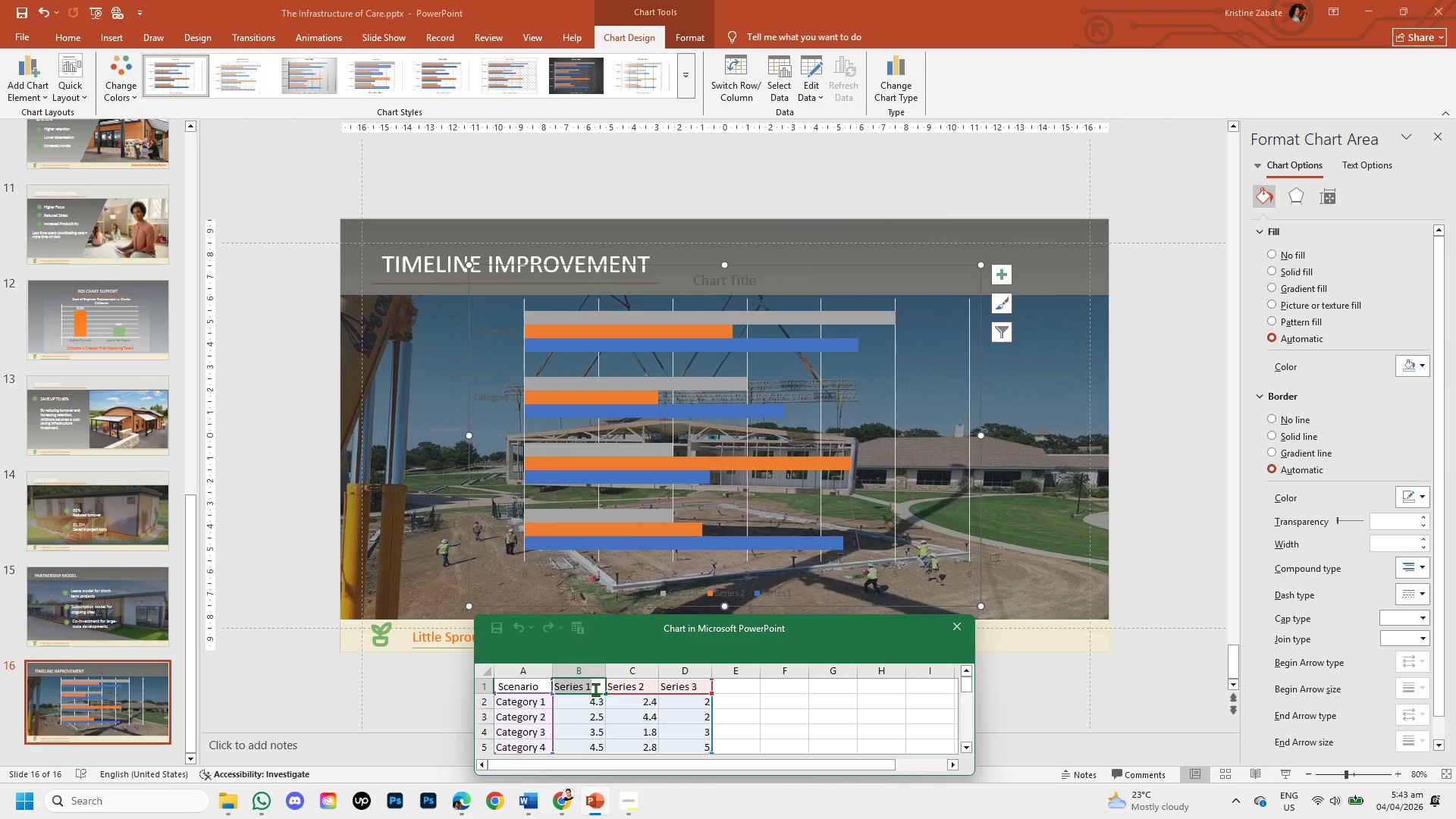 
key(Backspace)
type(Months)
 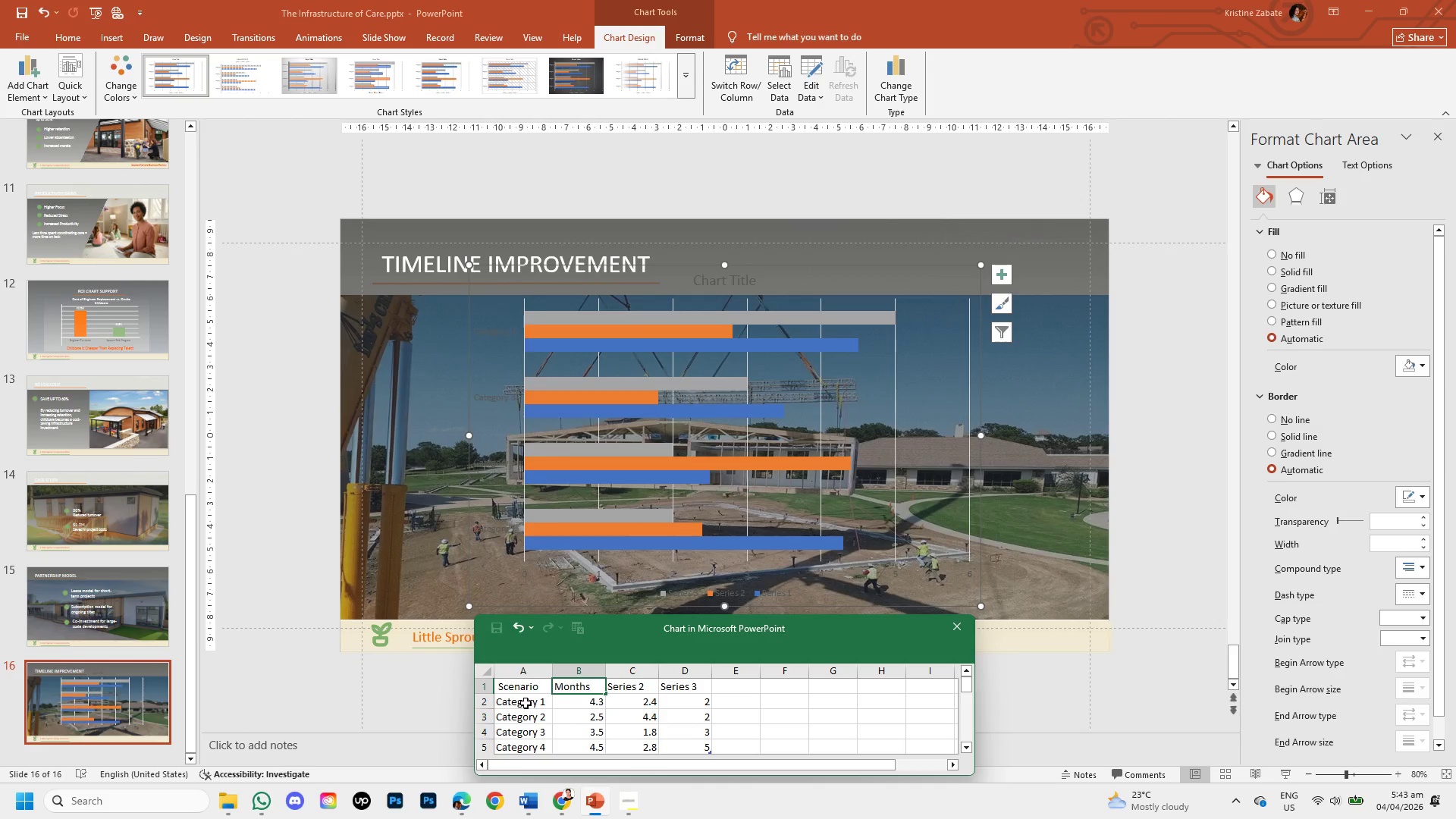 
double_click([544, 704])
 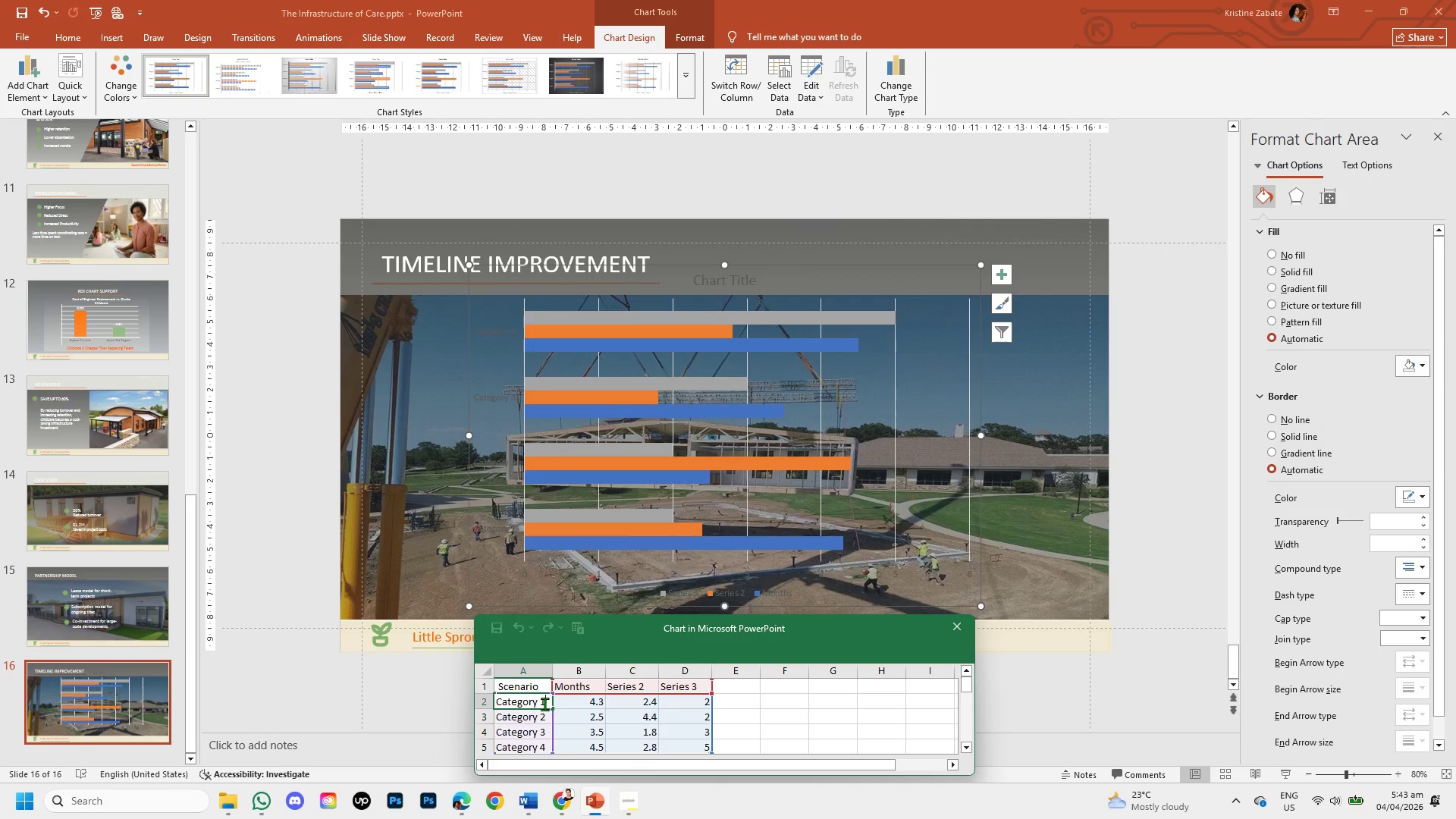 
left_click_drag(start_coordinate=[544, 704], to_coordinate=[499, 707])
 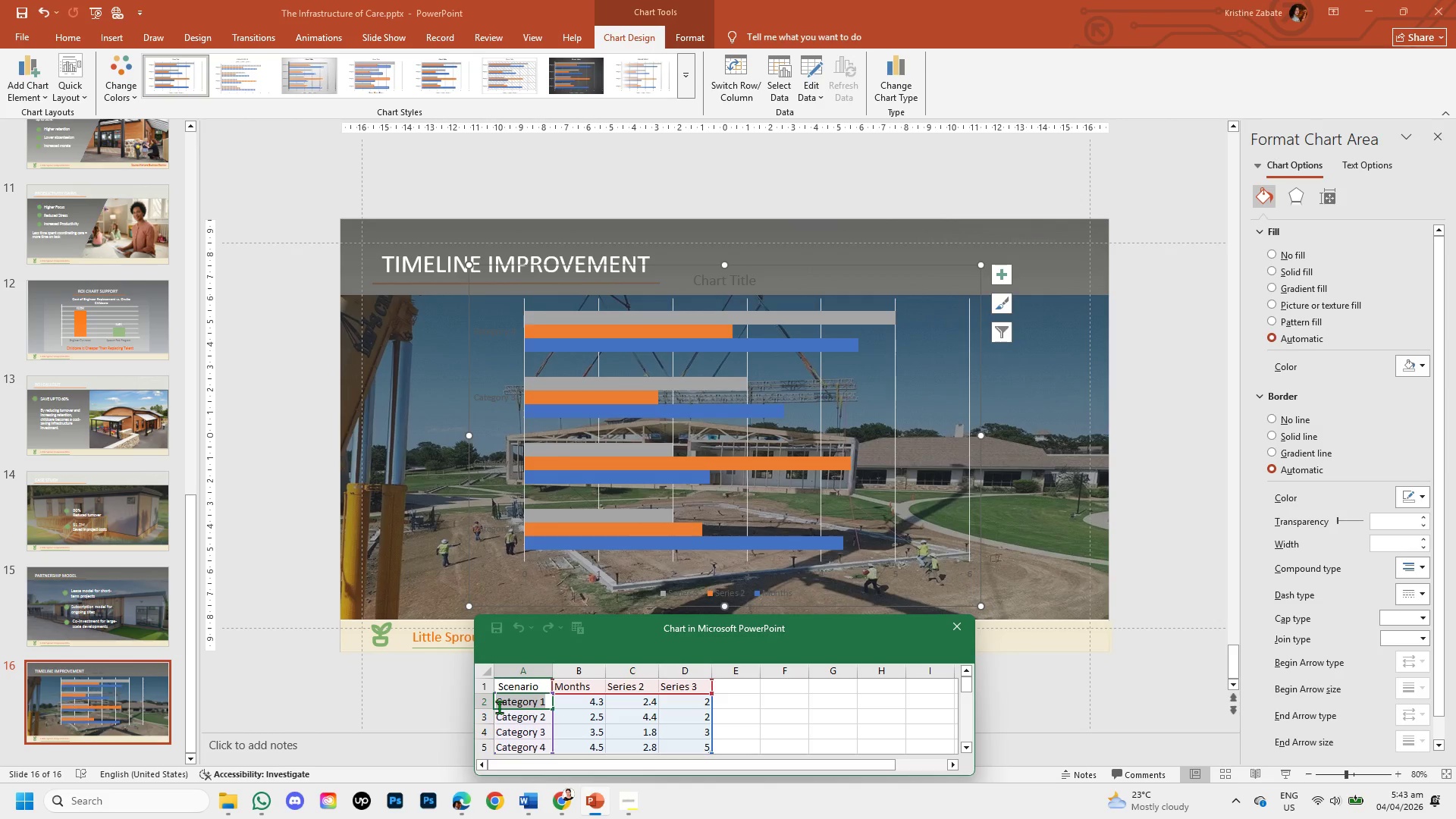 
key(Backspace)
type(Without Childcare)
 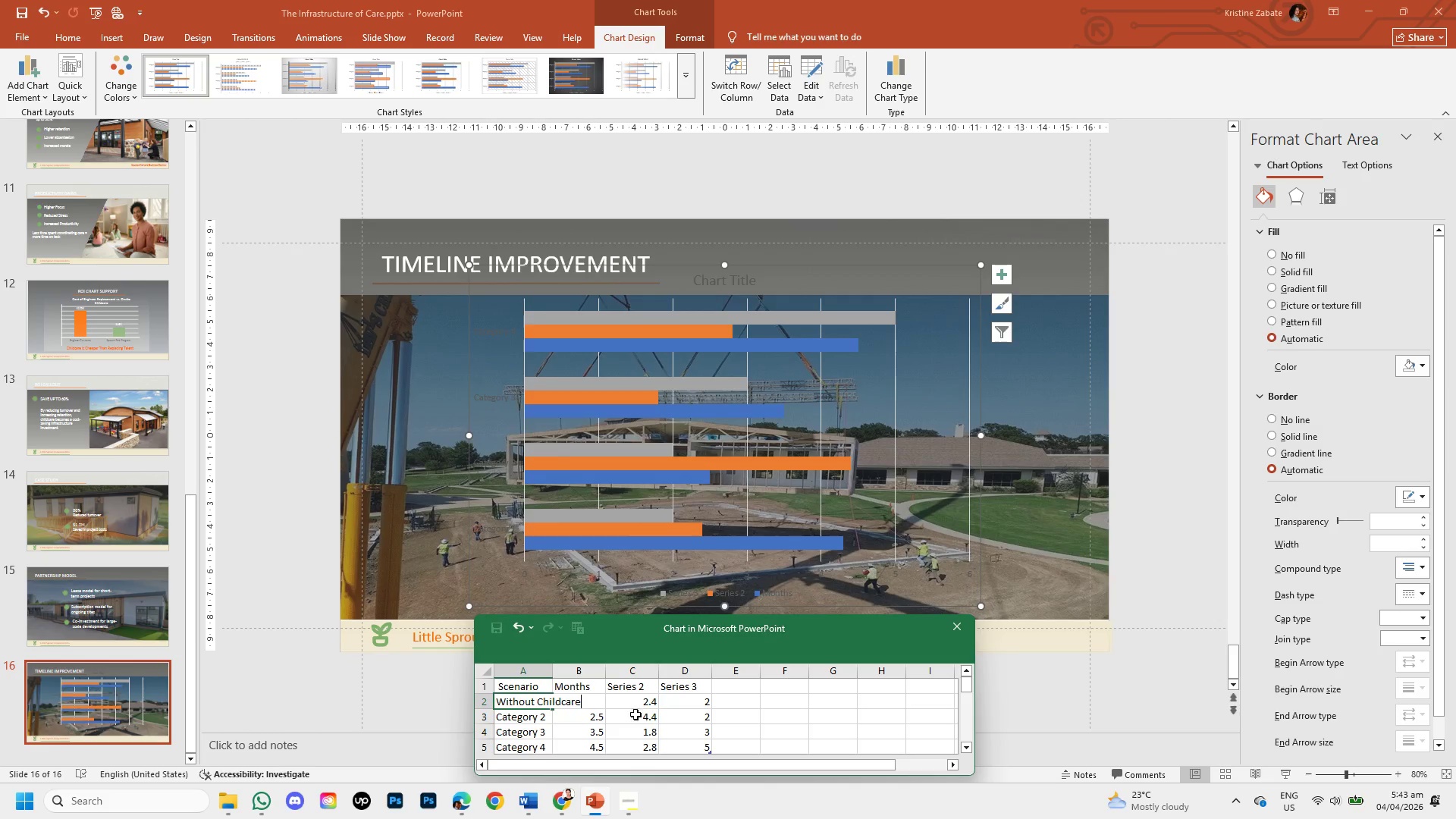 
left_click([730, 708])
 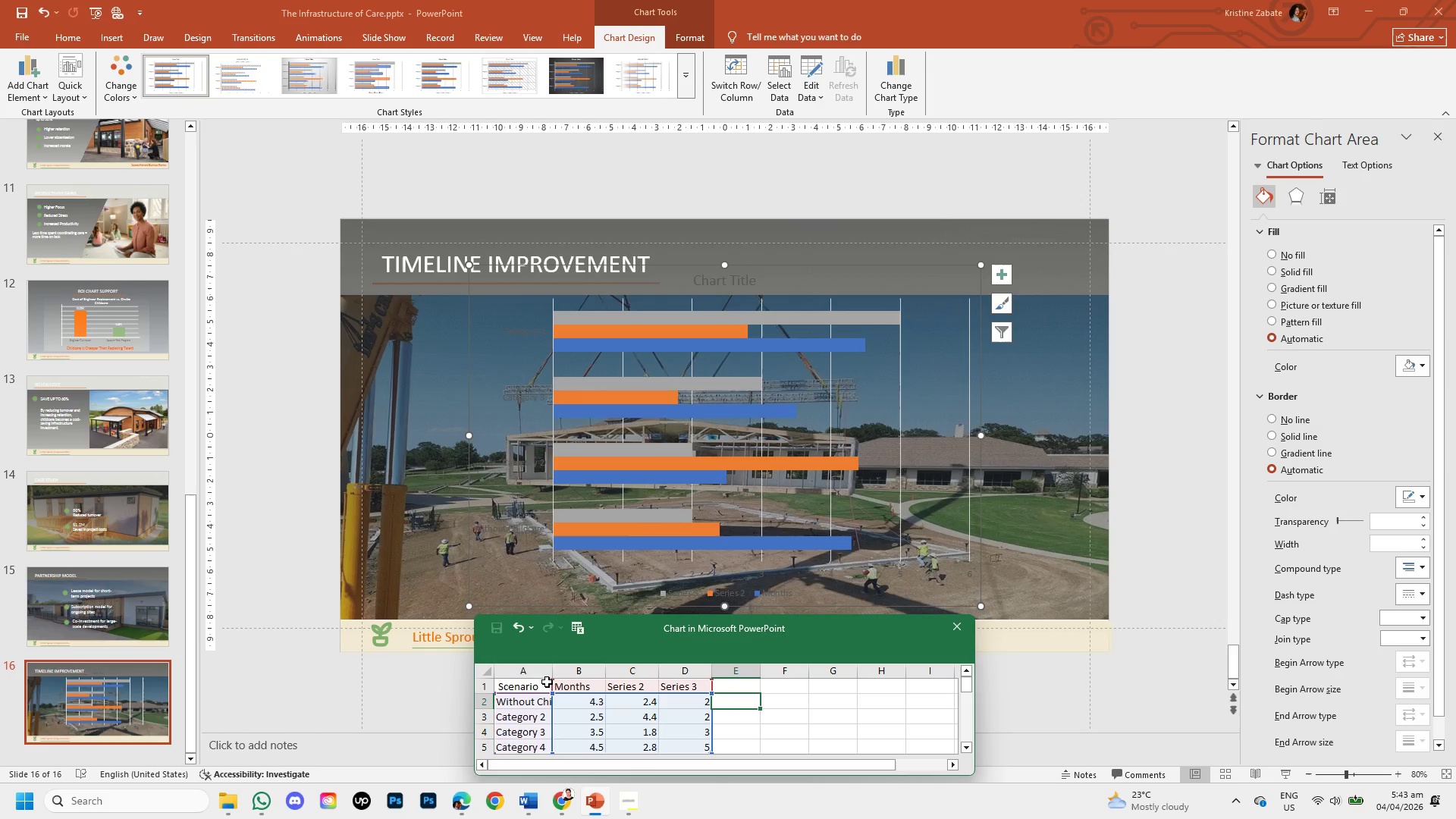 
left_click([550, 684])
 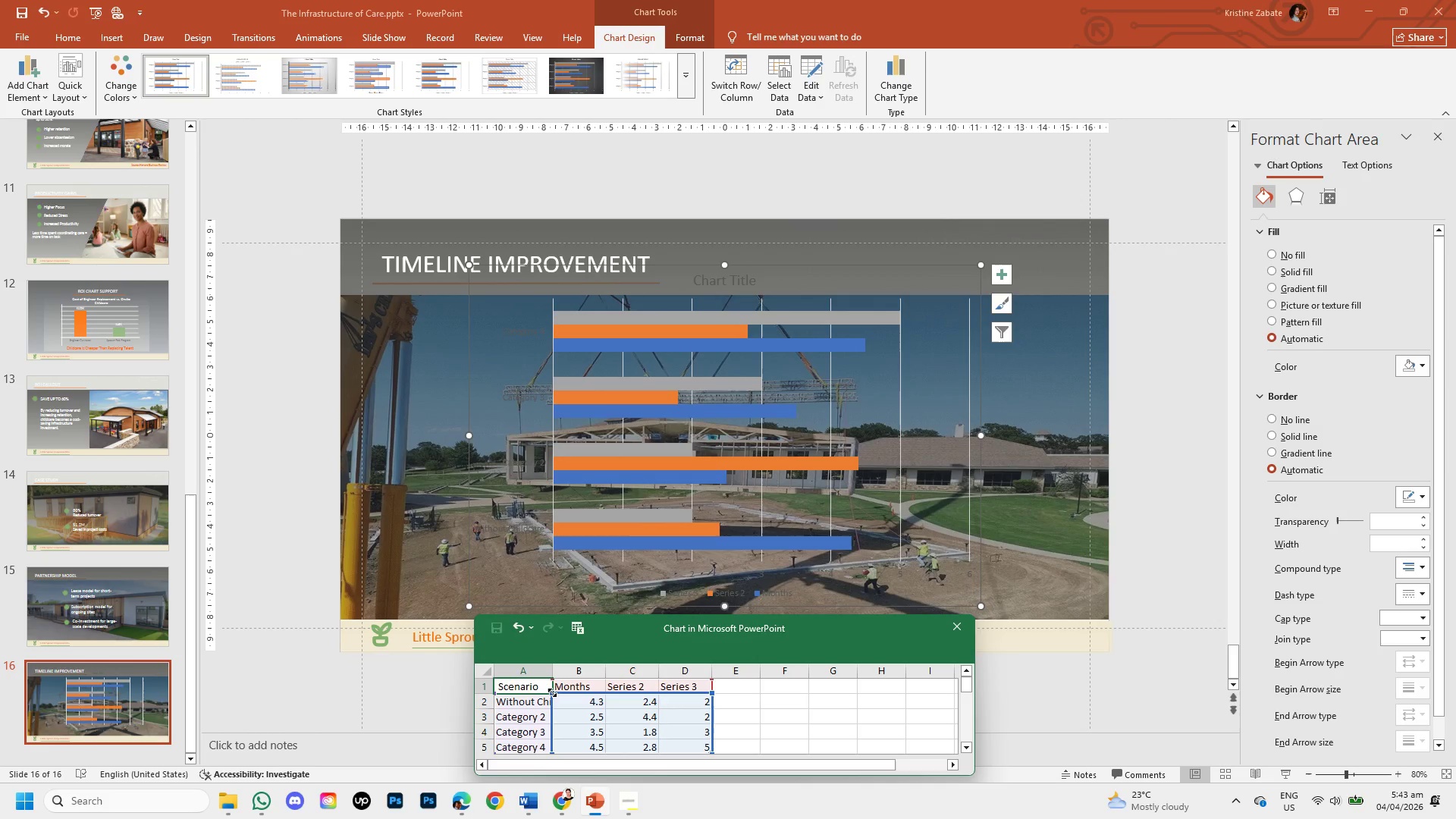 
left_click([777, 727])
 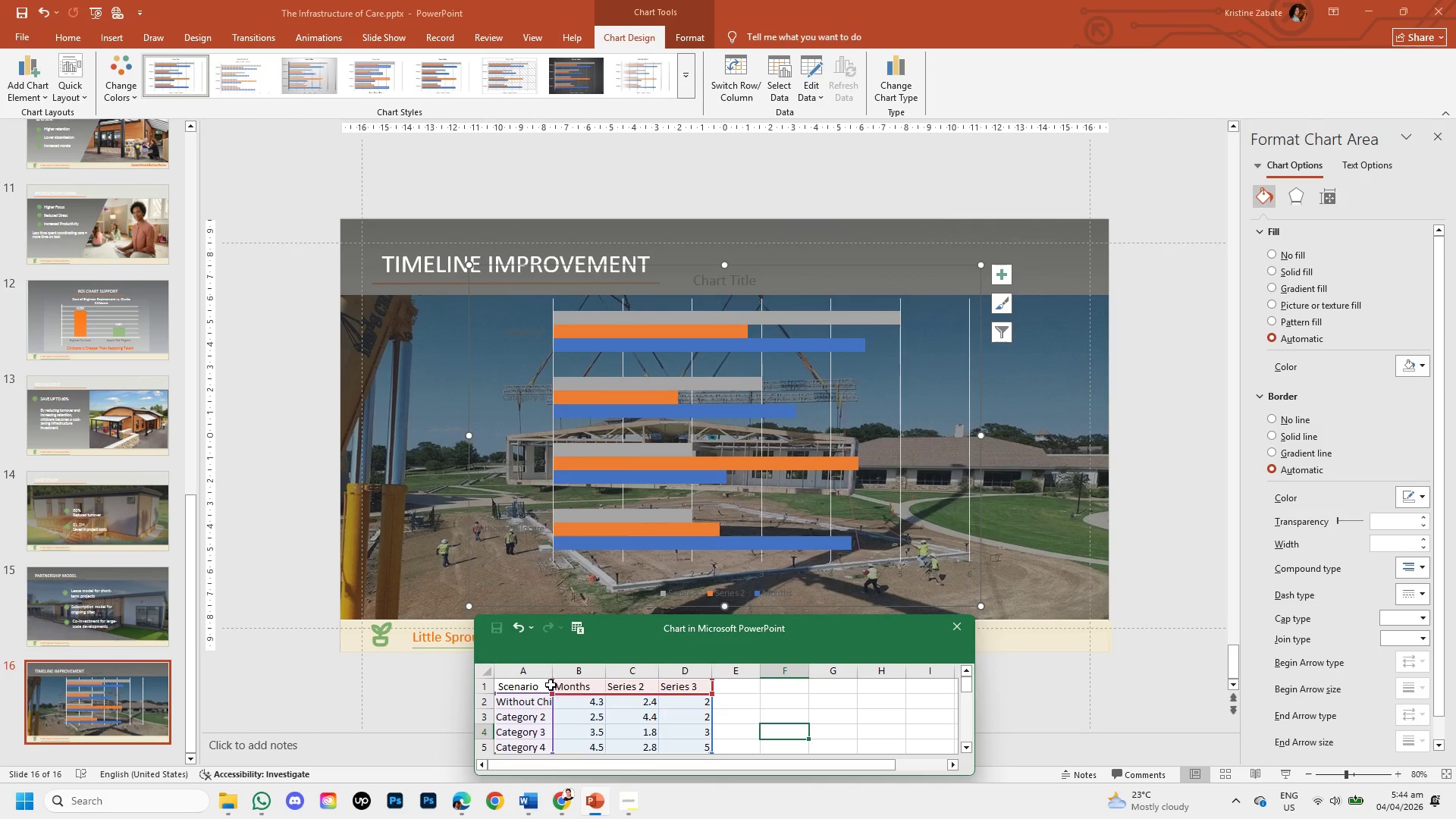 
left_click([551, 685])
 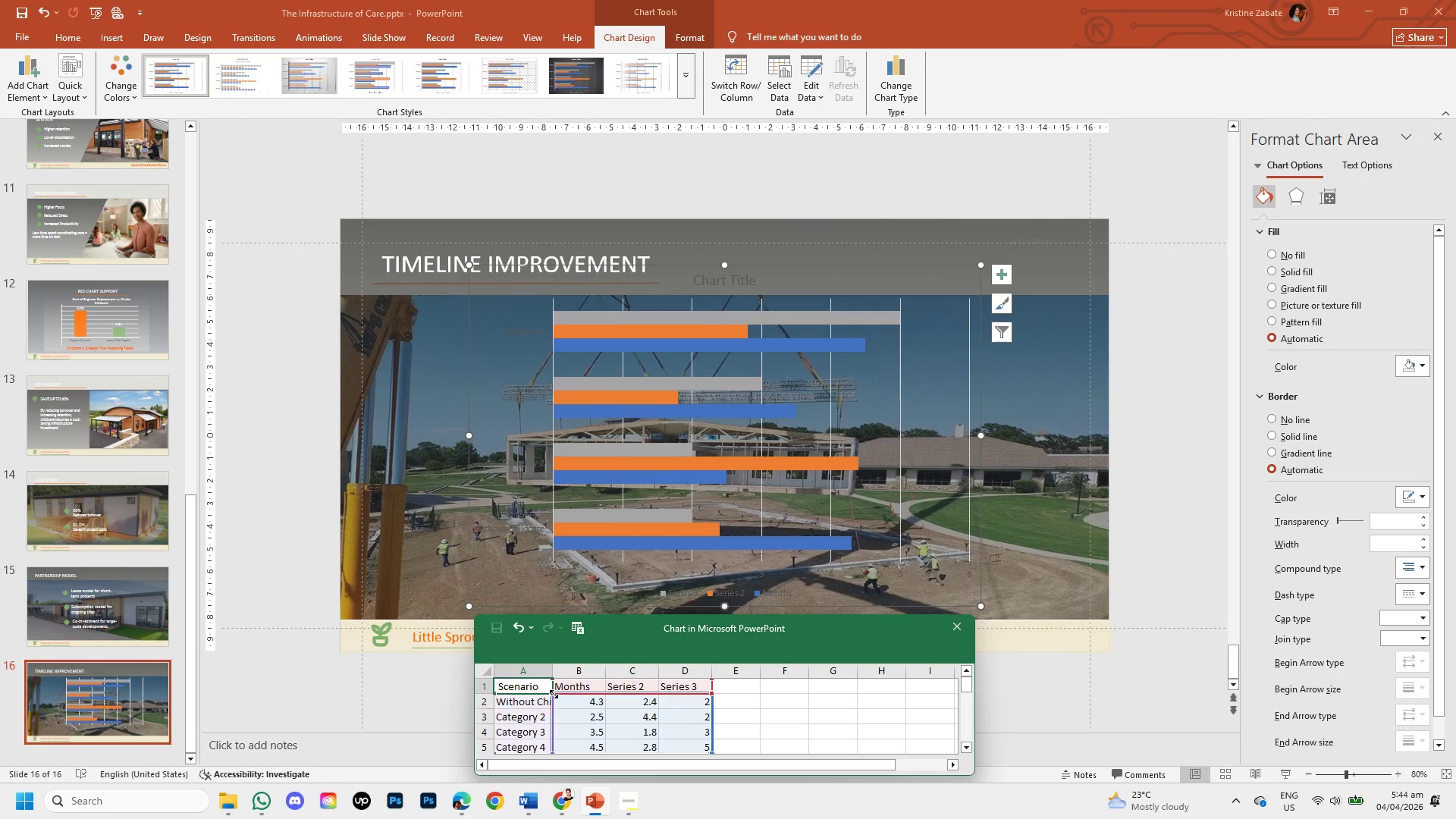 
left_click_drag(start_coordinate=[551, 673], to_coordinate=[604, 675])
 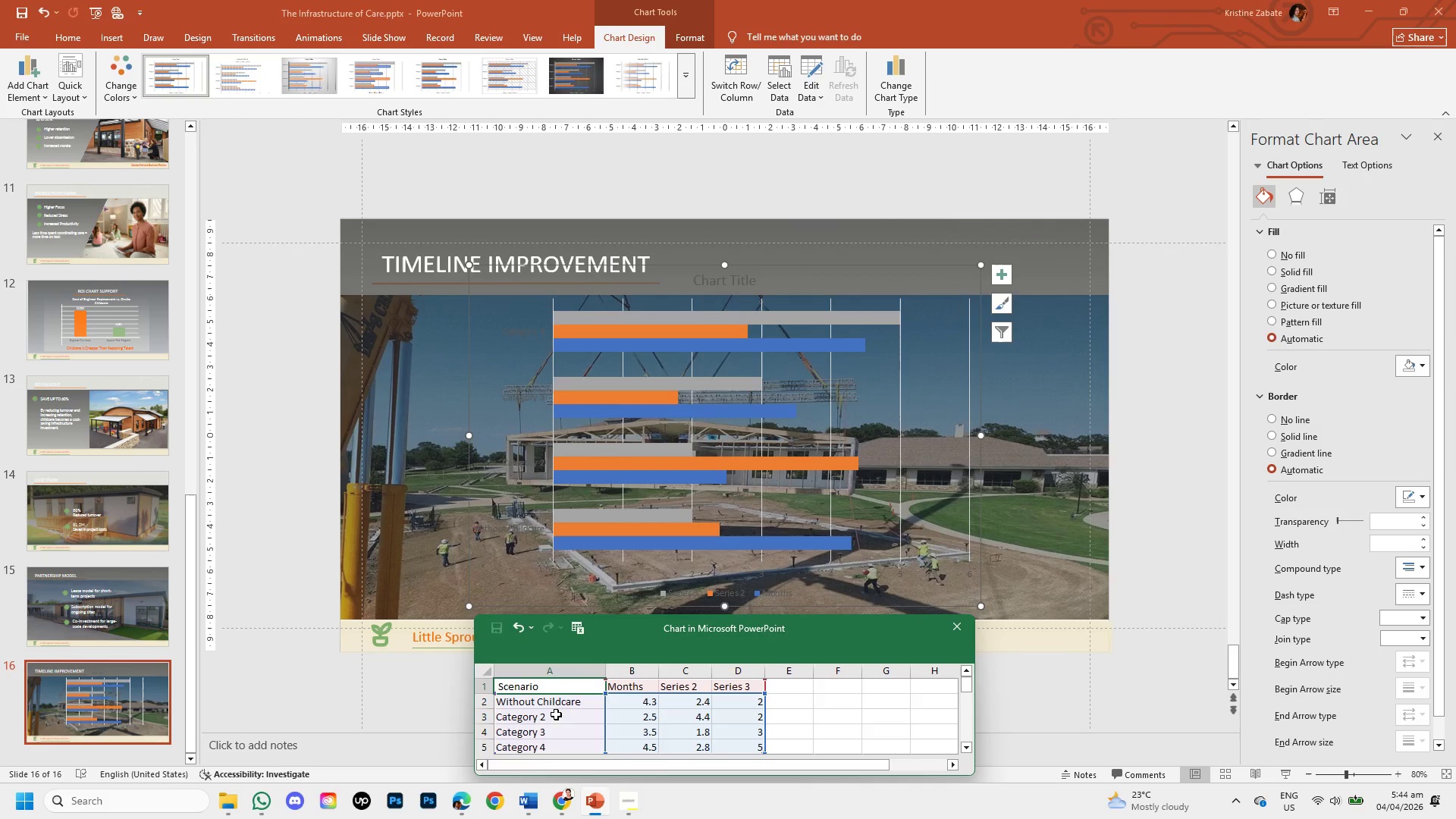 
left_click([556, 714])
 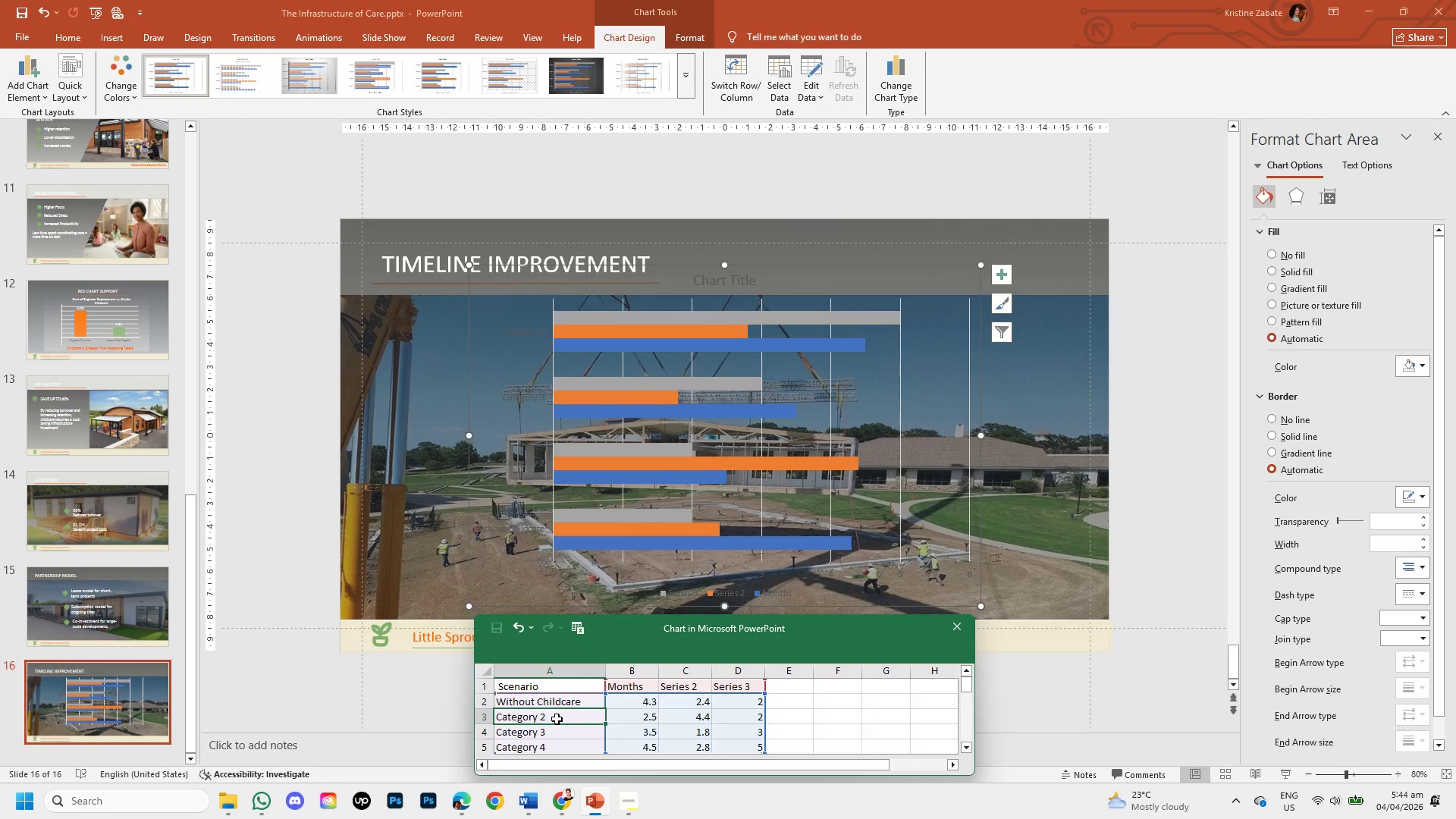 
double_click([557, 719])
 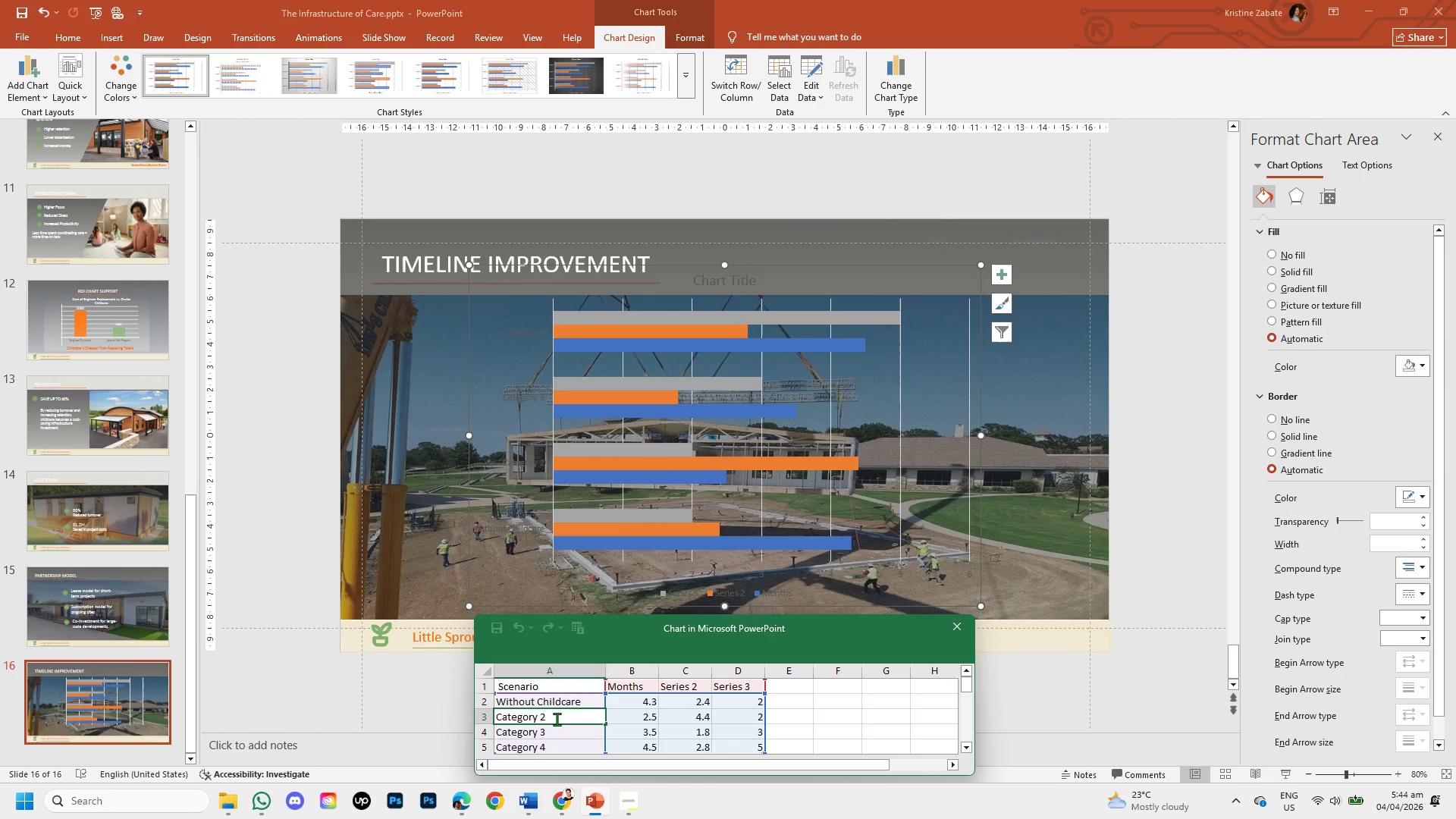 
hold_key(key=Backspace, duration=1.16)
 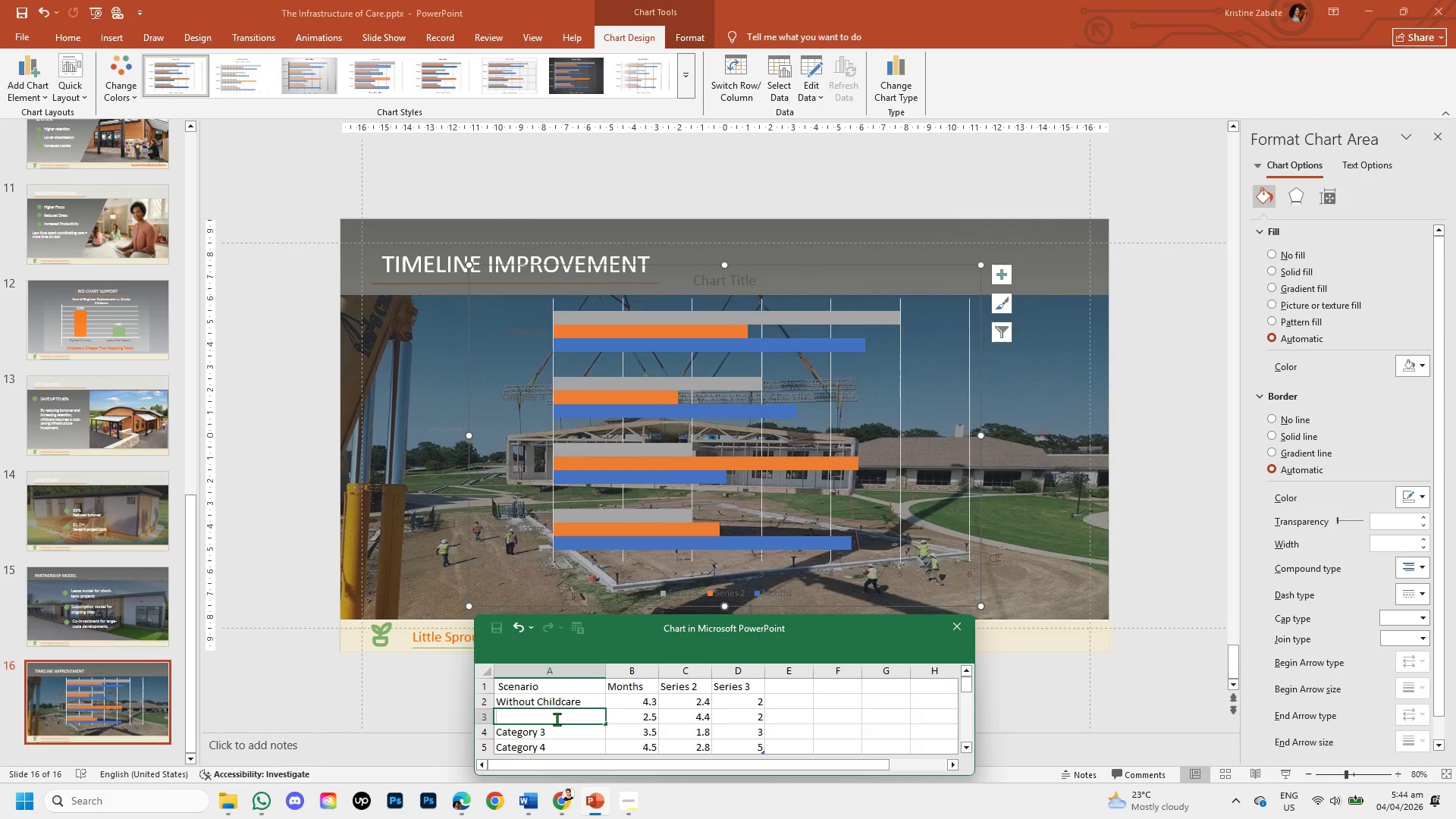 
type(With Childcare)
 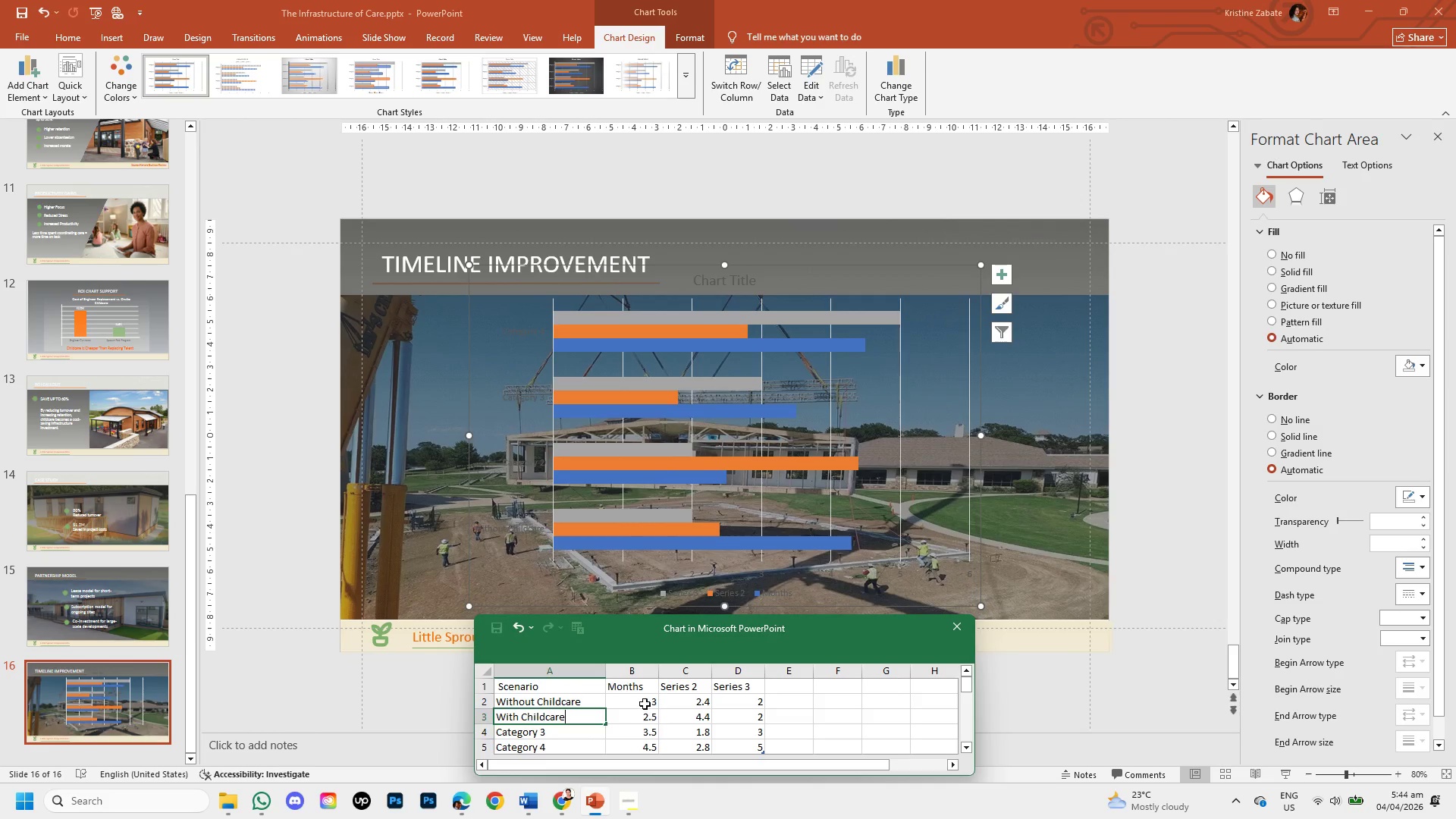 
double_click([645, 704])
 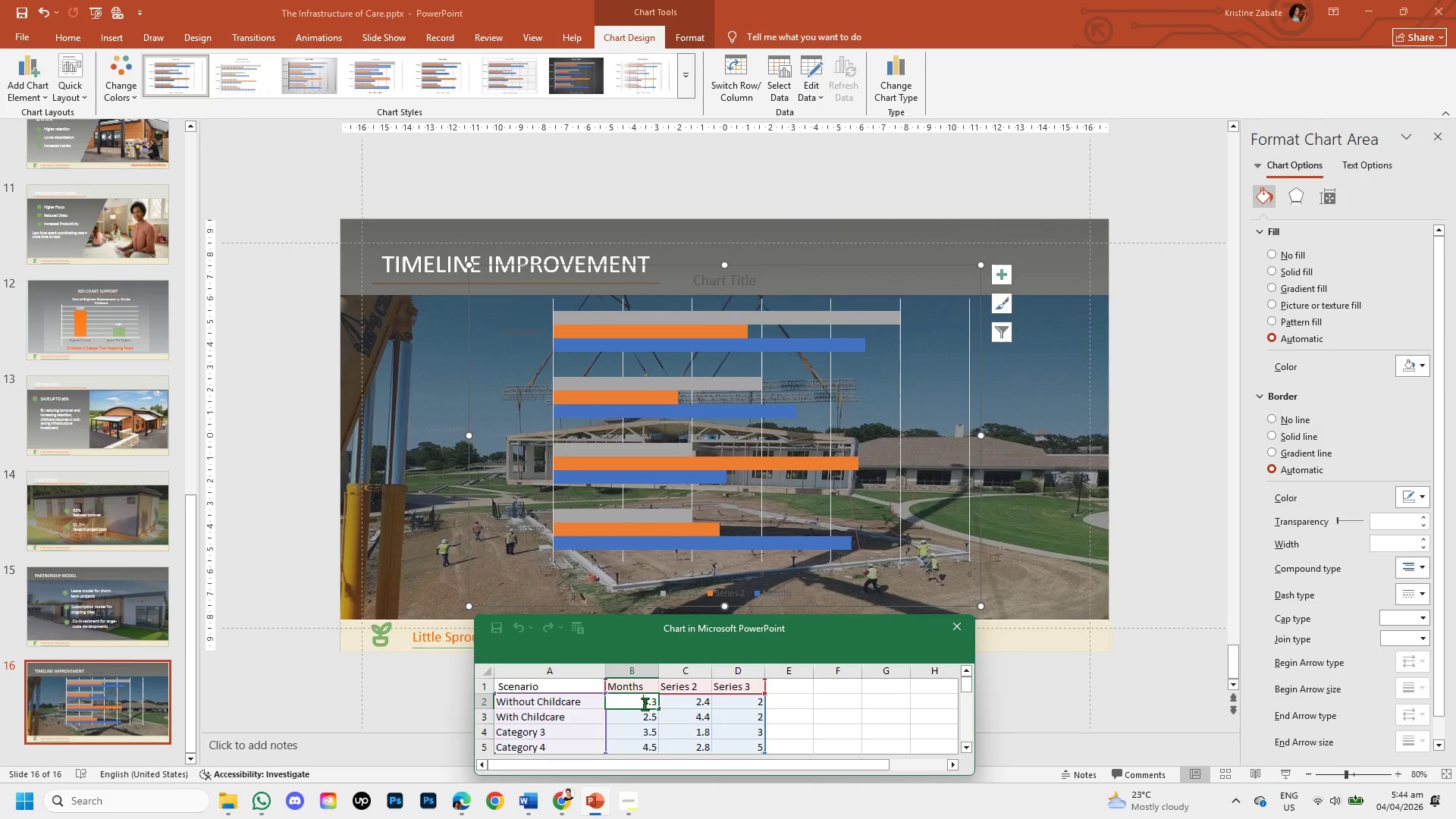 
left_click_drag(start_coordinate=[645, 704], to_coordinate=[688, 705])
 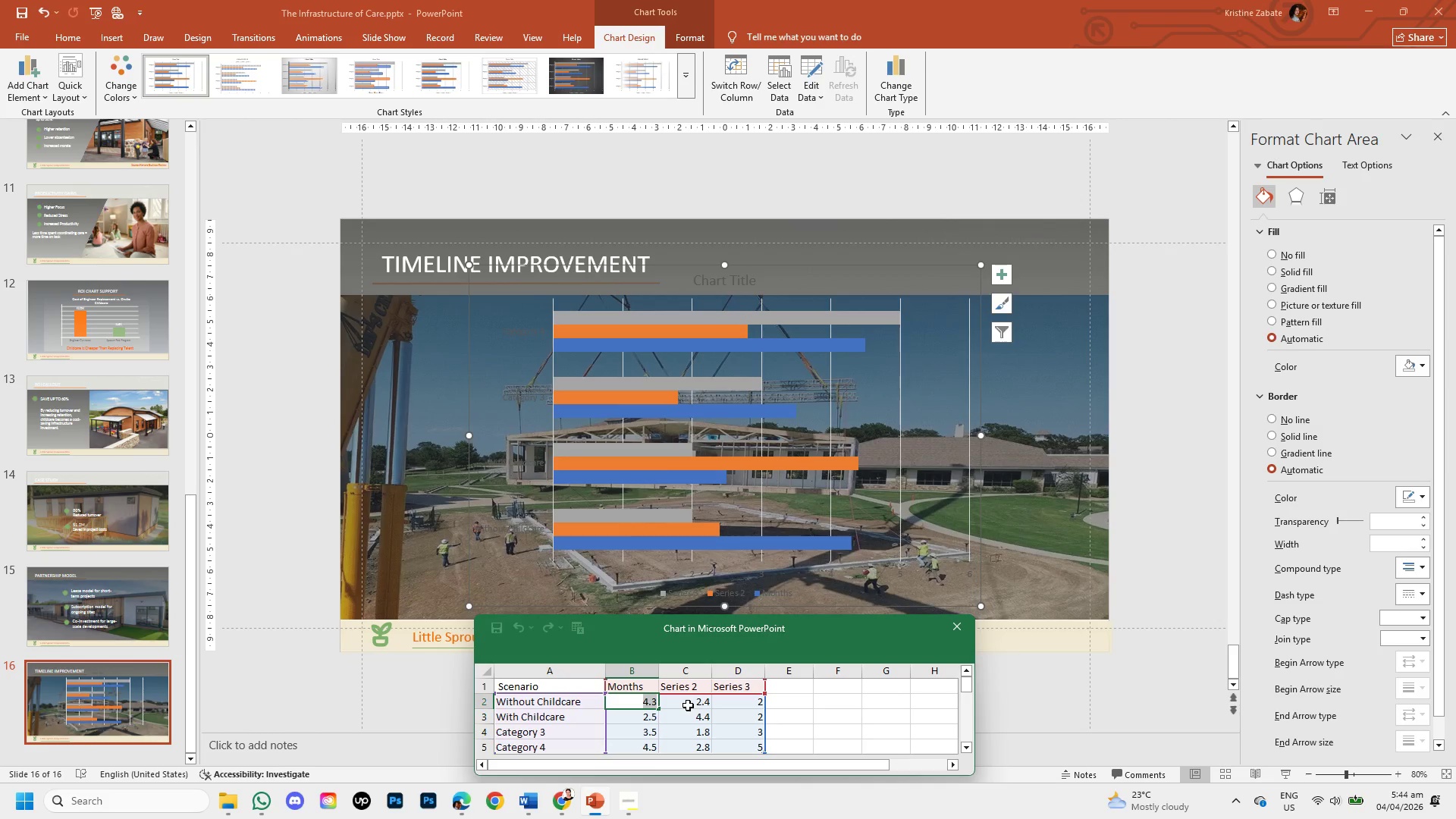 
key(Backspace)
type(12)
 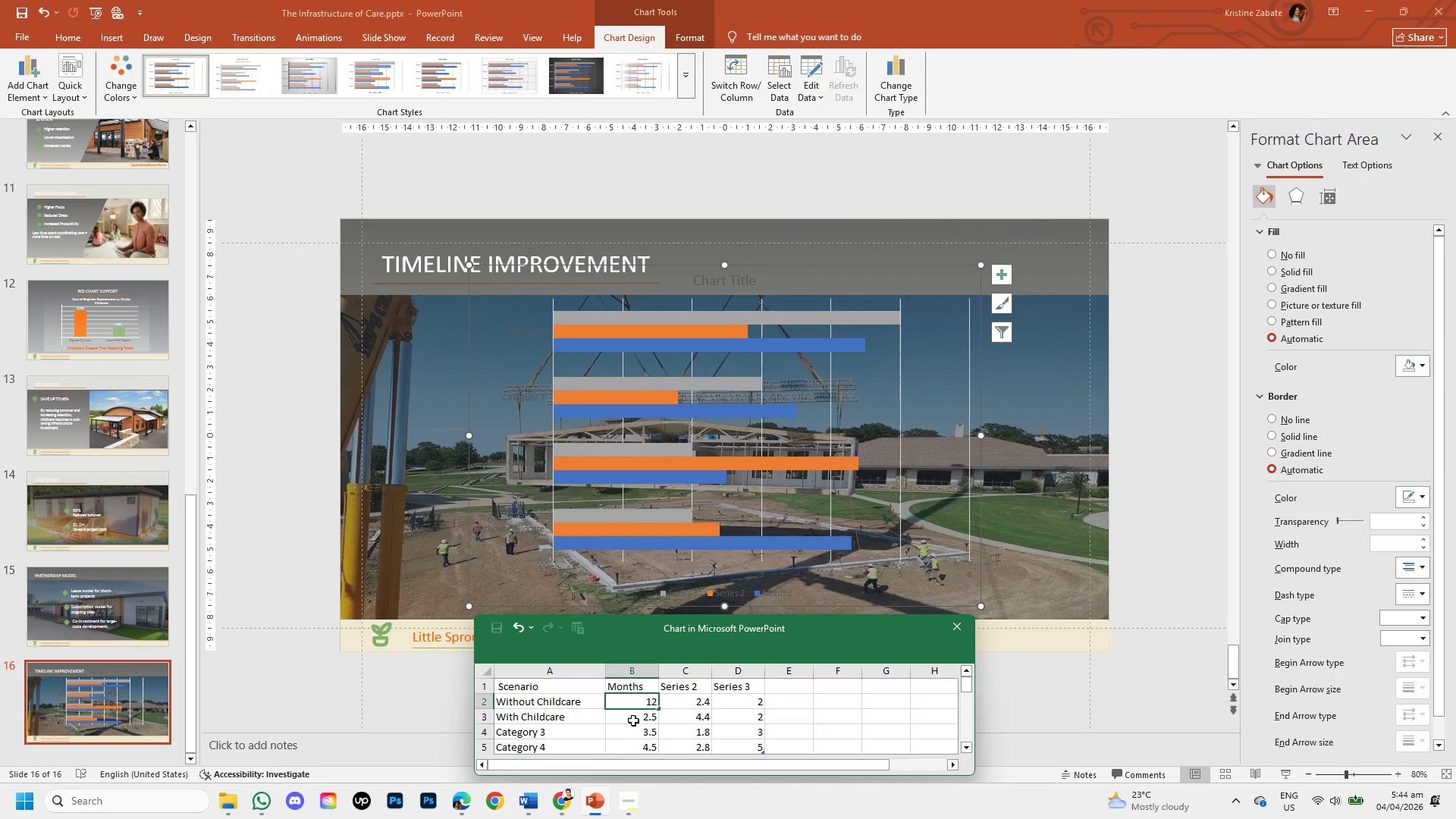 
double_click([645, 720])
 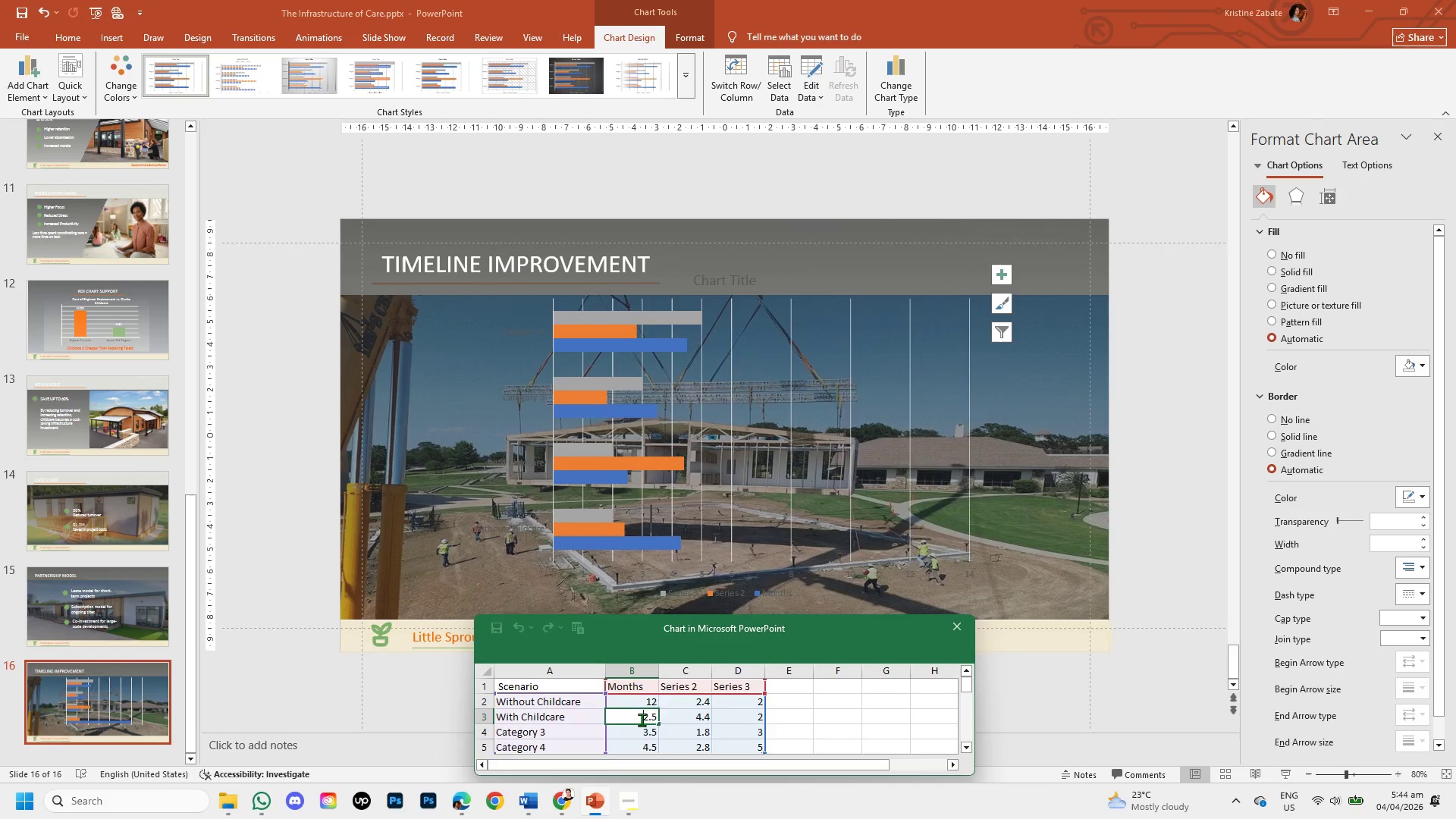 
left_click_drag(start_coordinate=[640, 720], to_coordinate=[658, 723])
 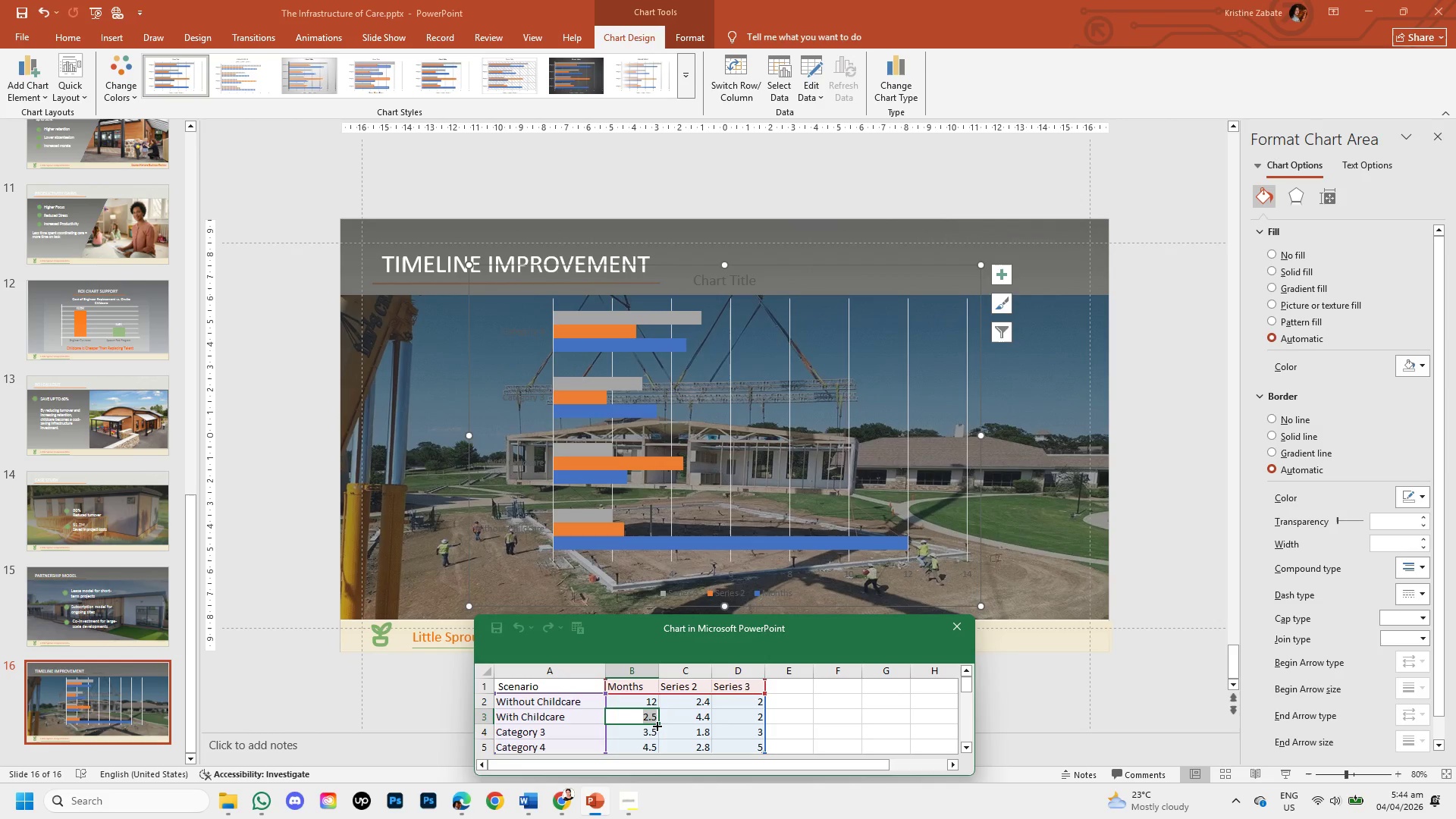 
key(Backspace)
 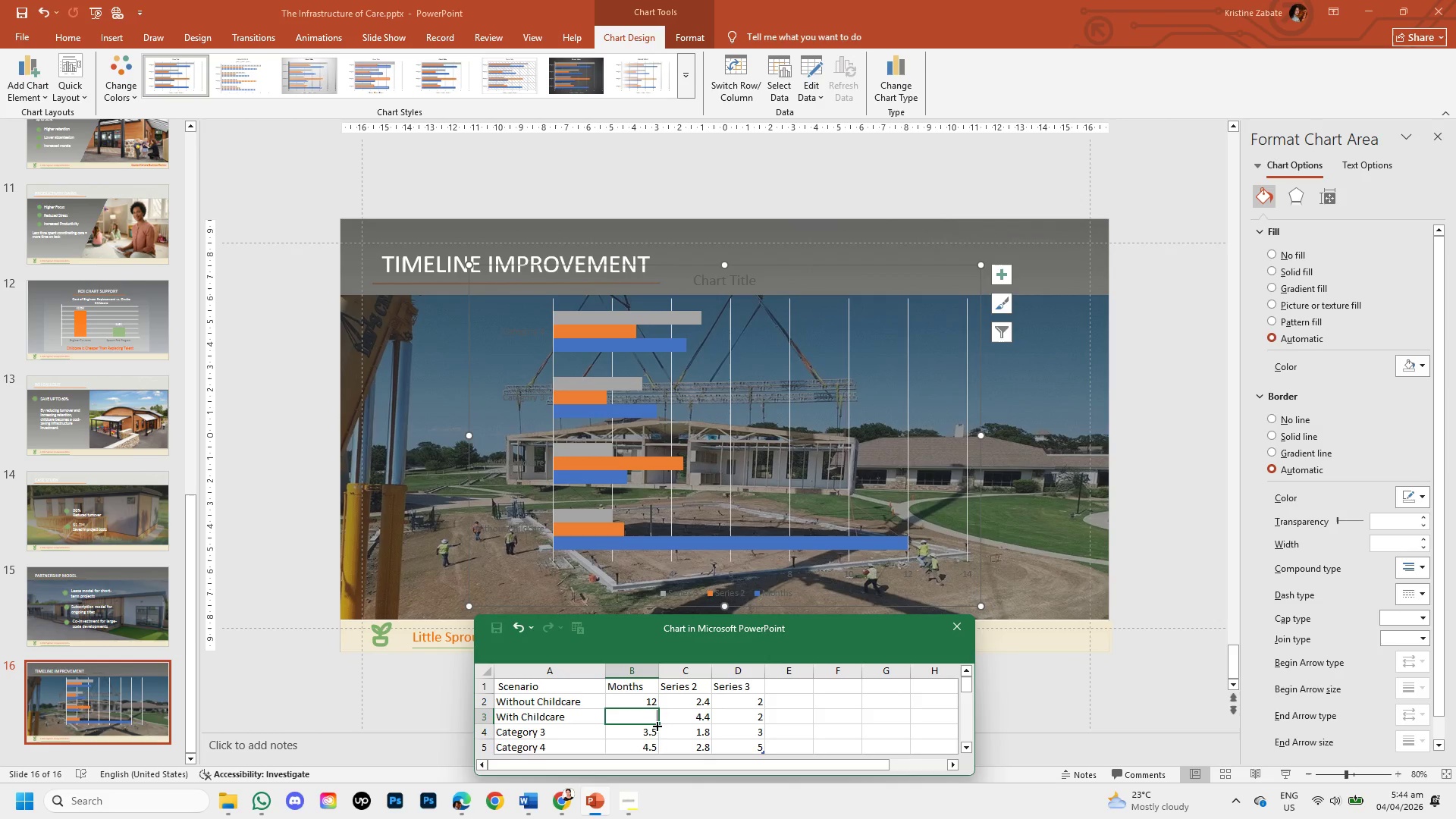 
key(ArrowUp)
 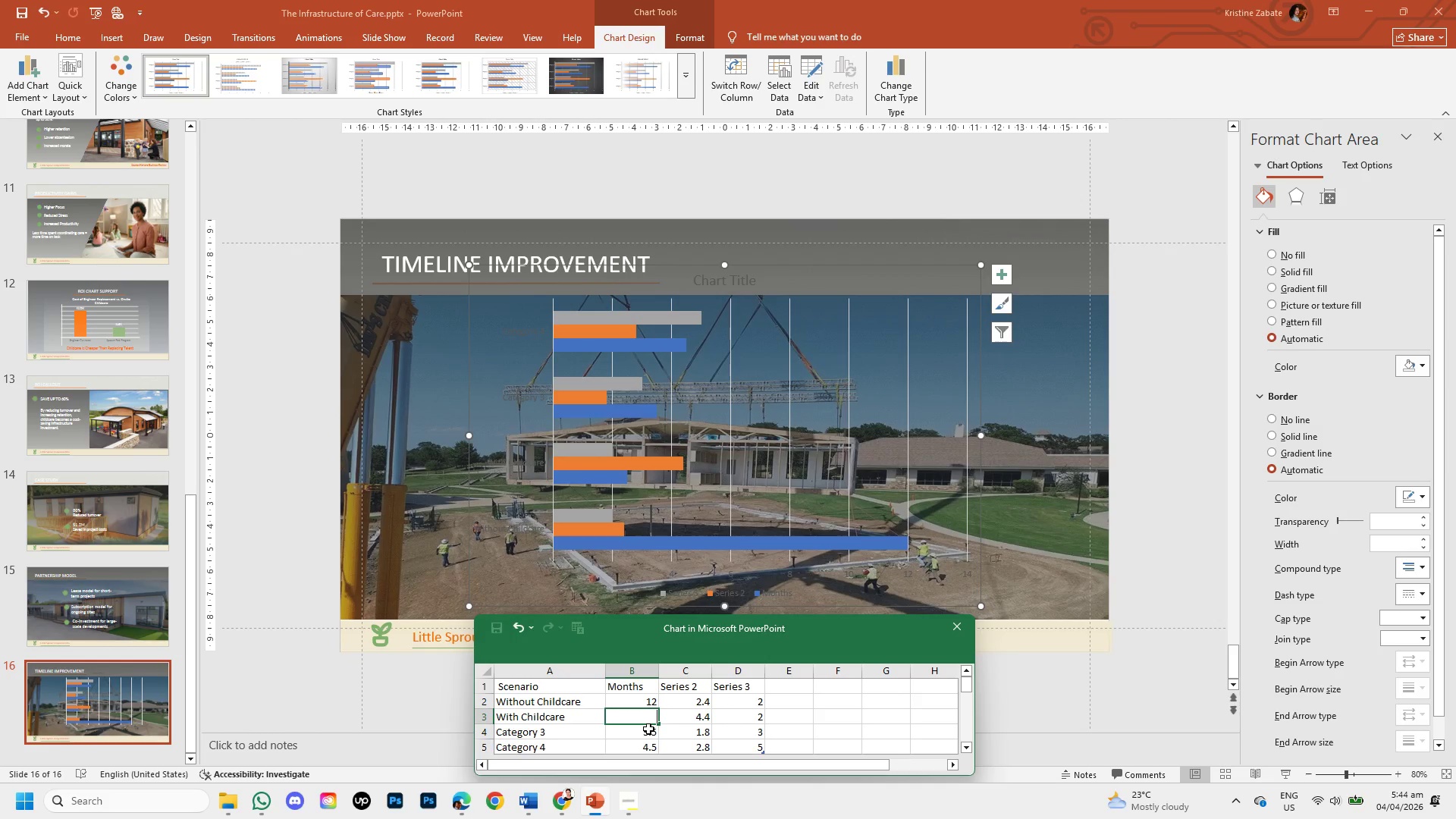 
key(ArrowUp)
 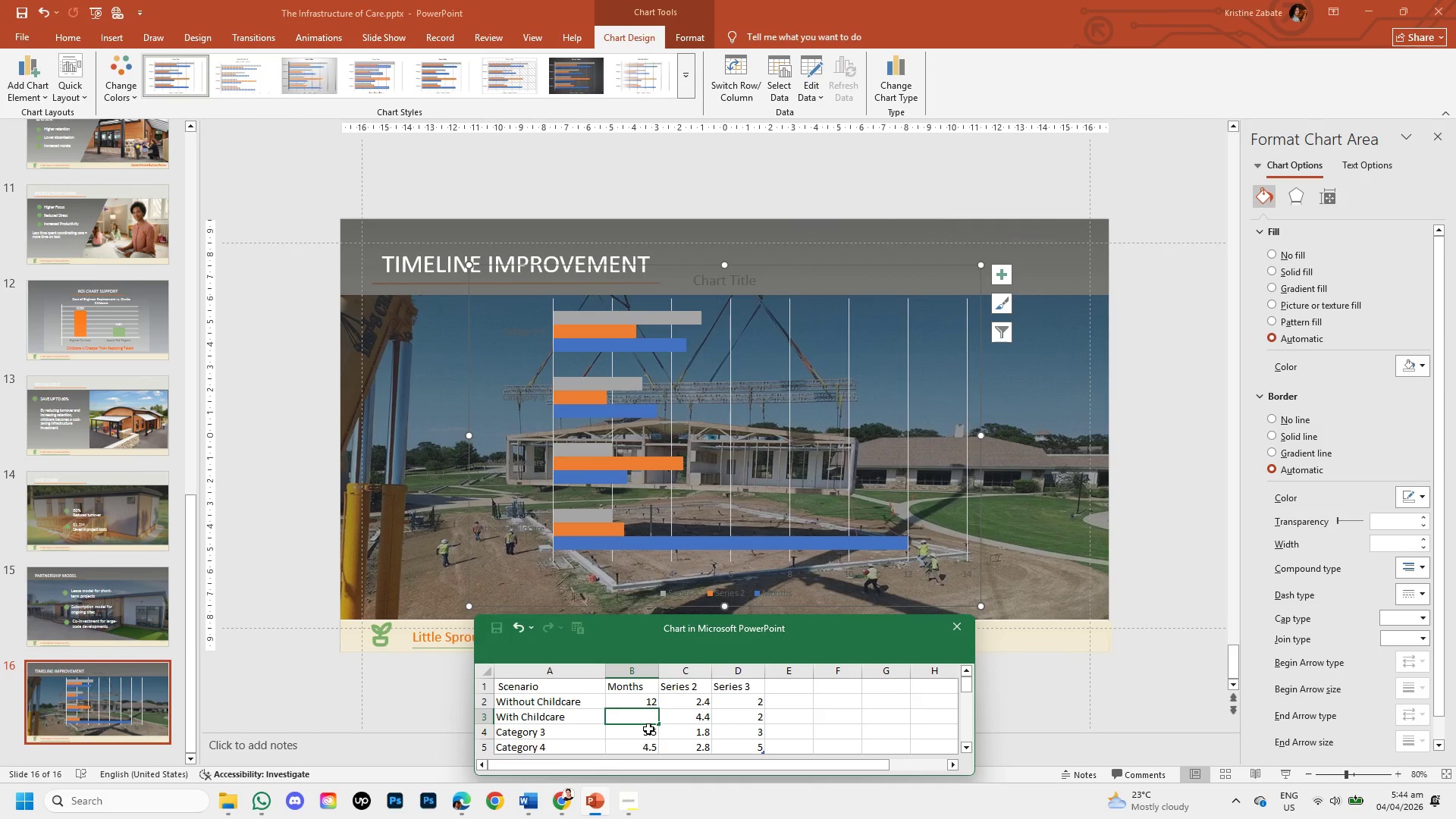 
key(8)
 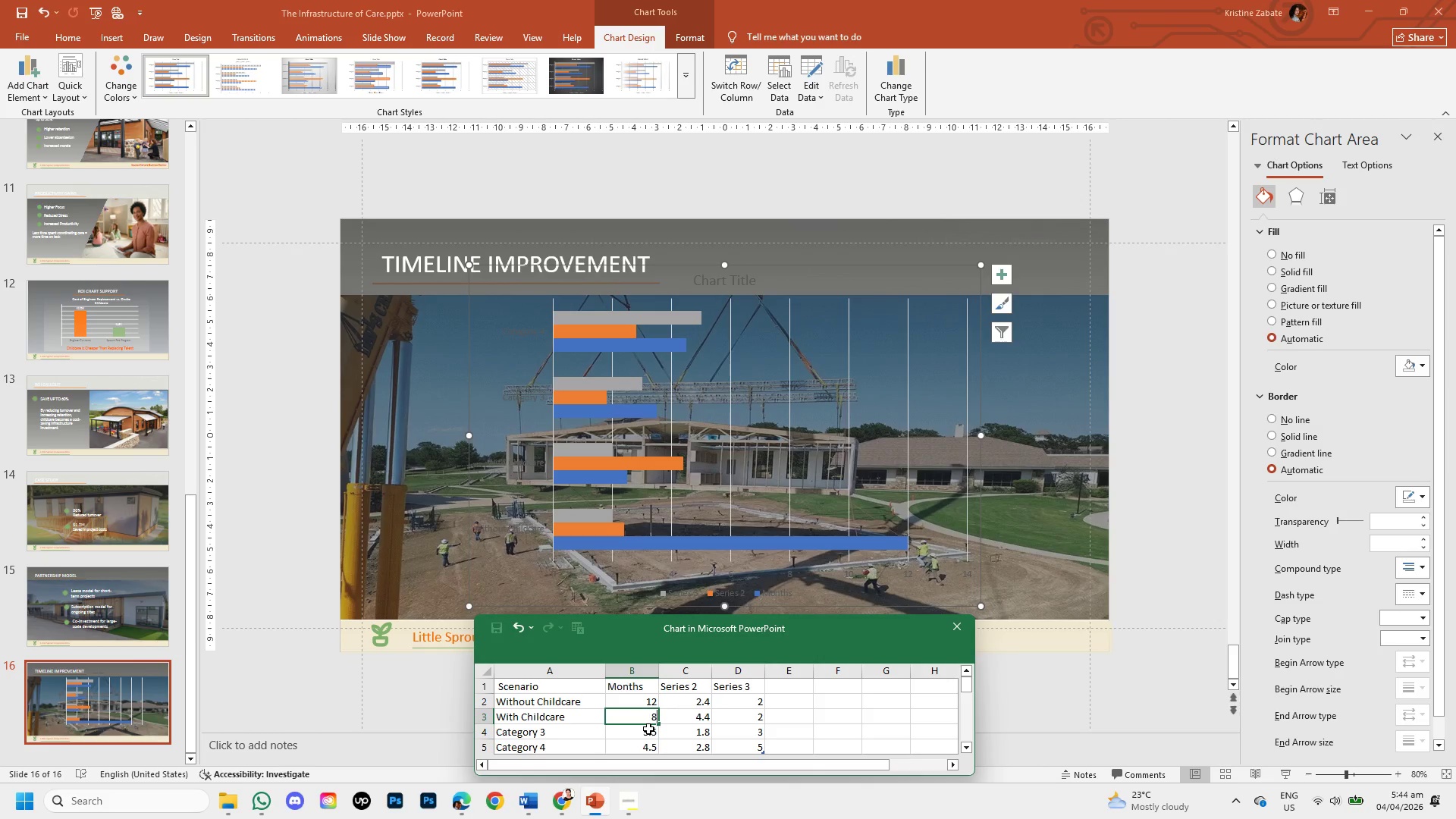 
left_click([648, 729])
 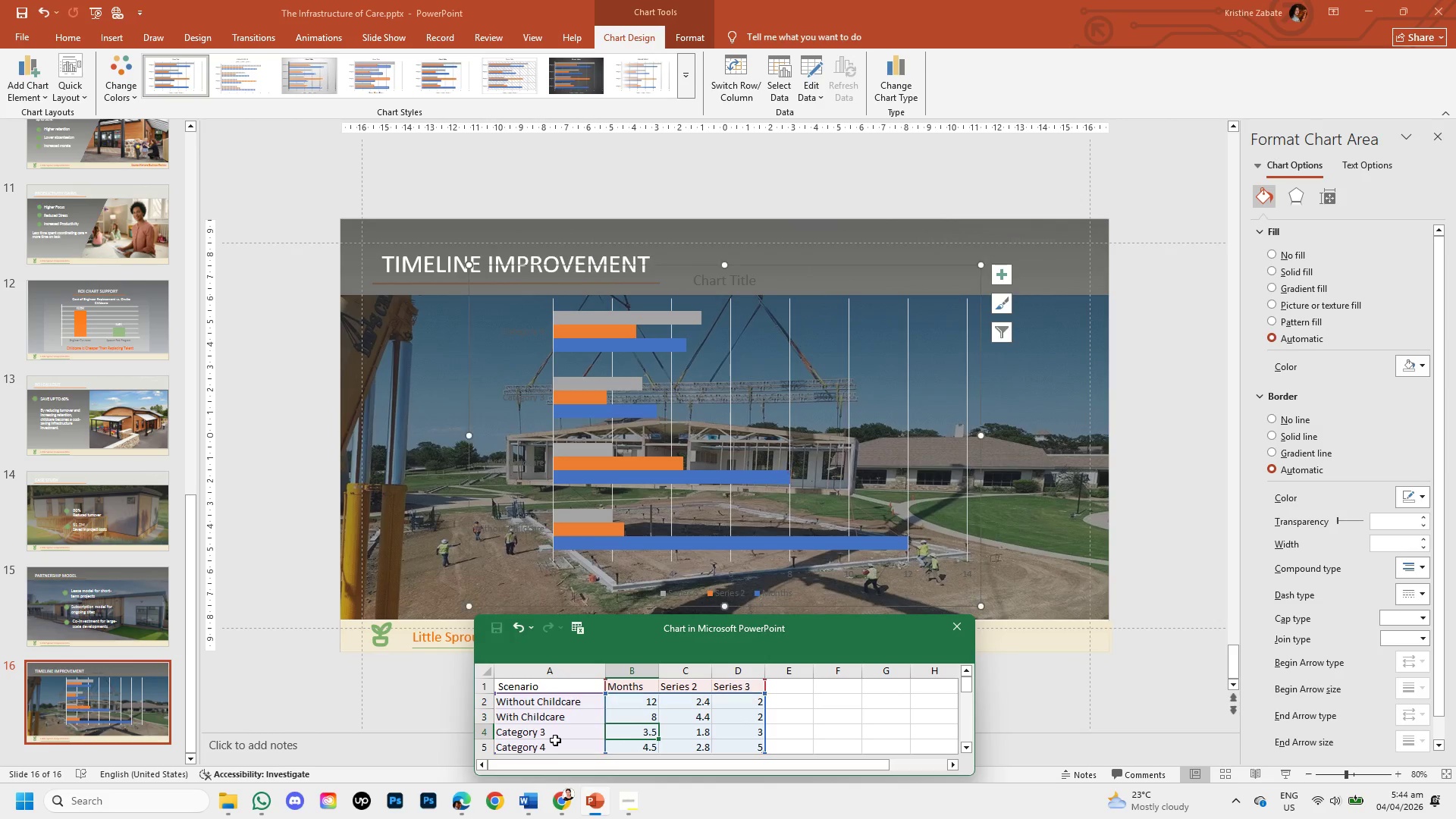 
left_click([554, 740])
 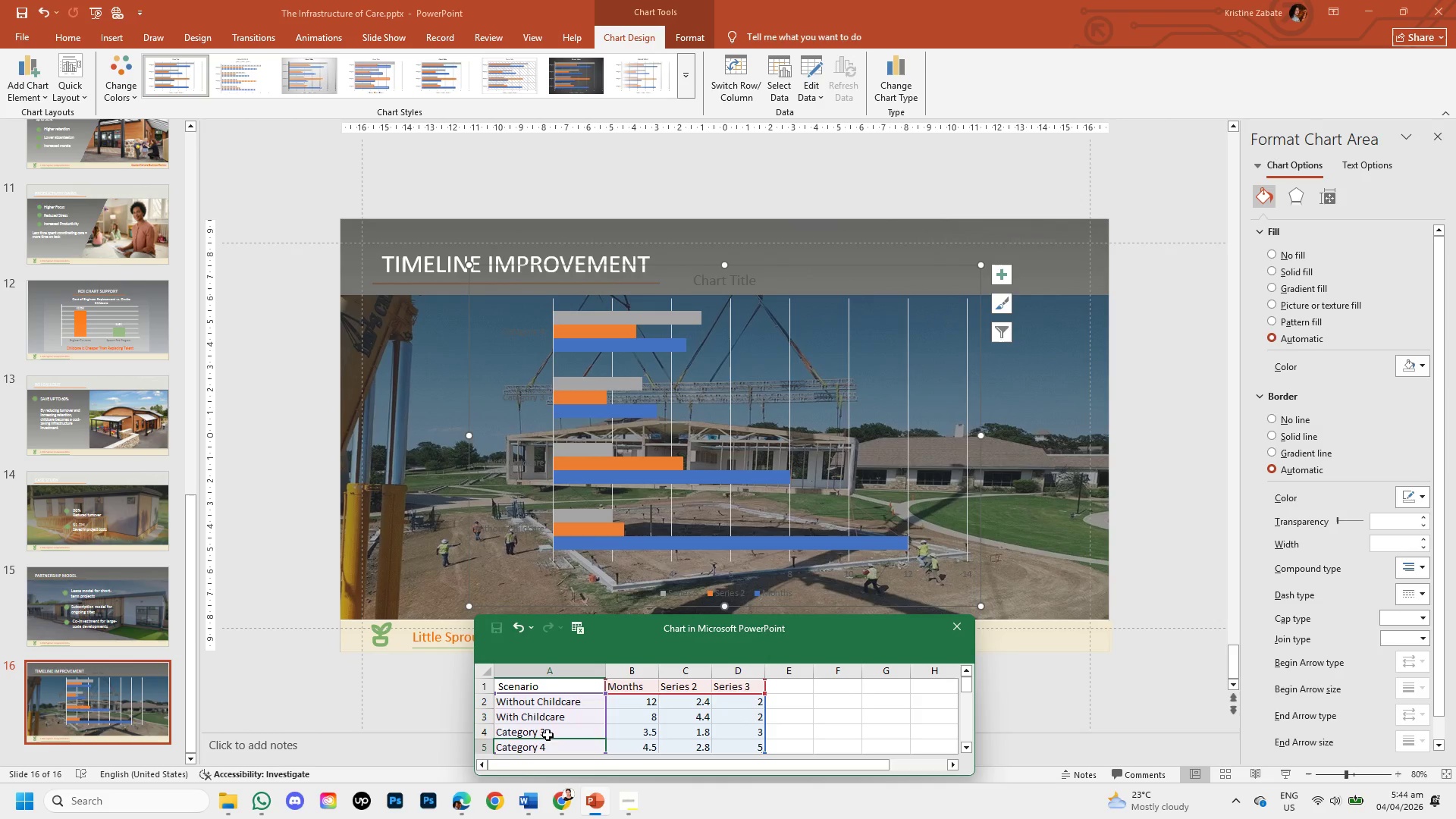 
left_click([546, 734])
 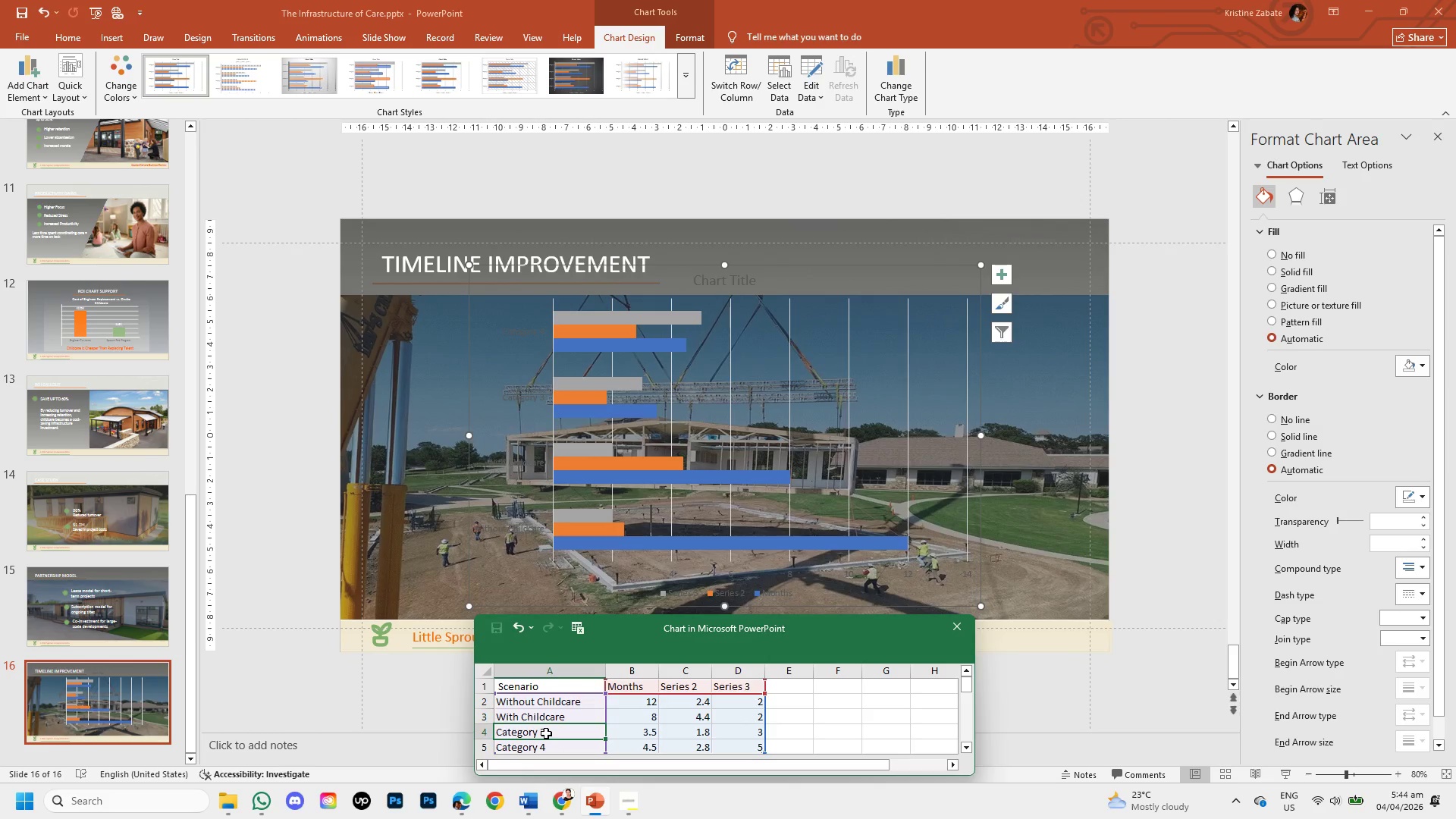 
left_click_drag(start_coordinate=[546, 733], to_coordinate=[708, 736])
 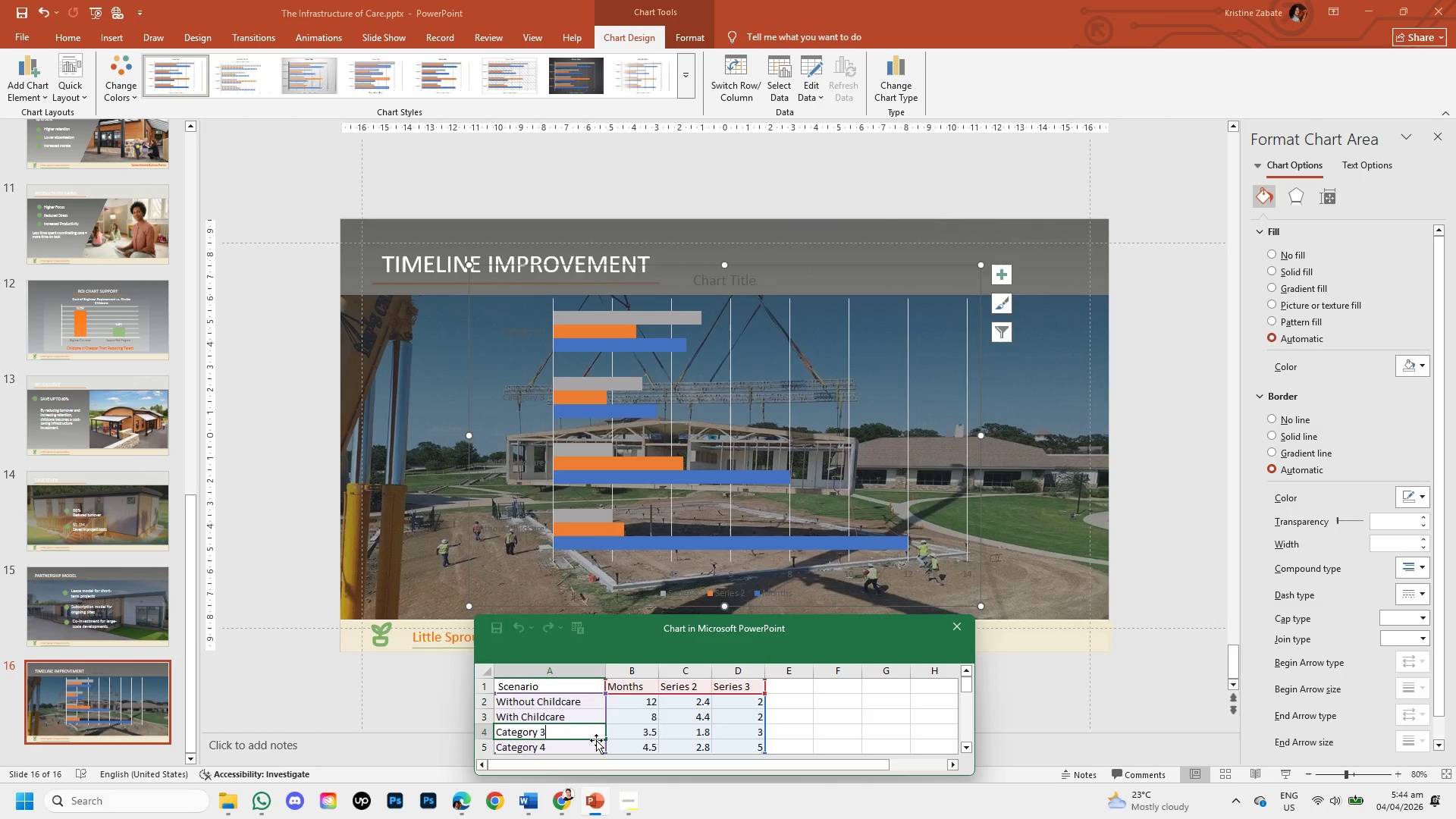 
left_click([596, 740])
 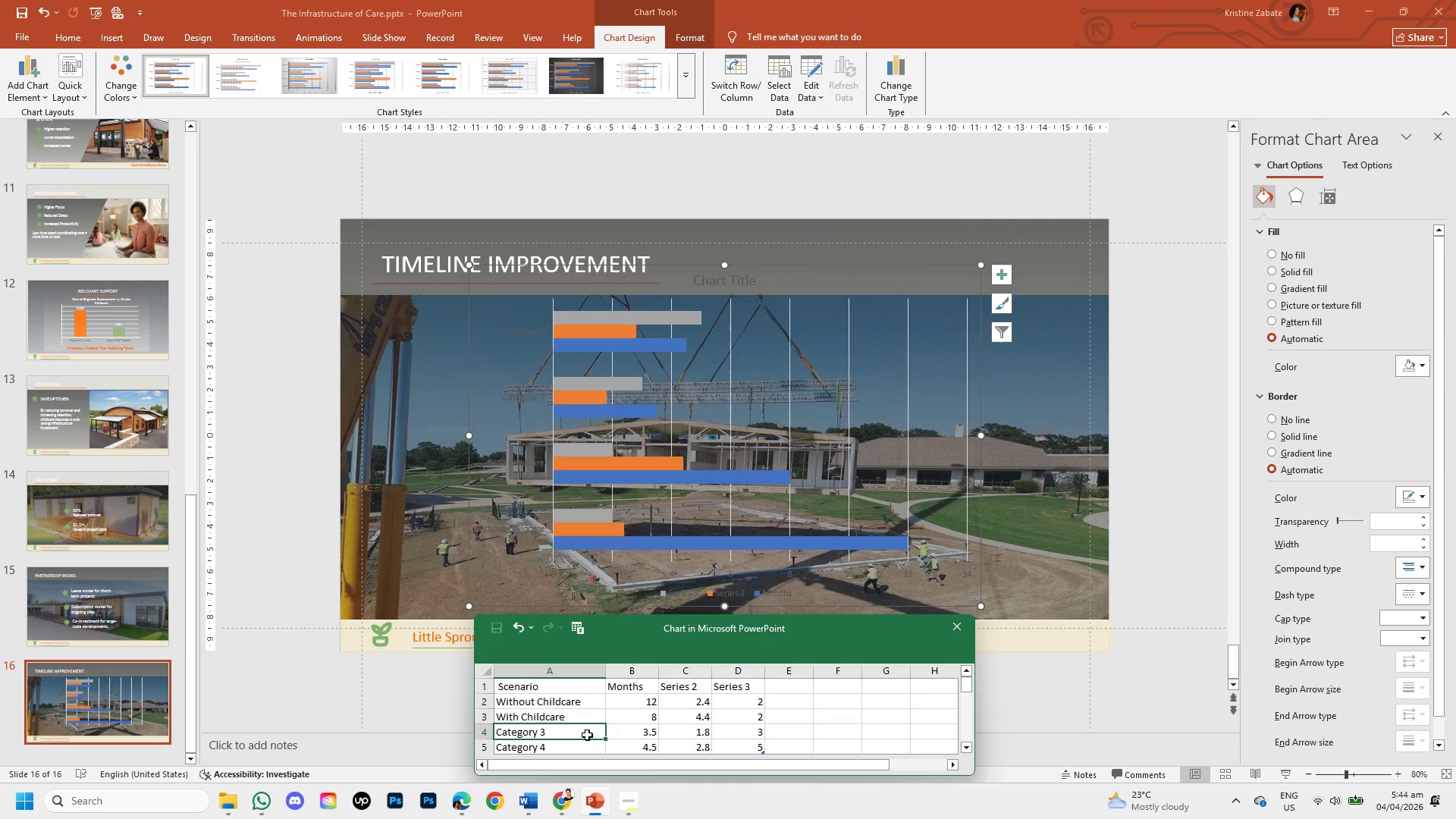 
left_click_drag(start_coordinate=[587, 735], to_coordinate=[756, 747])
 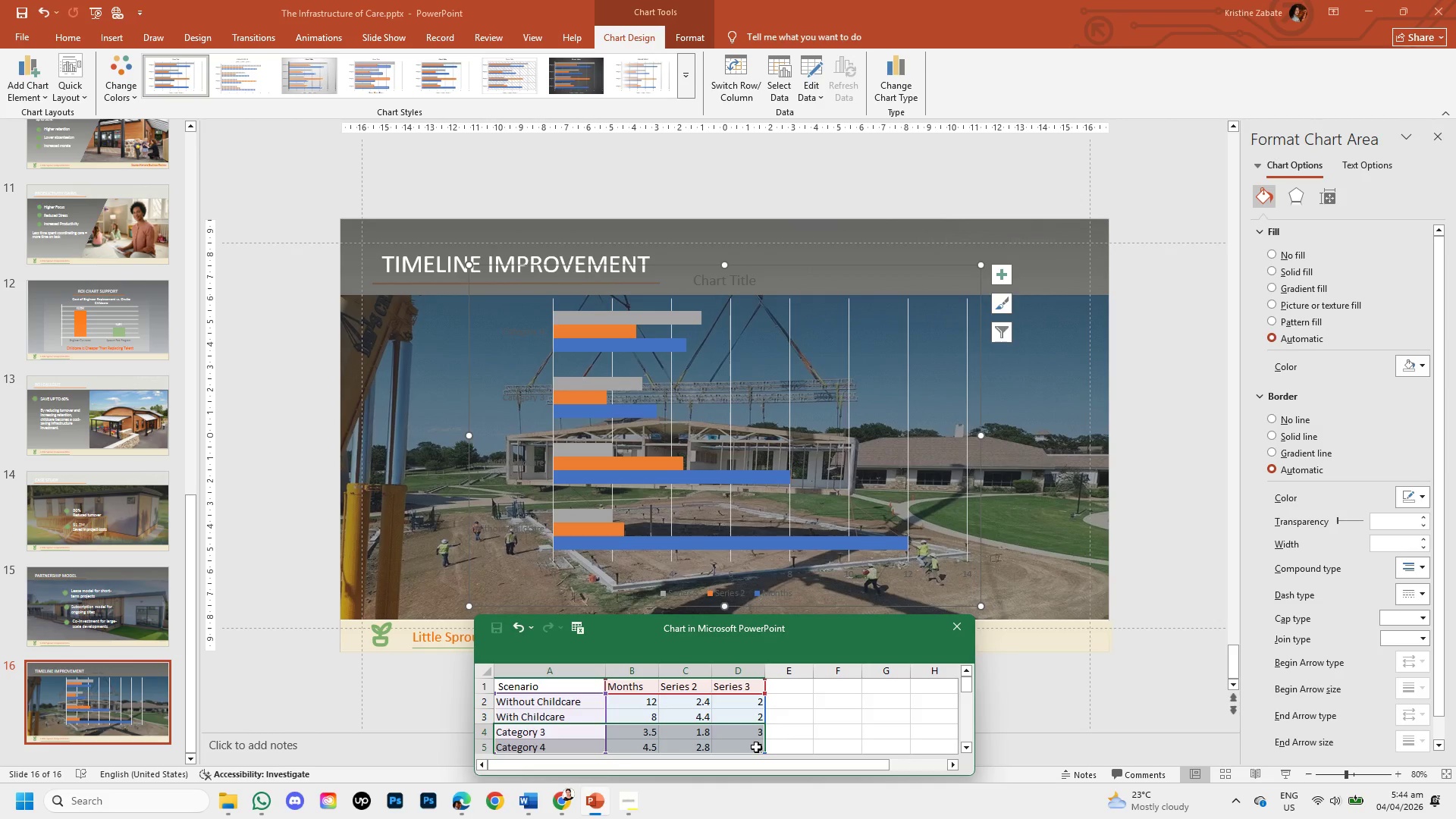 
right_click([756, 747])
 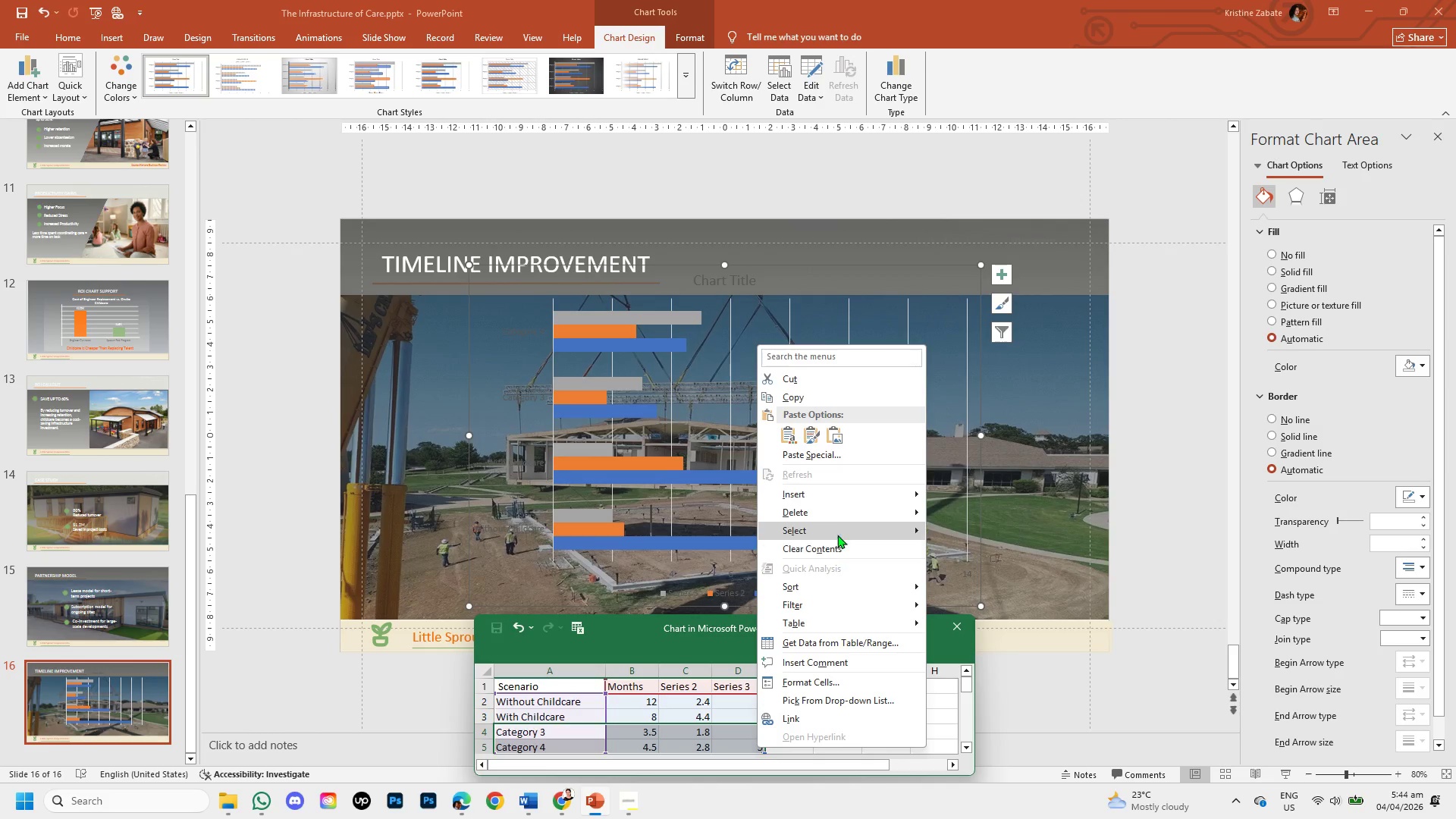 
left_click([837, 512])
 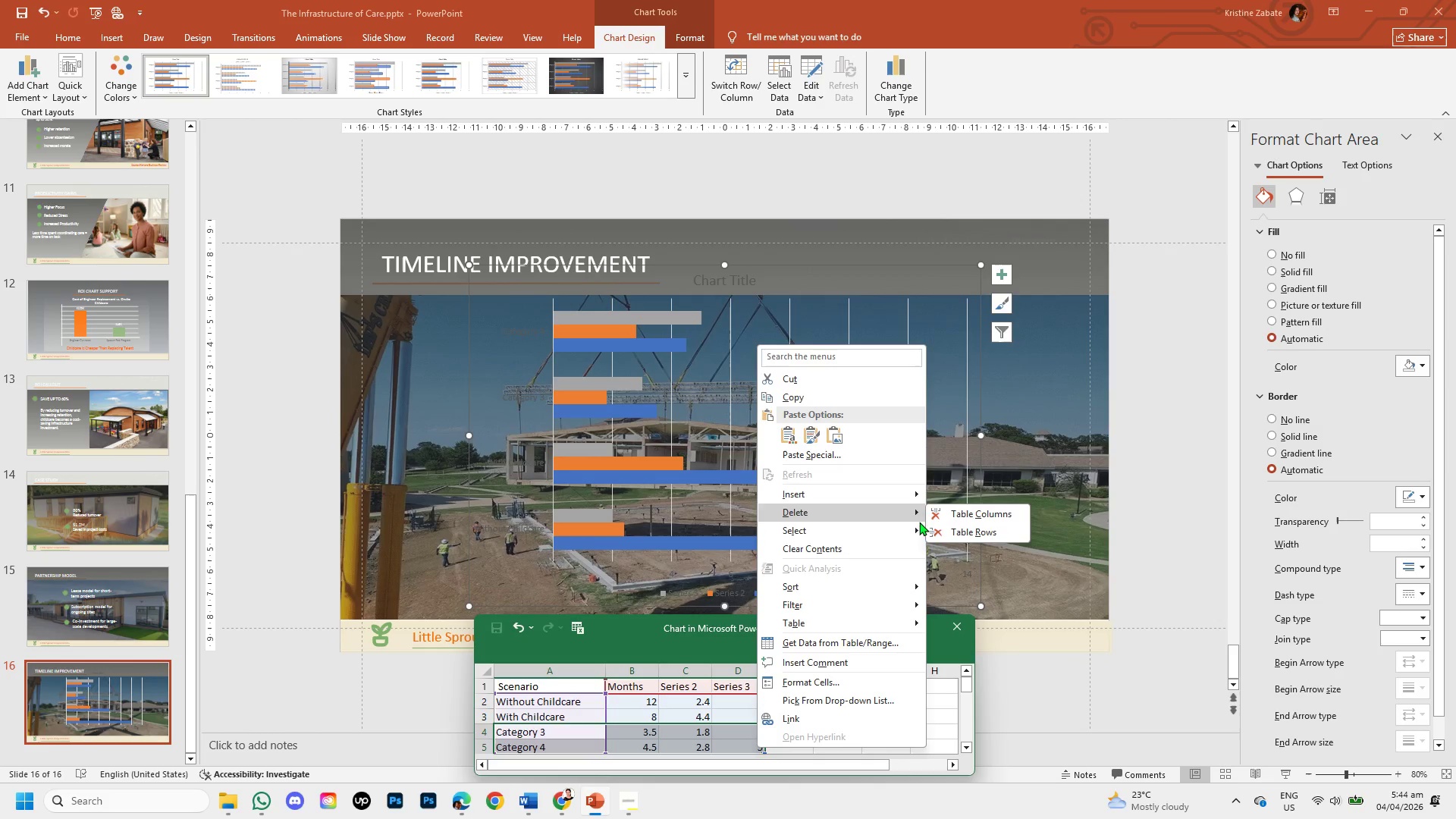 
left_click([936, 531])
 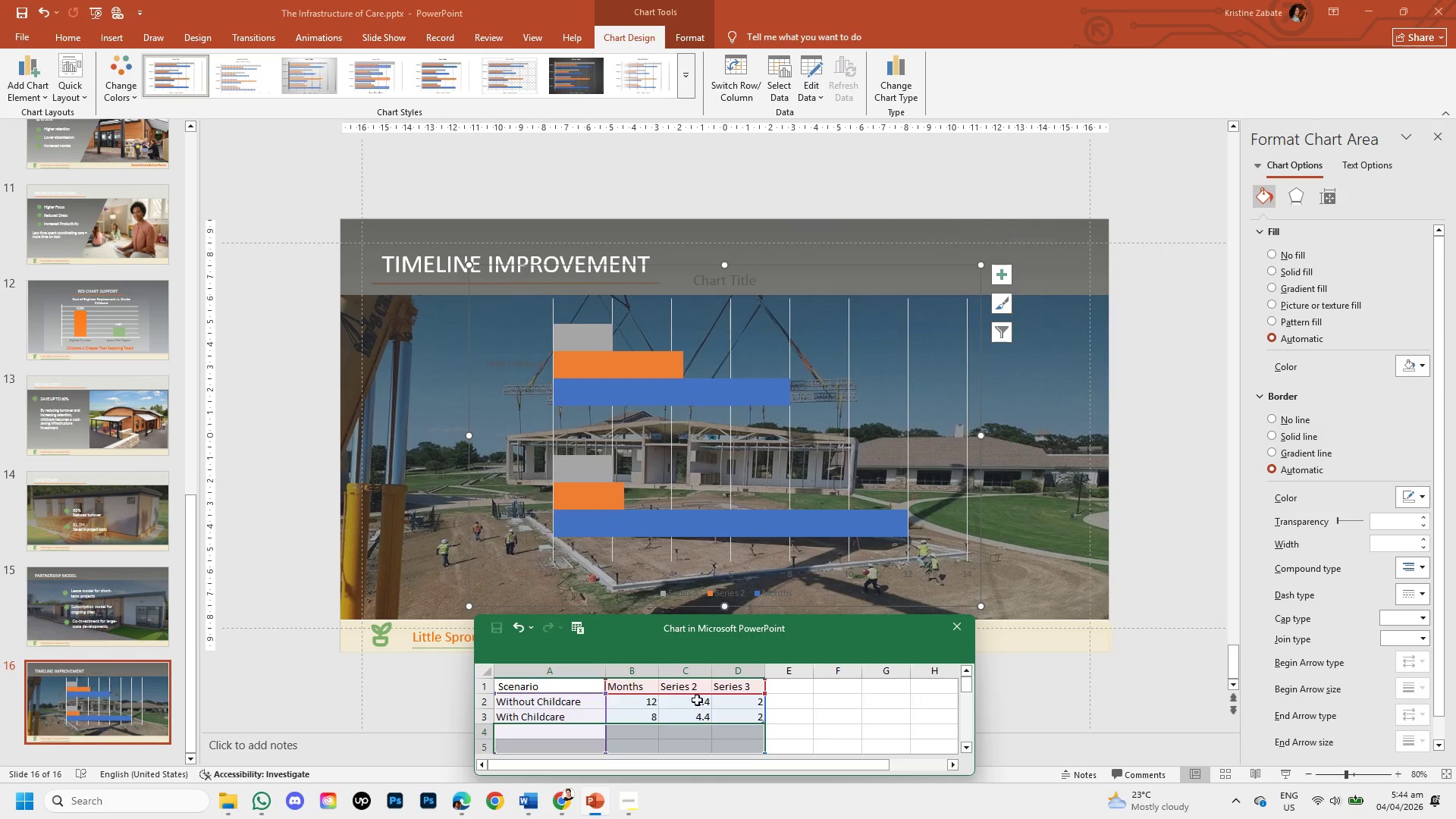 
left_click([677, 685])
 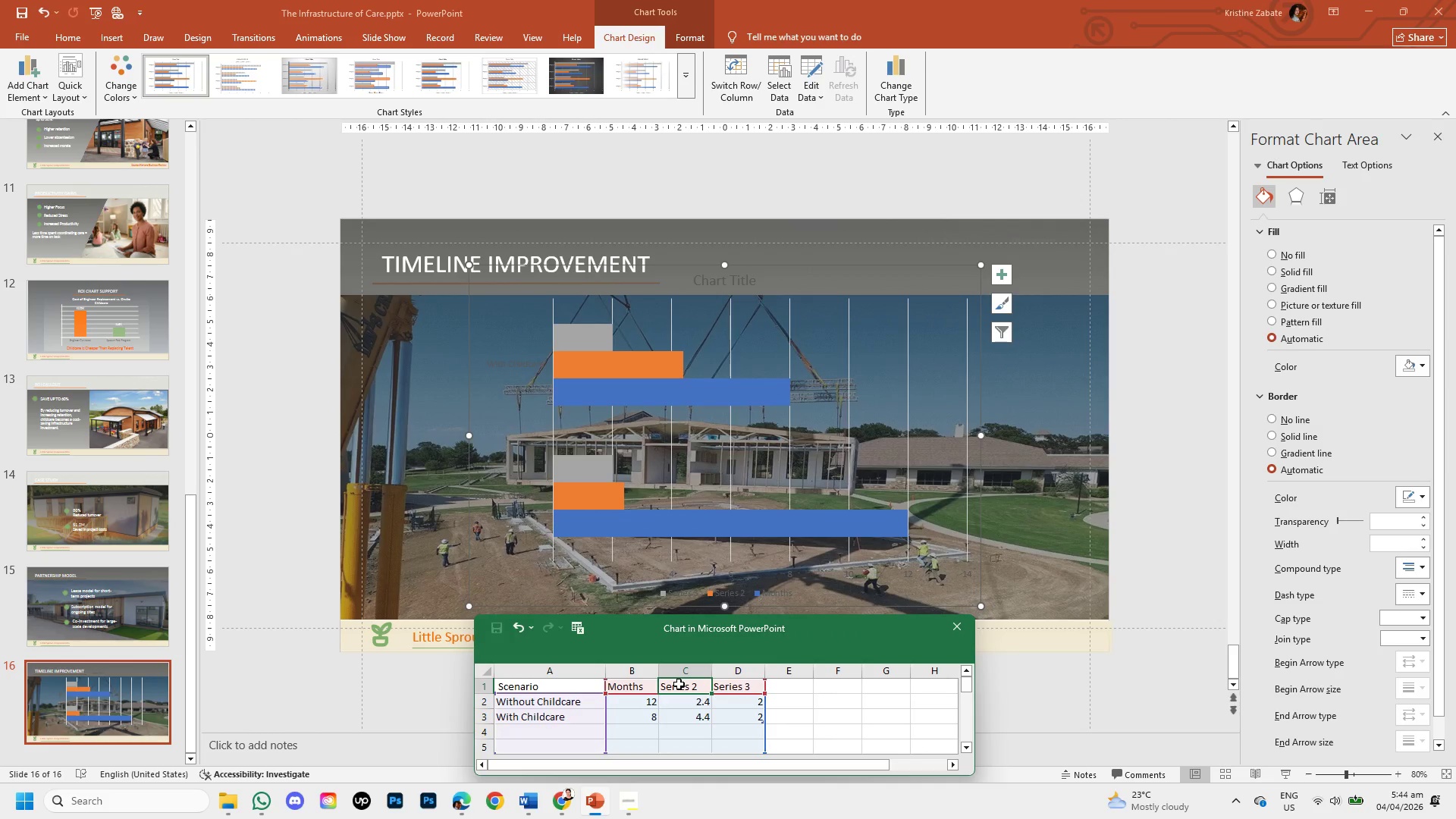 
left_click_drag(start_coordinate=[679, 684], to_coordinate=[730, 717])
 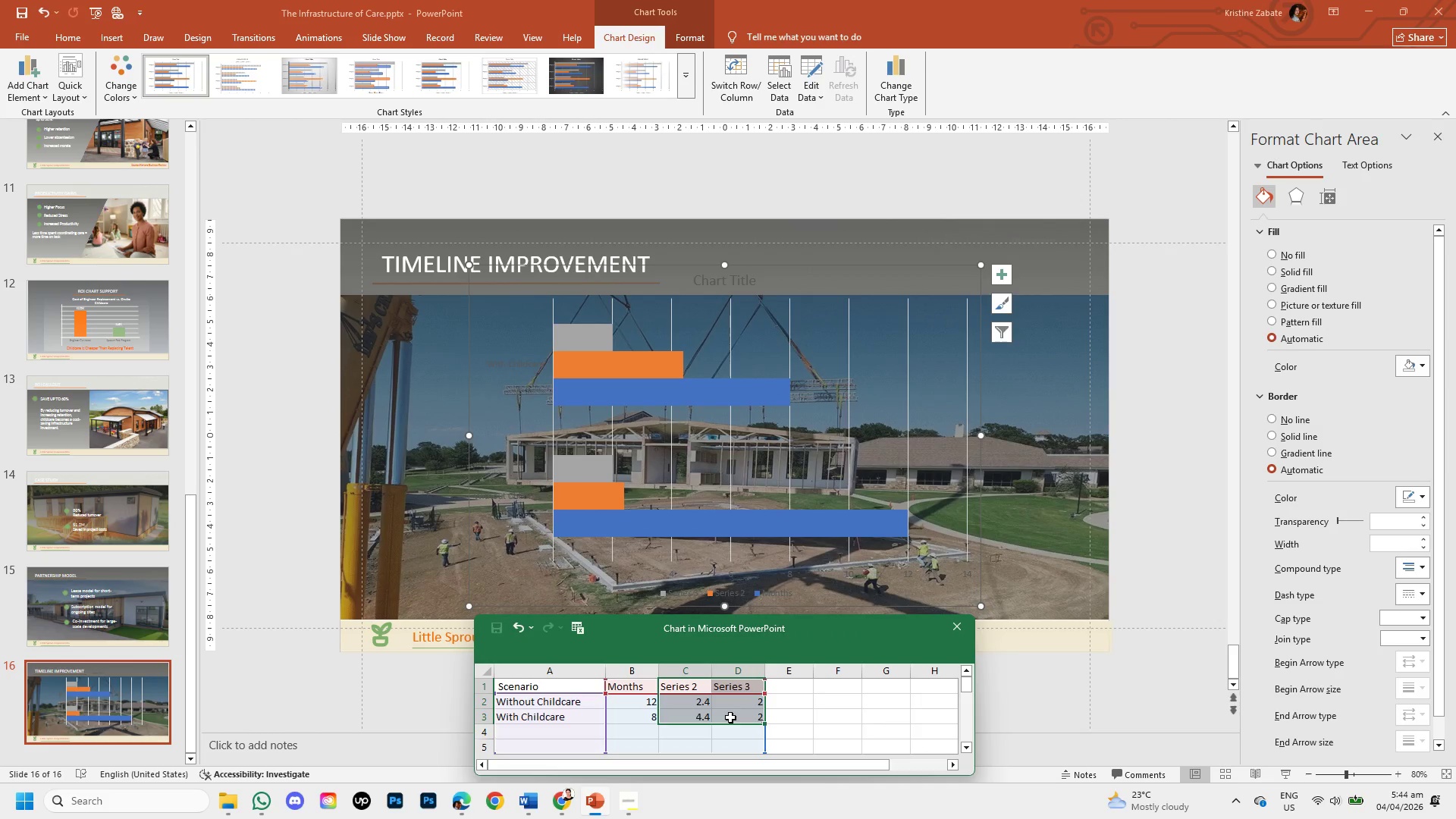 
right_click([731, 718])
 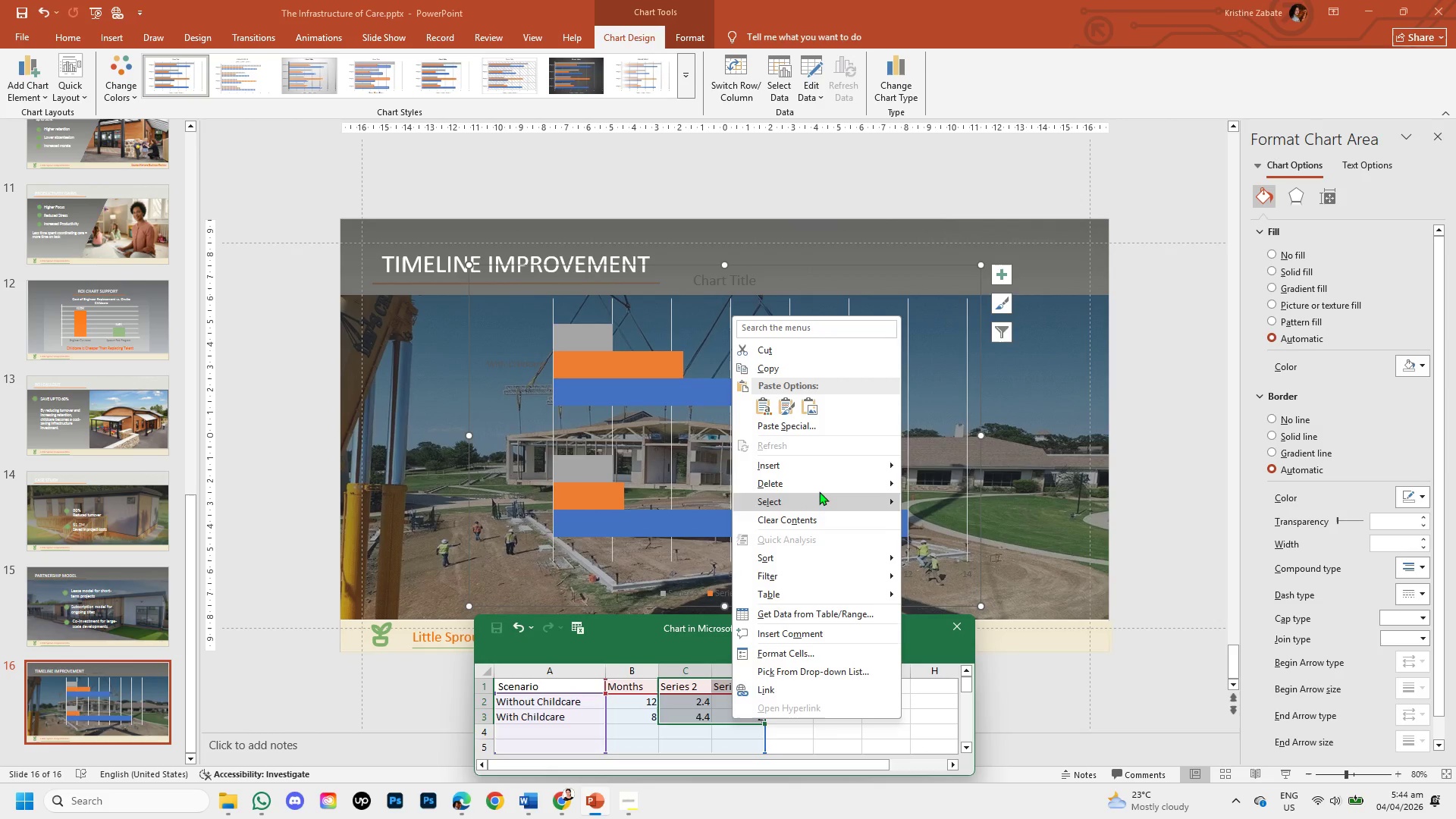 
left_click([814, 487])
 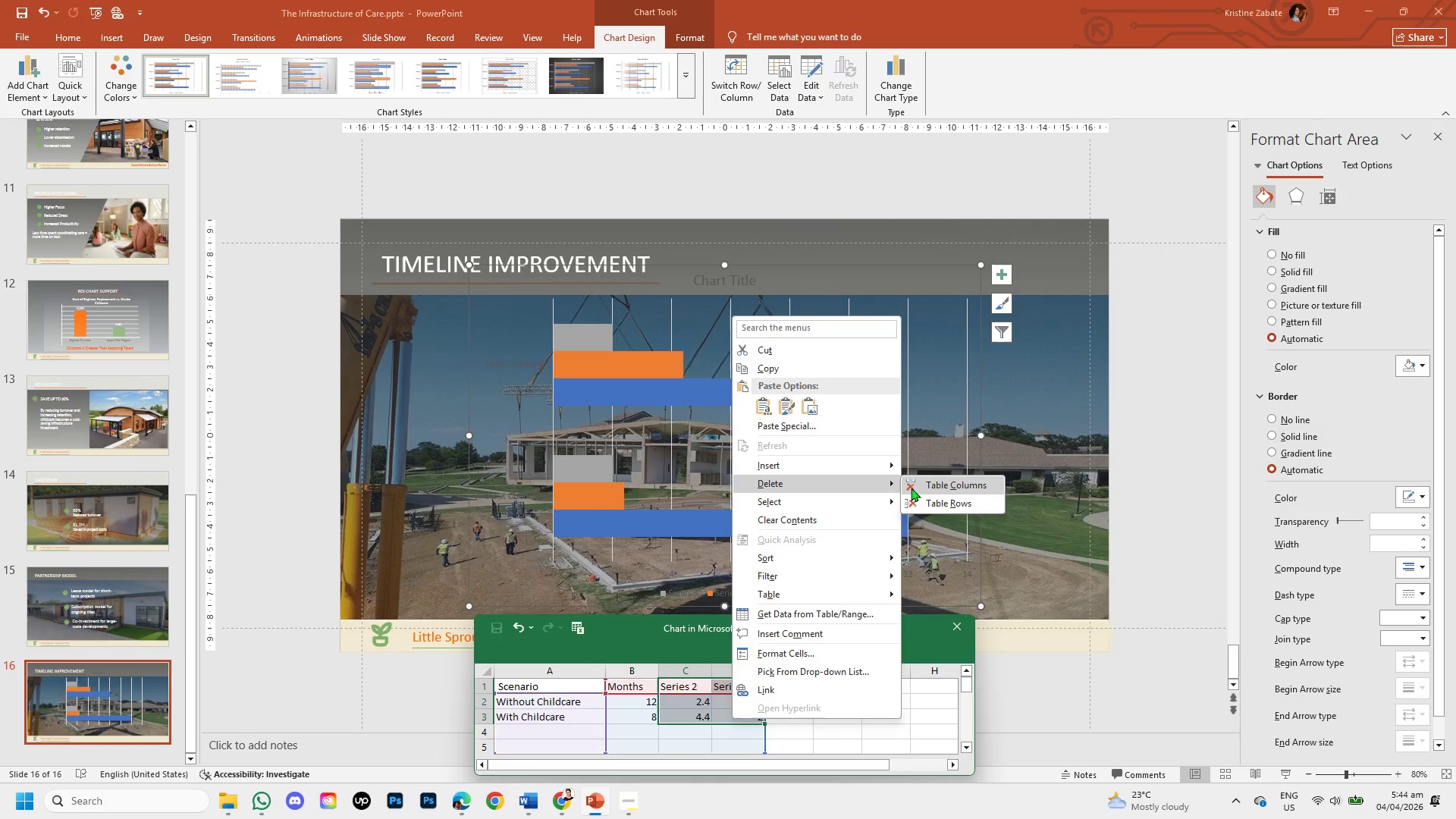 
left_click([924, 485])
 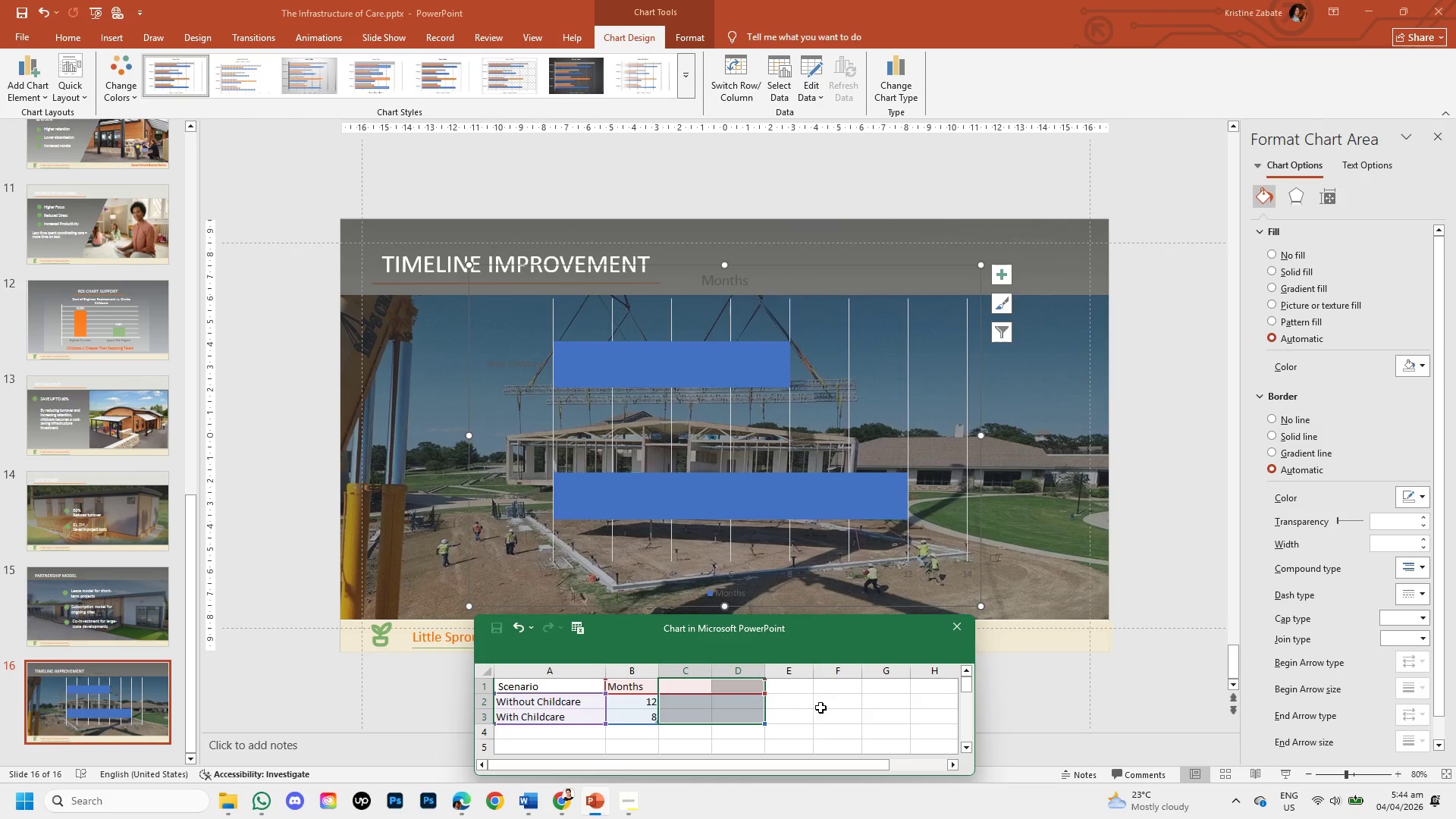 
left_click([811, 736])
 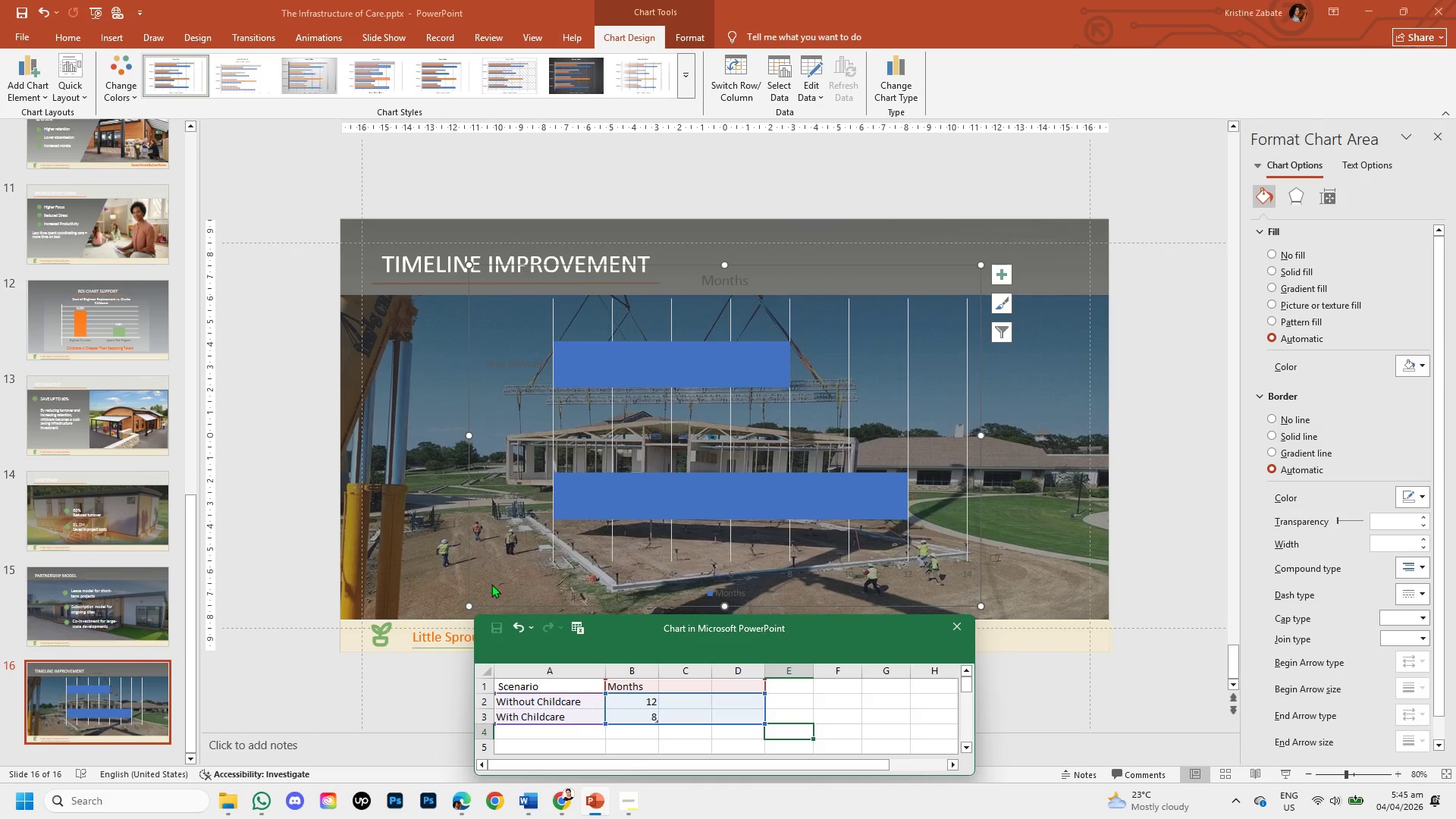 
wait(37.7)
 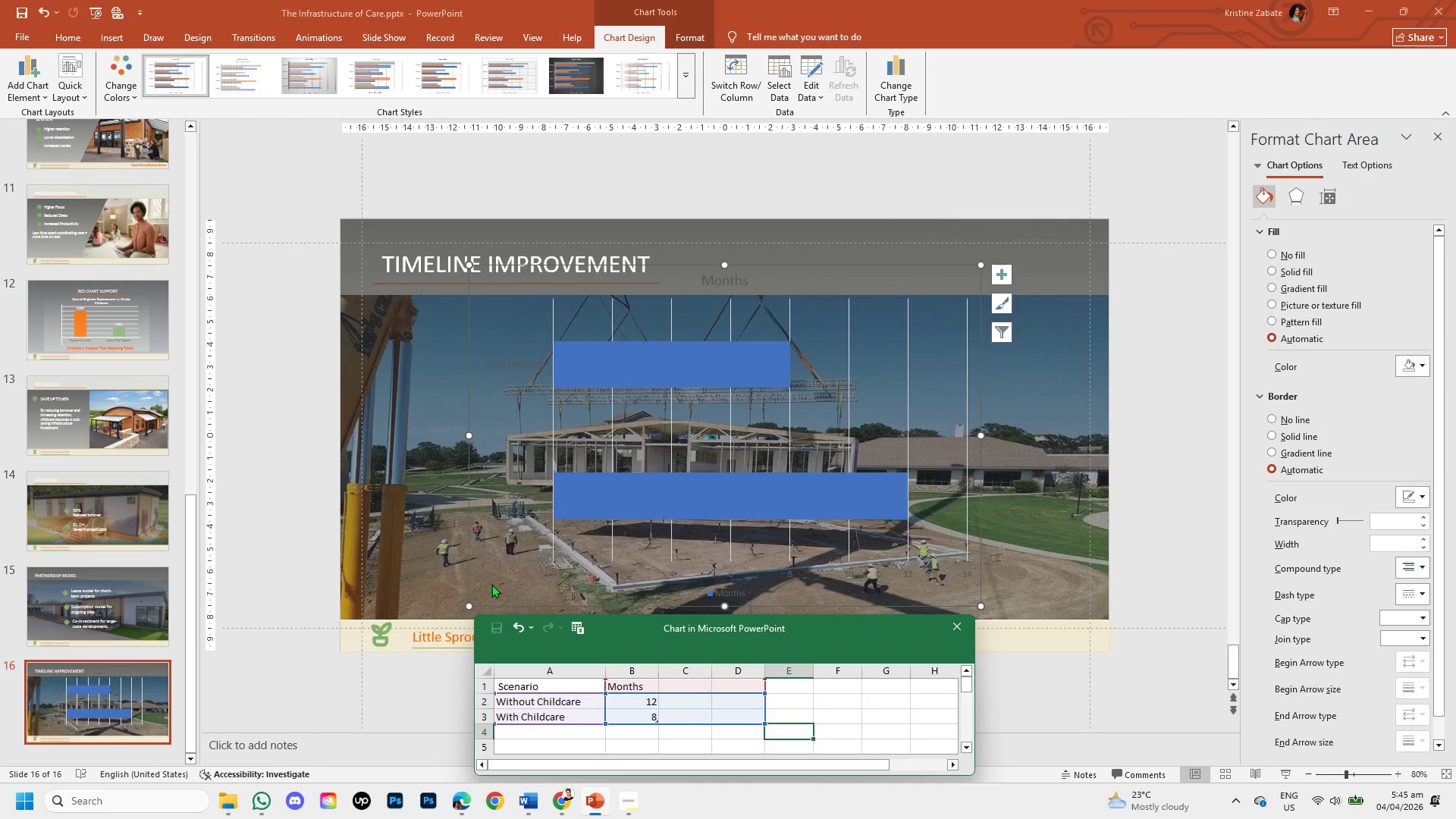 
left_click([959, 626])
 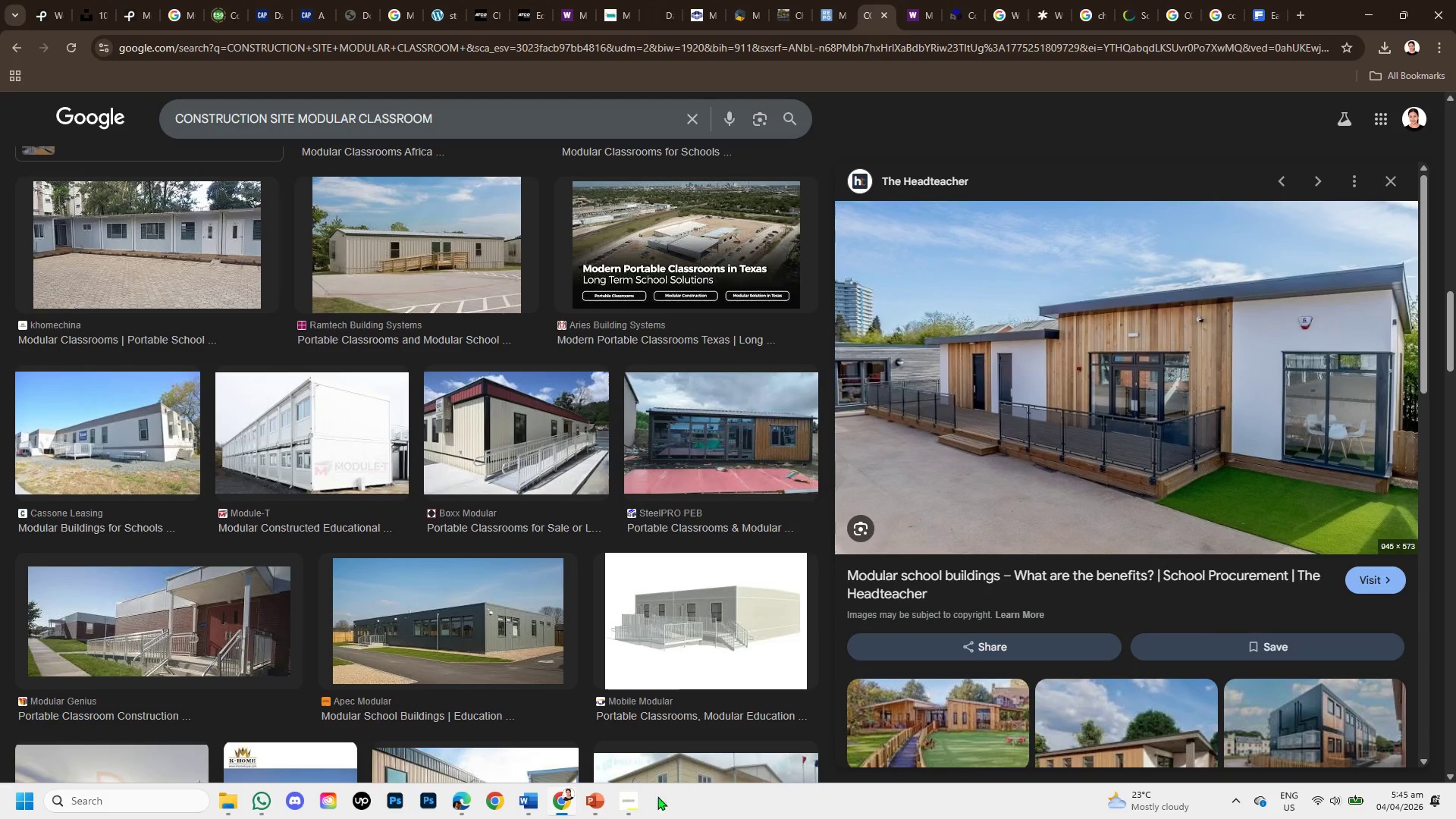 
left_click([596, 796])
 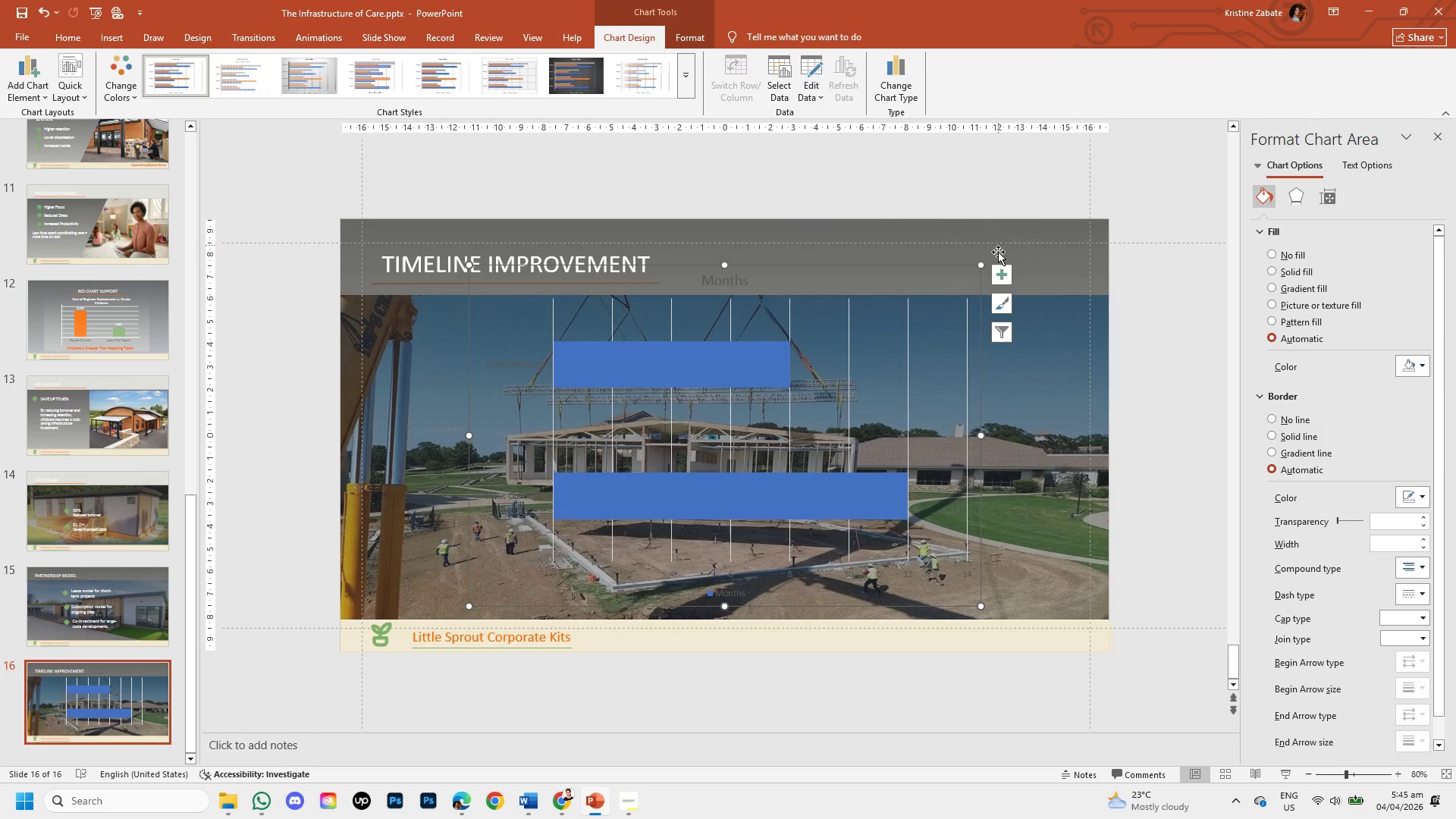 
left_click([999, 270])
 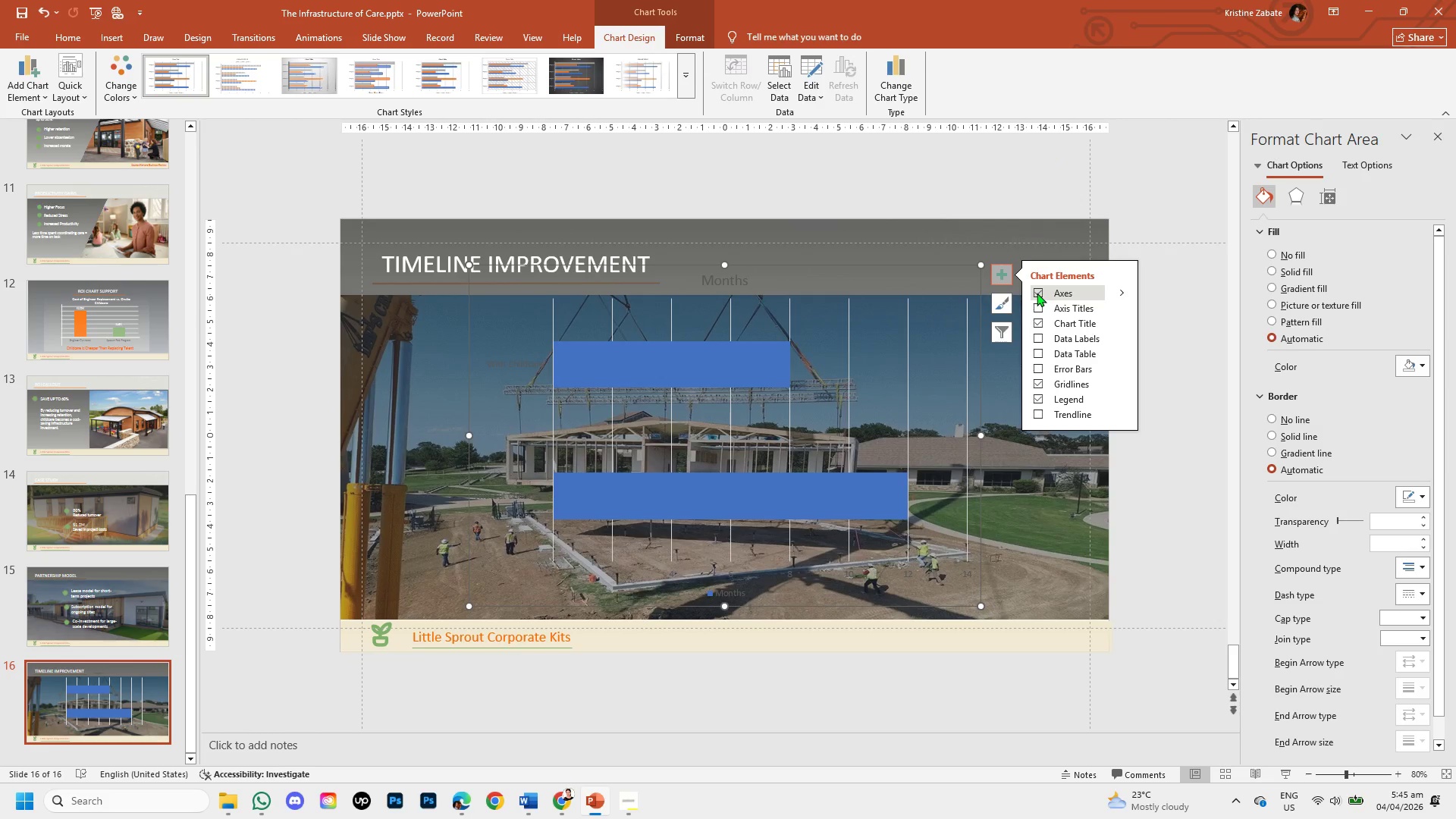 
left_click([1037, 293])
 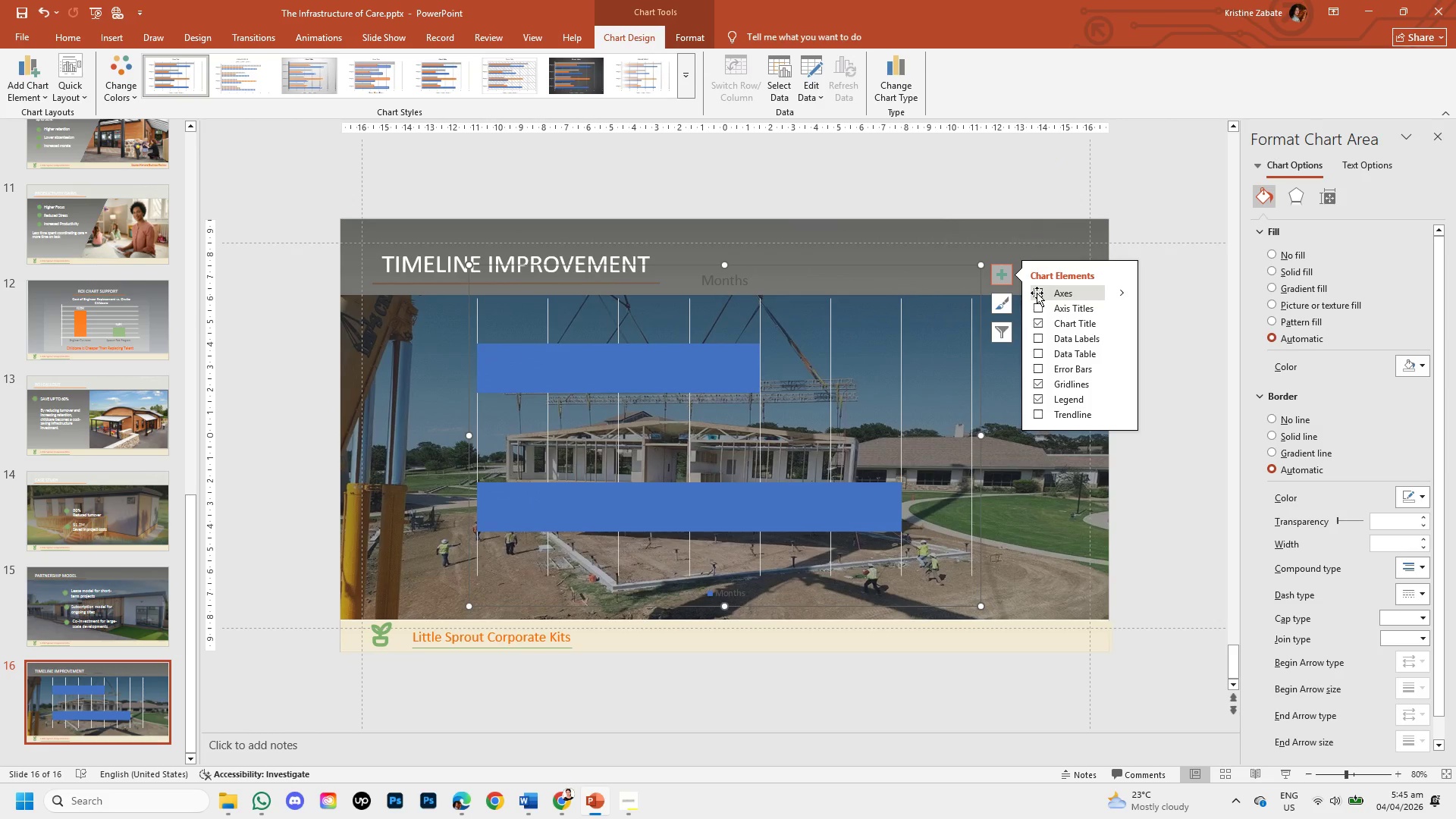 
left_click([1037, 293])
 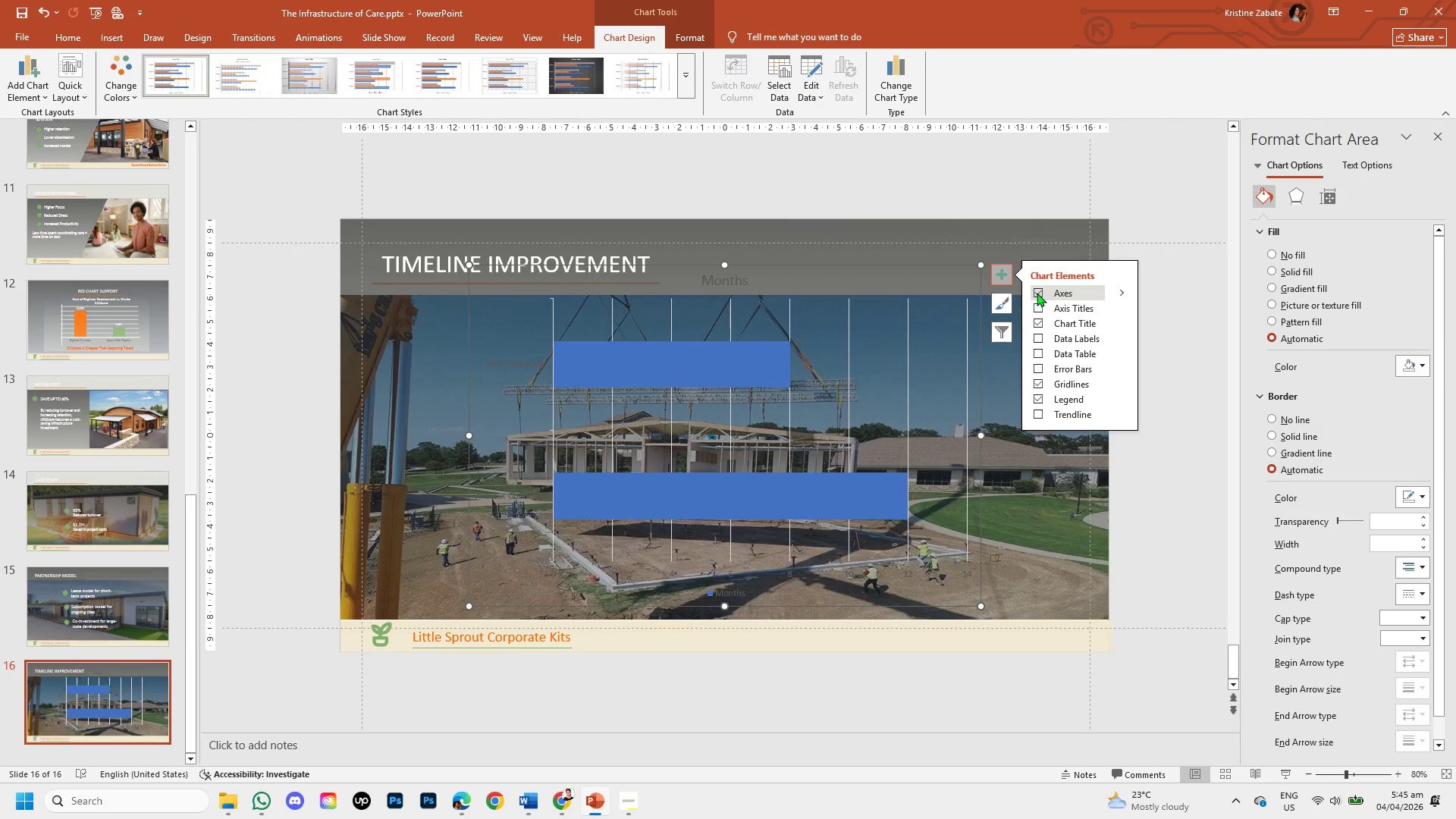 
left_click([1037, 293])
 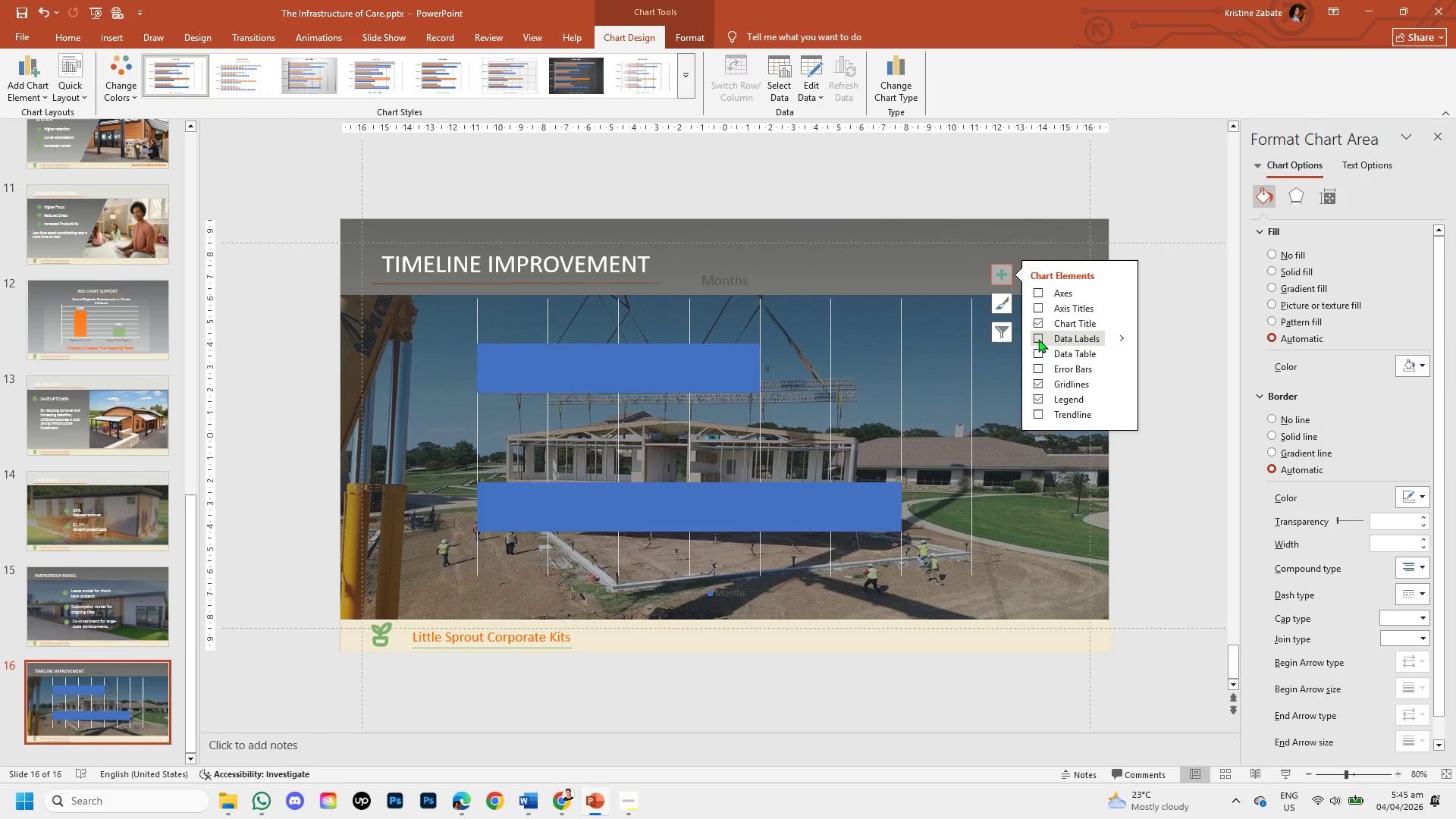 
wait(7.16)
 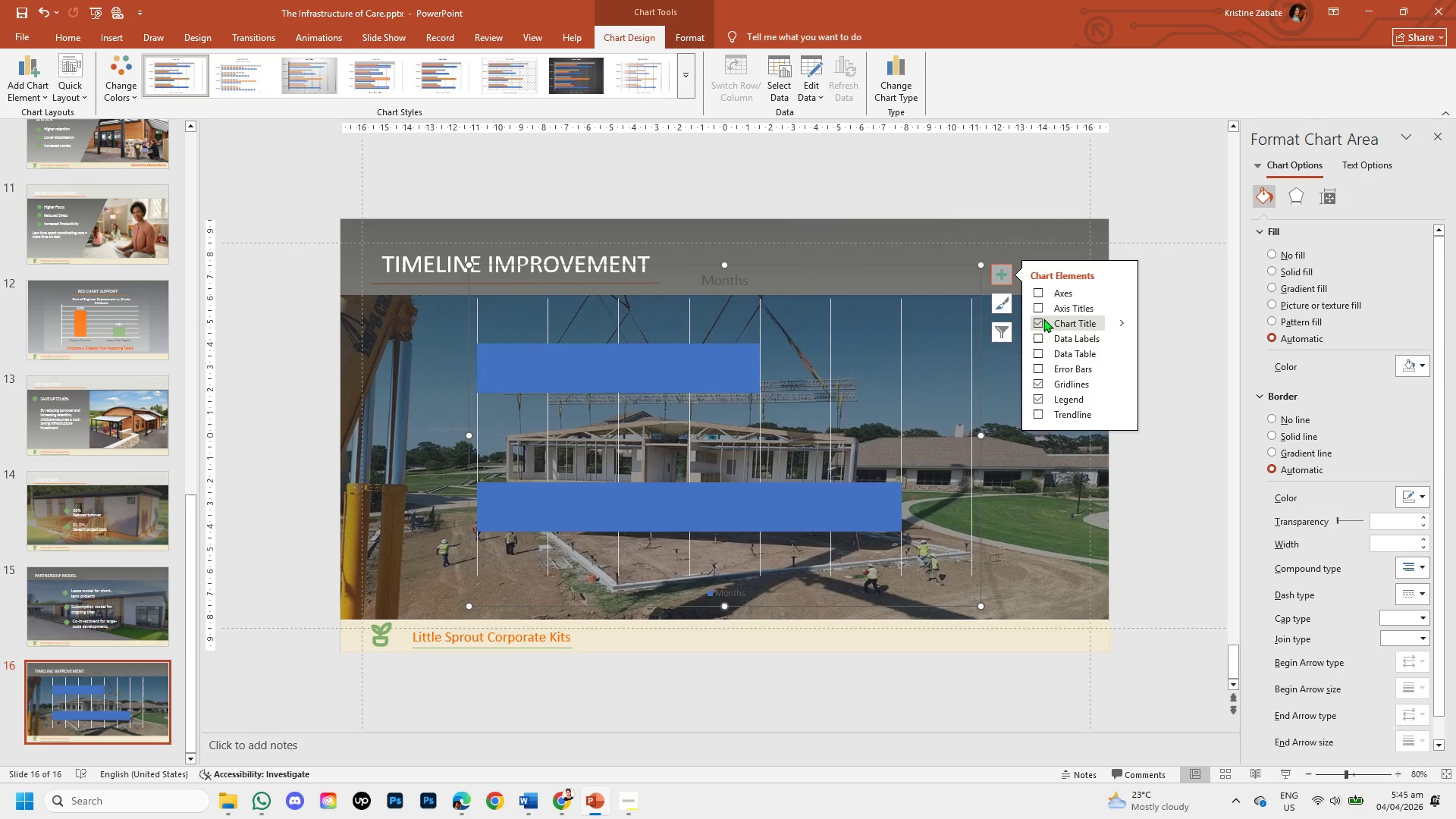 
left_click([1038, 339])
 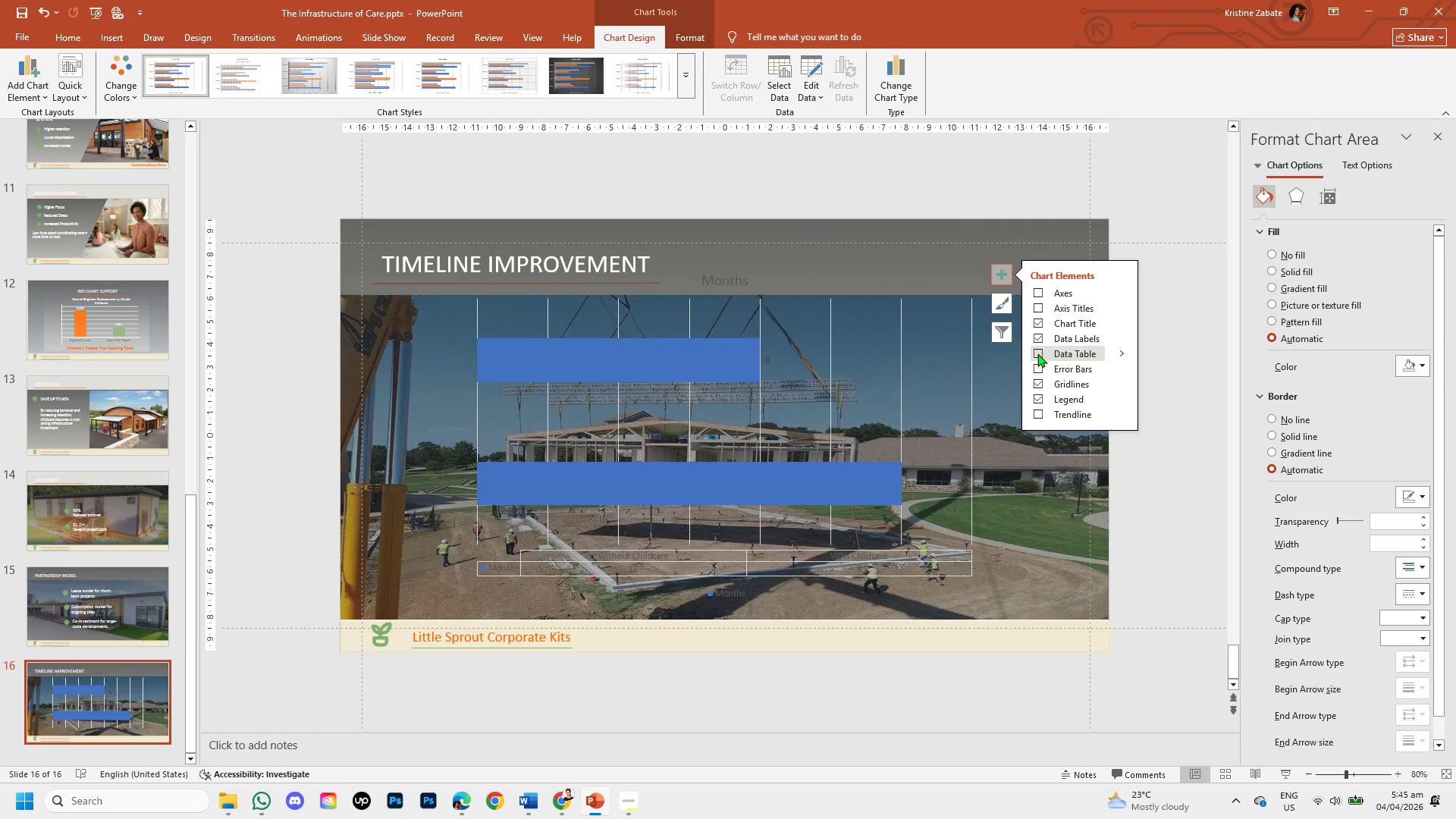 
left_click([1037, 353])
 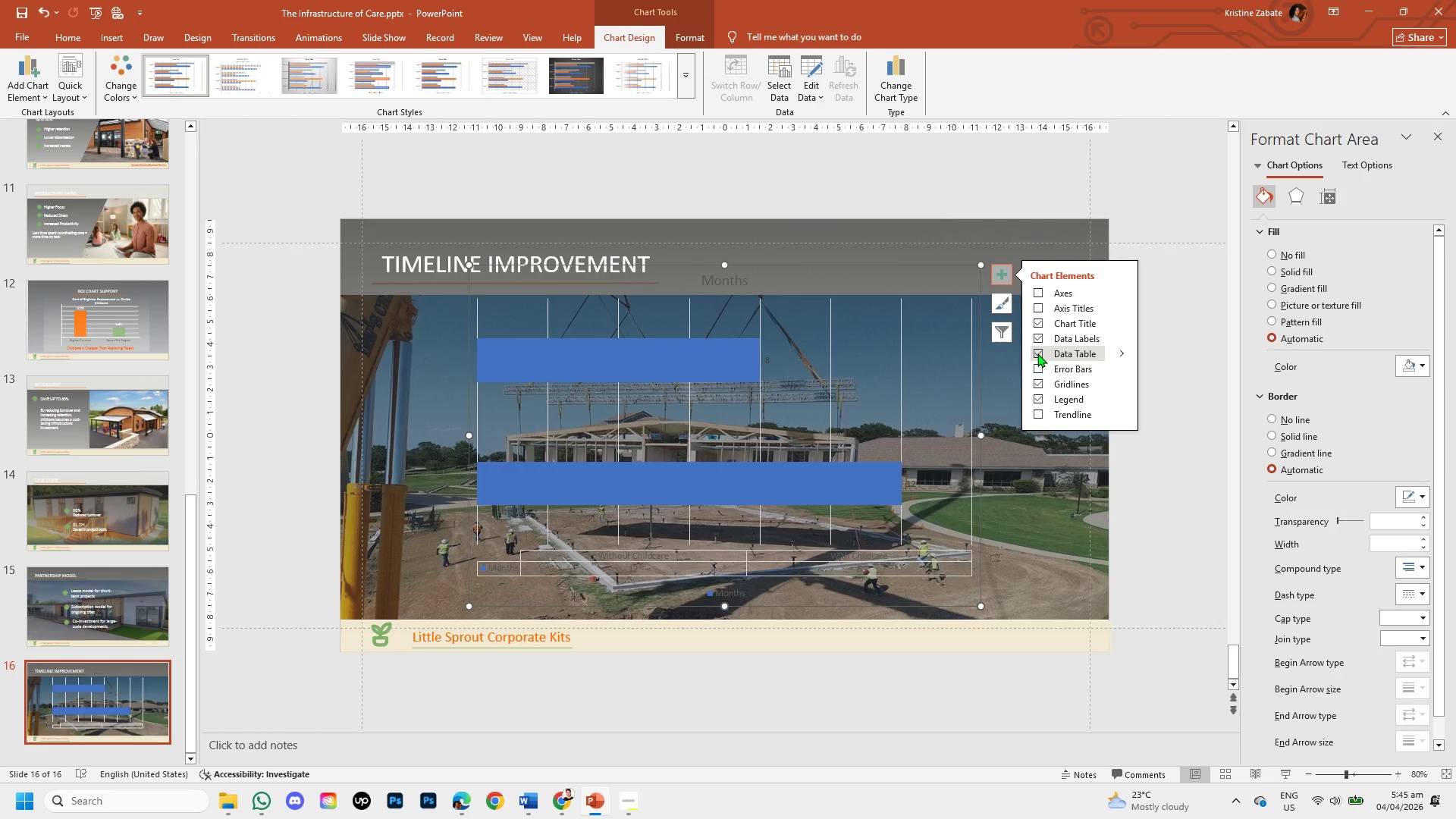 
left_click([1037, 353])
 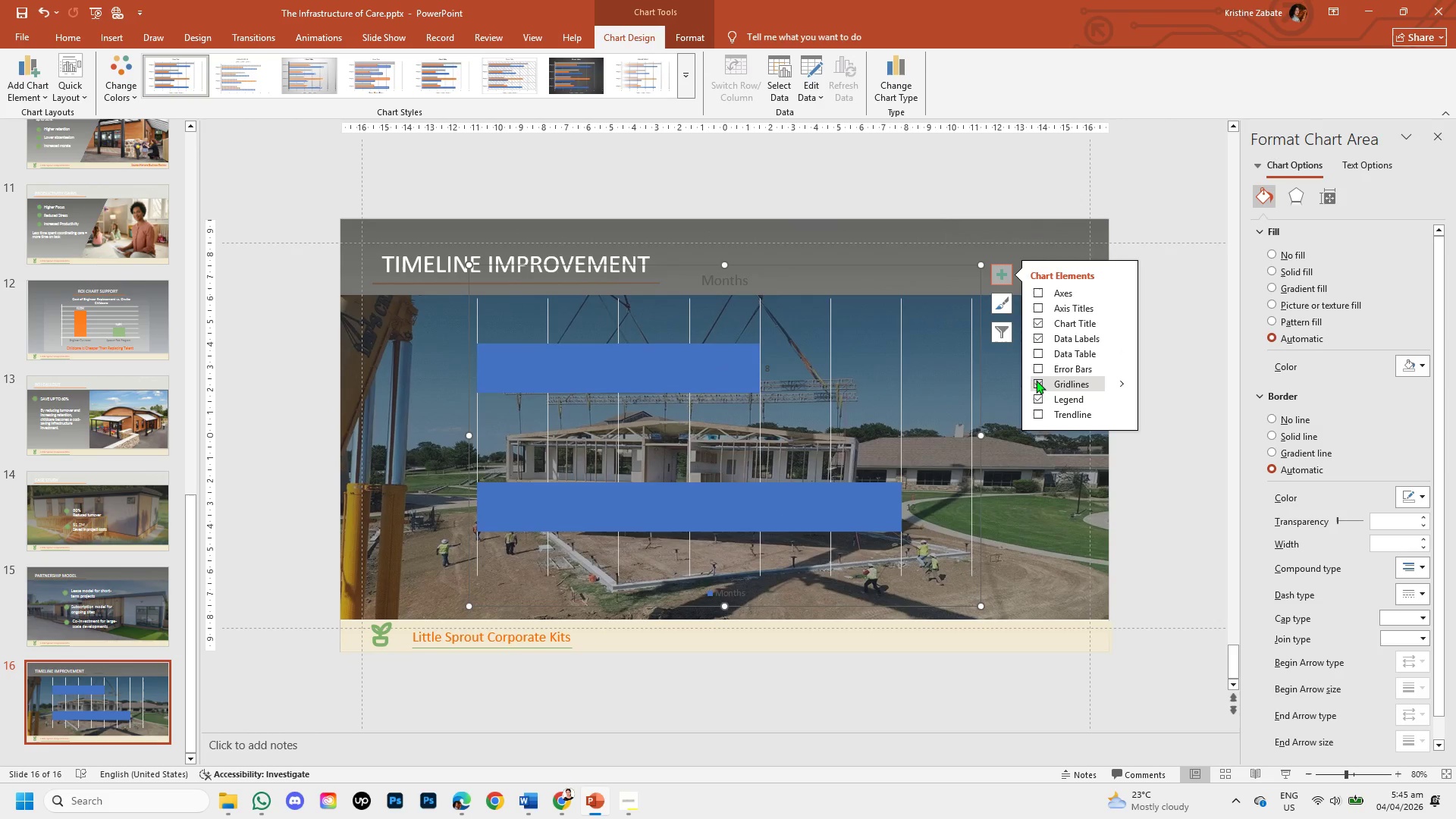 
left_click([1036, 384])
 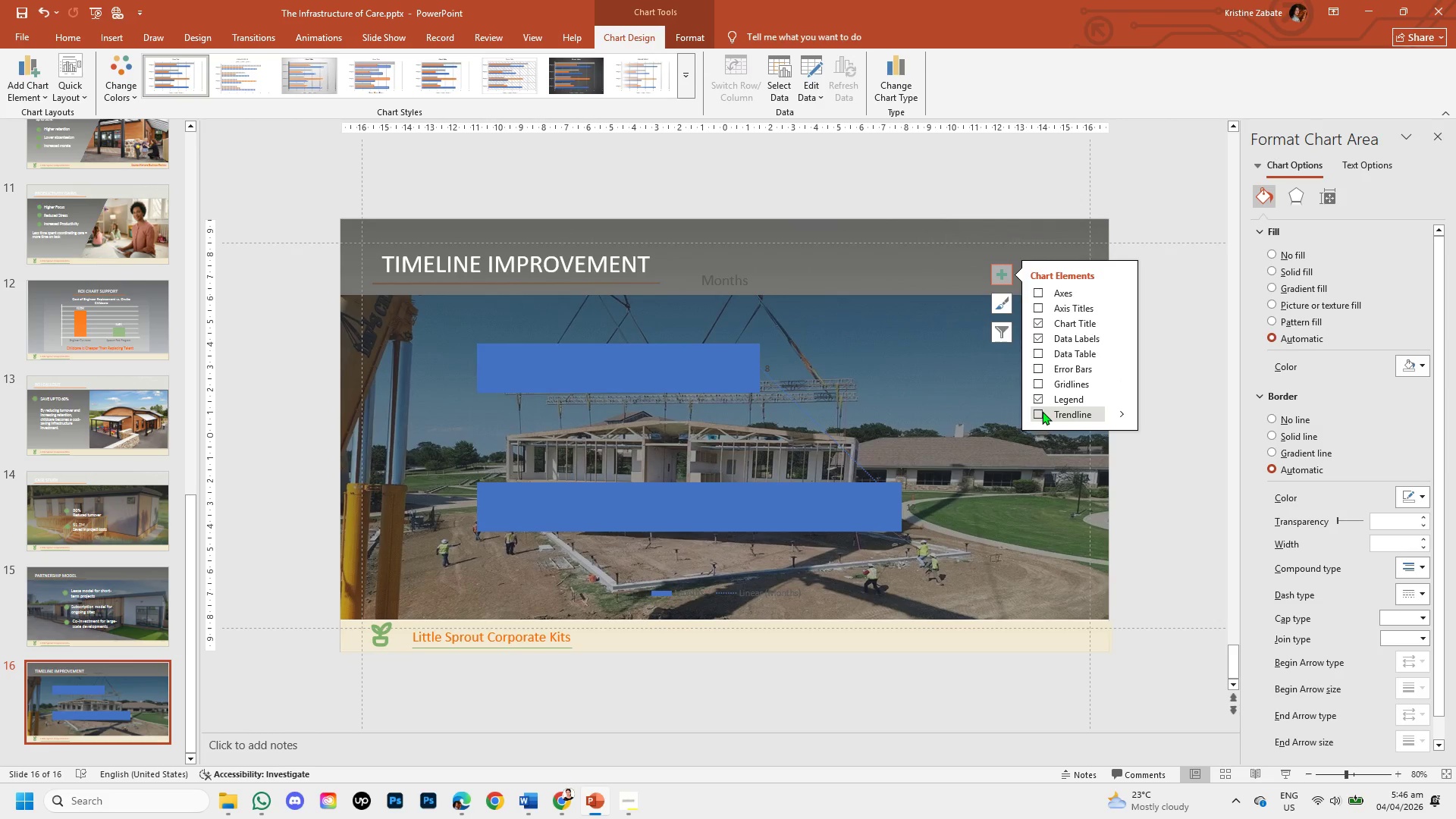 
wait(6.78)
 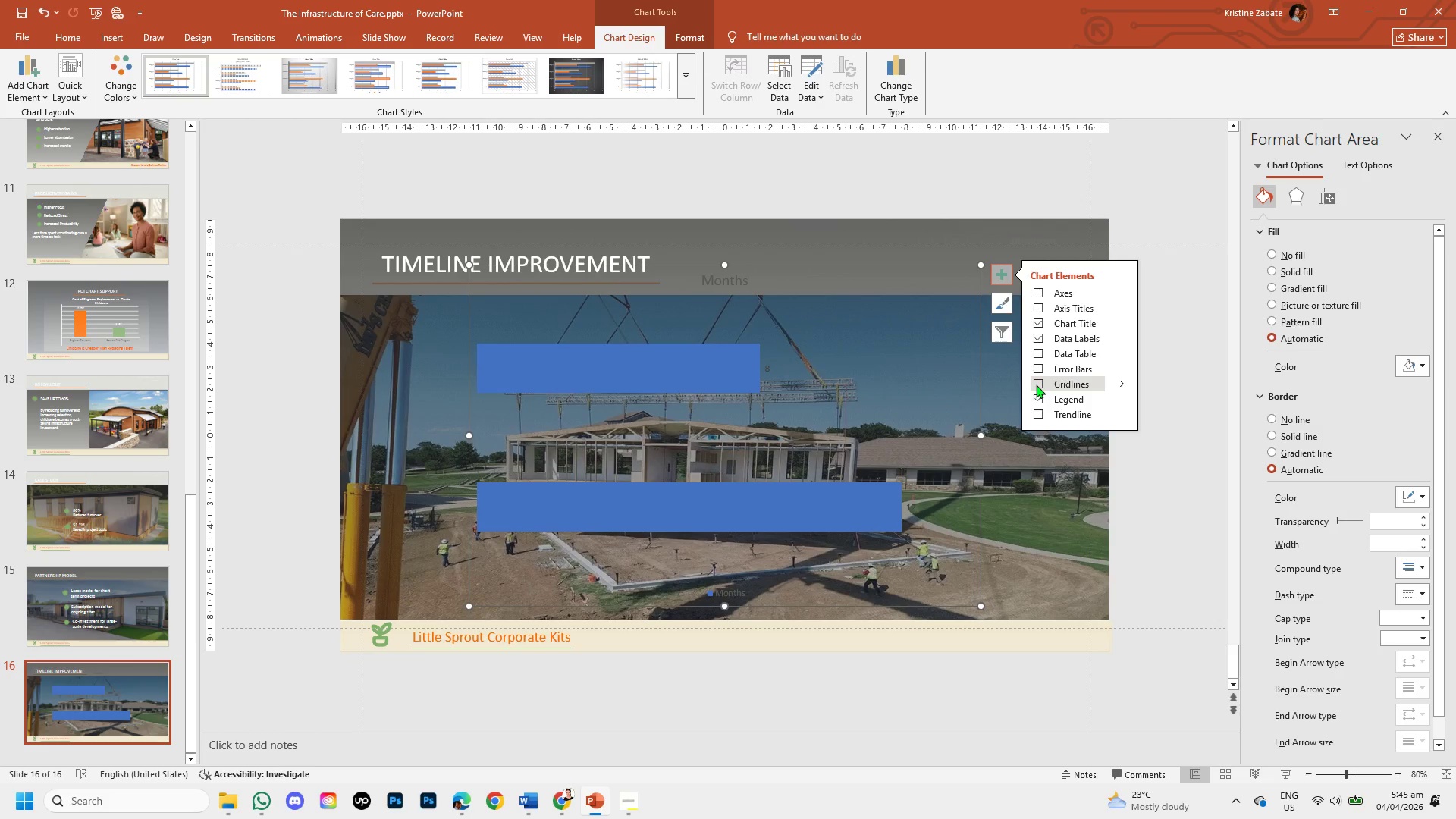 
left_click([1128, 489])
 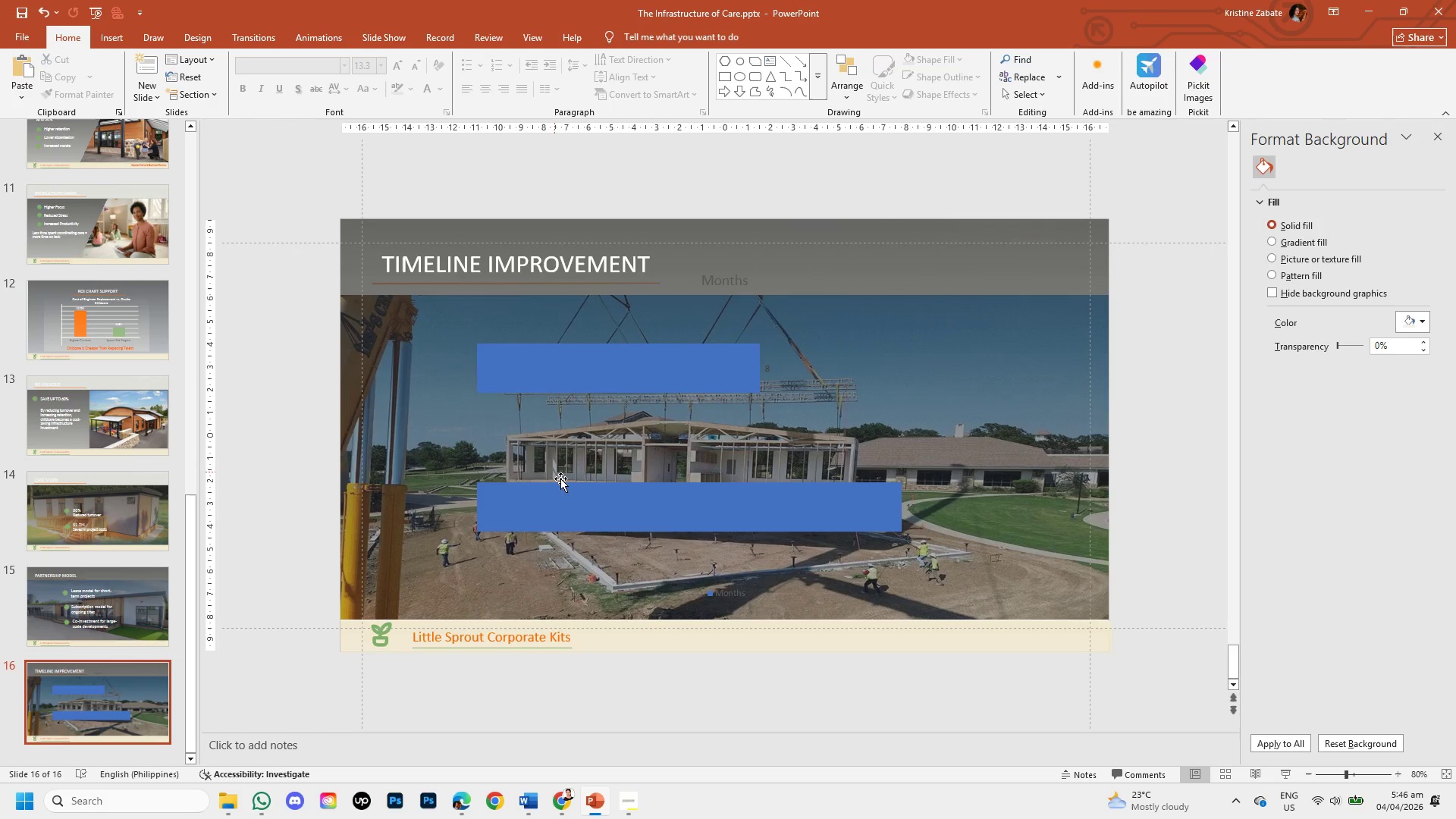 
left_click([576, 491])
 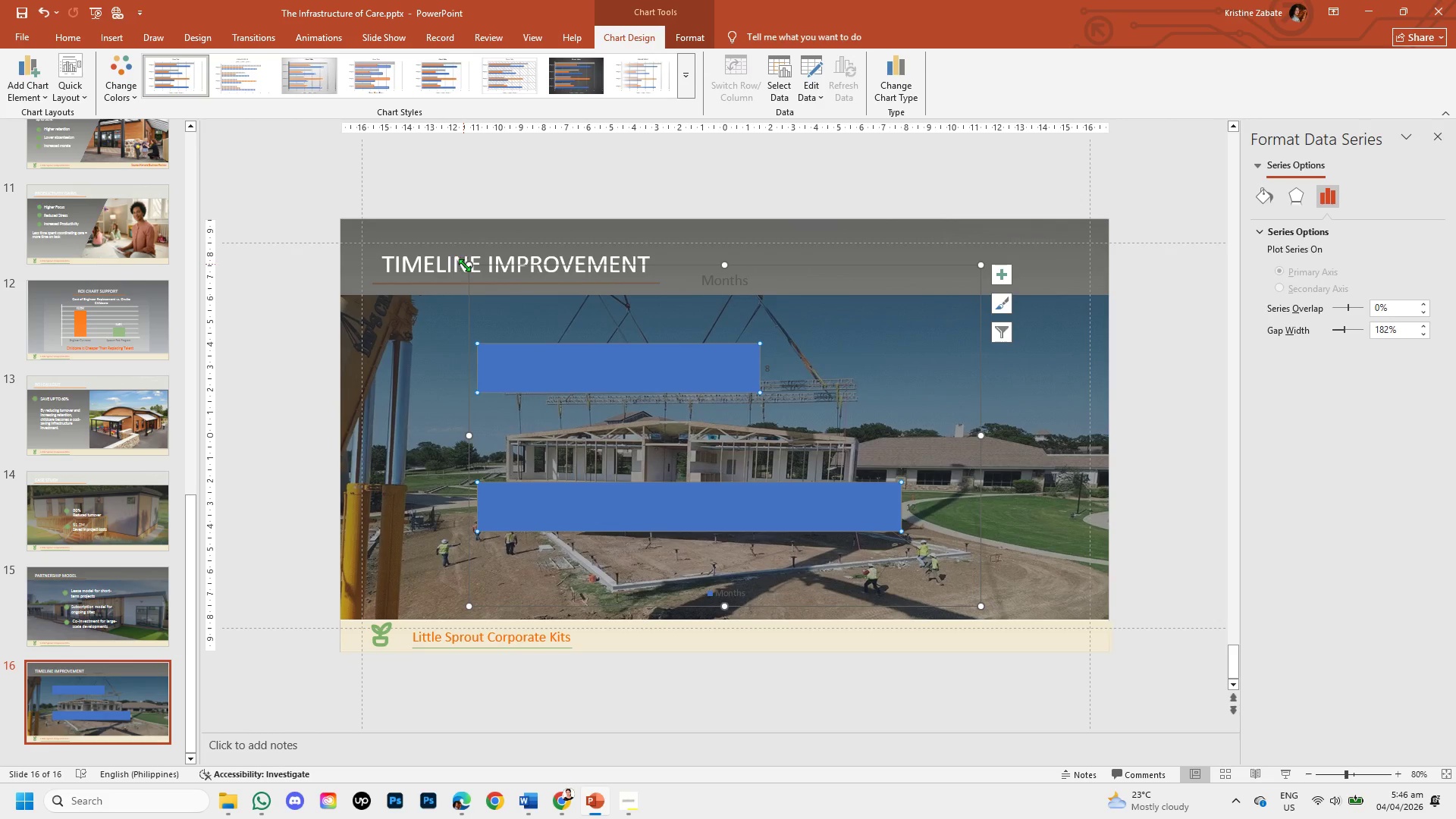 
left_click_drag(start_coordinate=[468, 267], to_coordinate=[516, 328])
 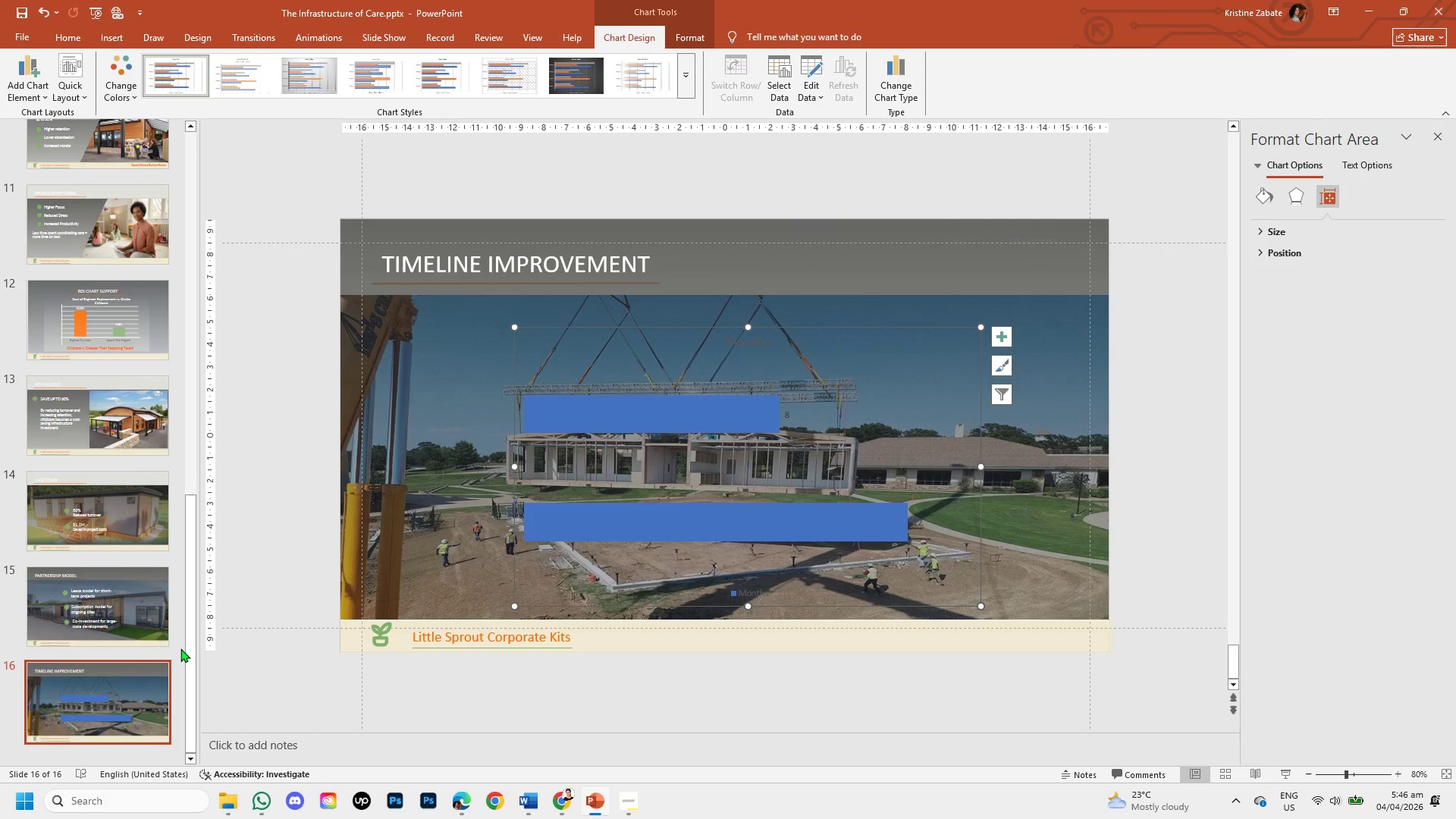 
scroll: coordinate [116, 592], scroll_direction: down, amount: 1.0
 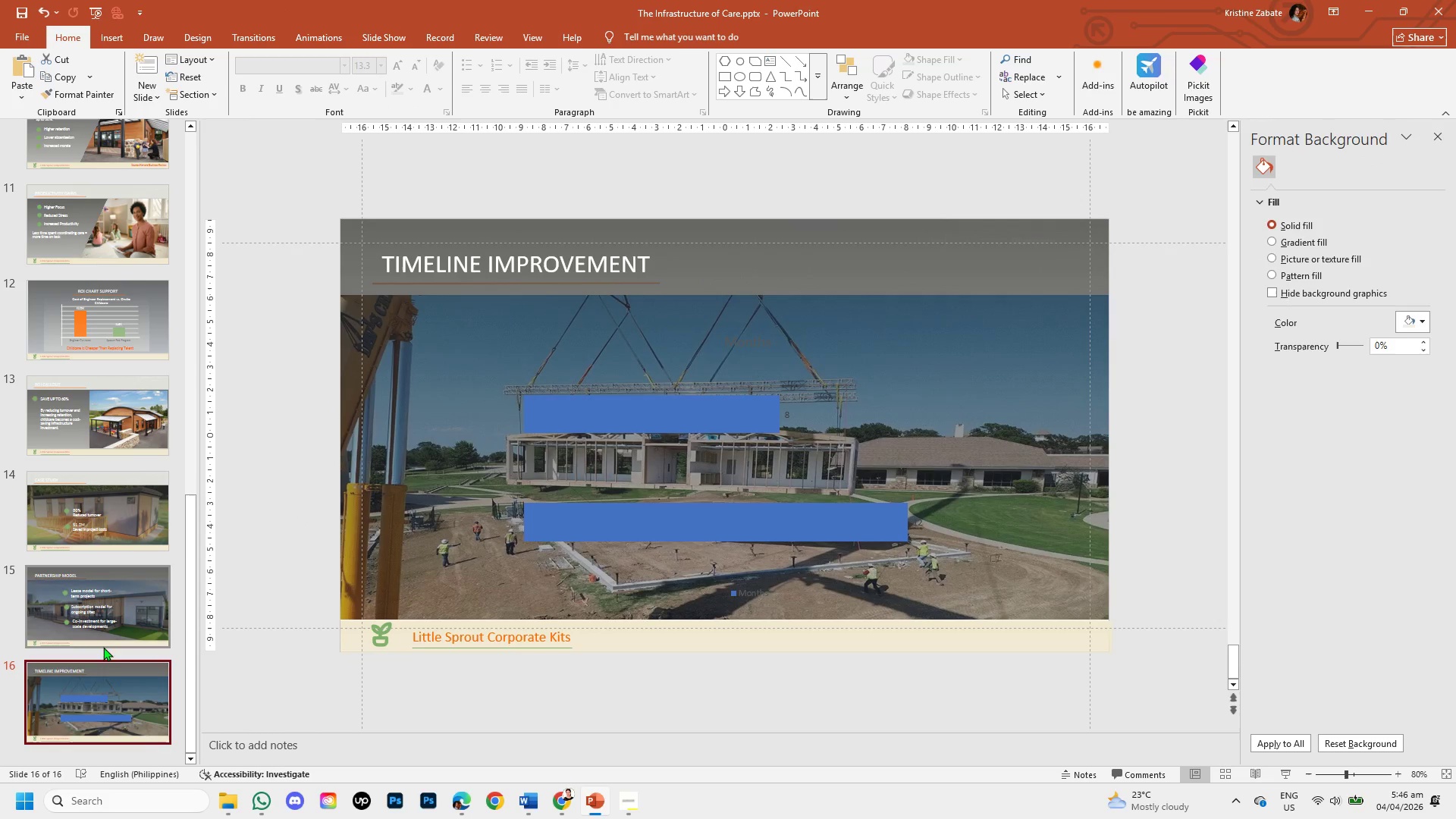 
left_click([103, 674])
 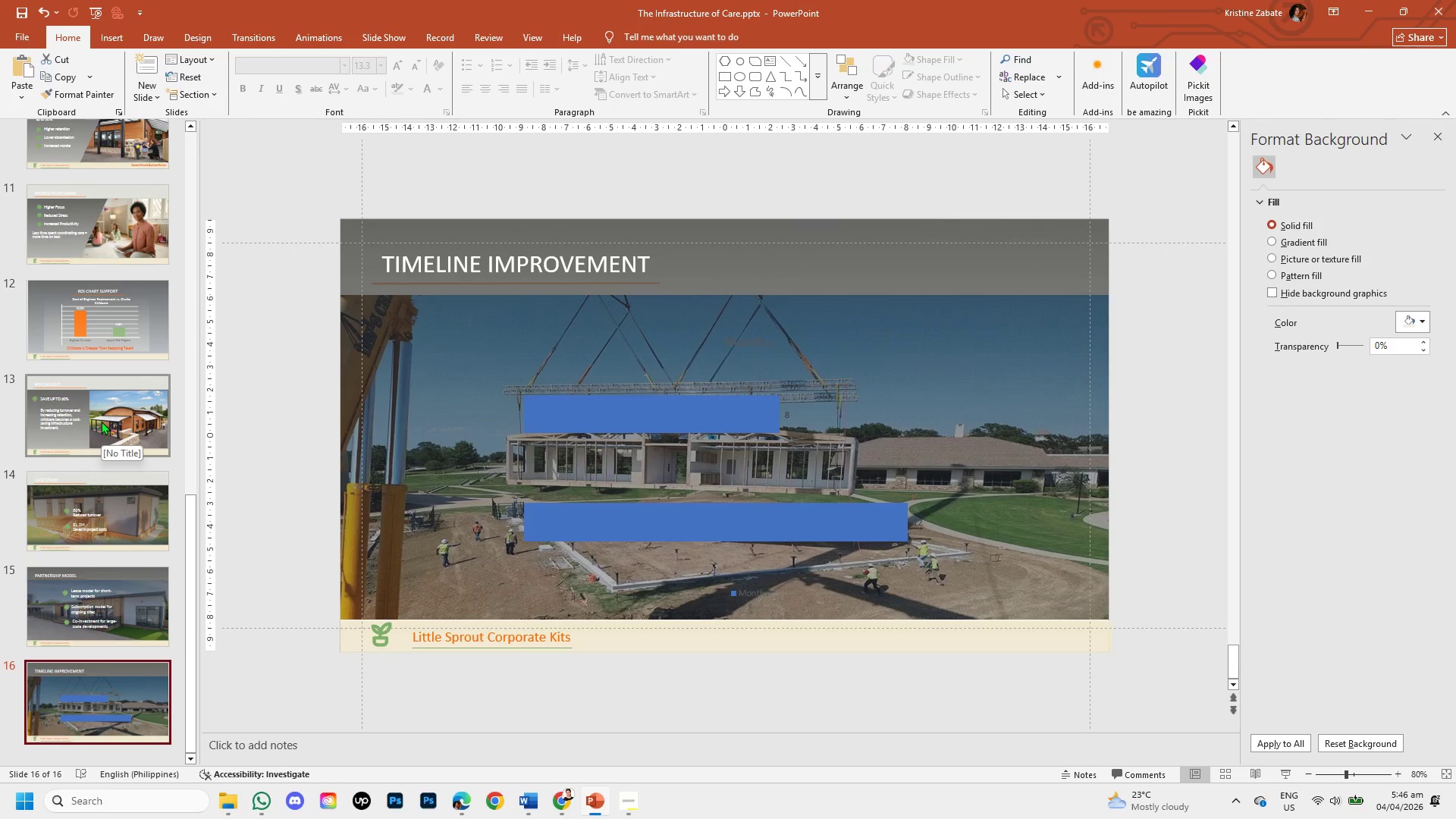 
left_click([101, 421])
 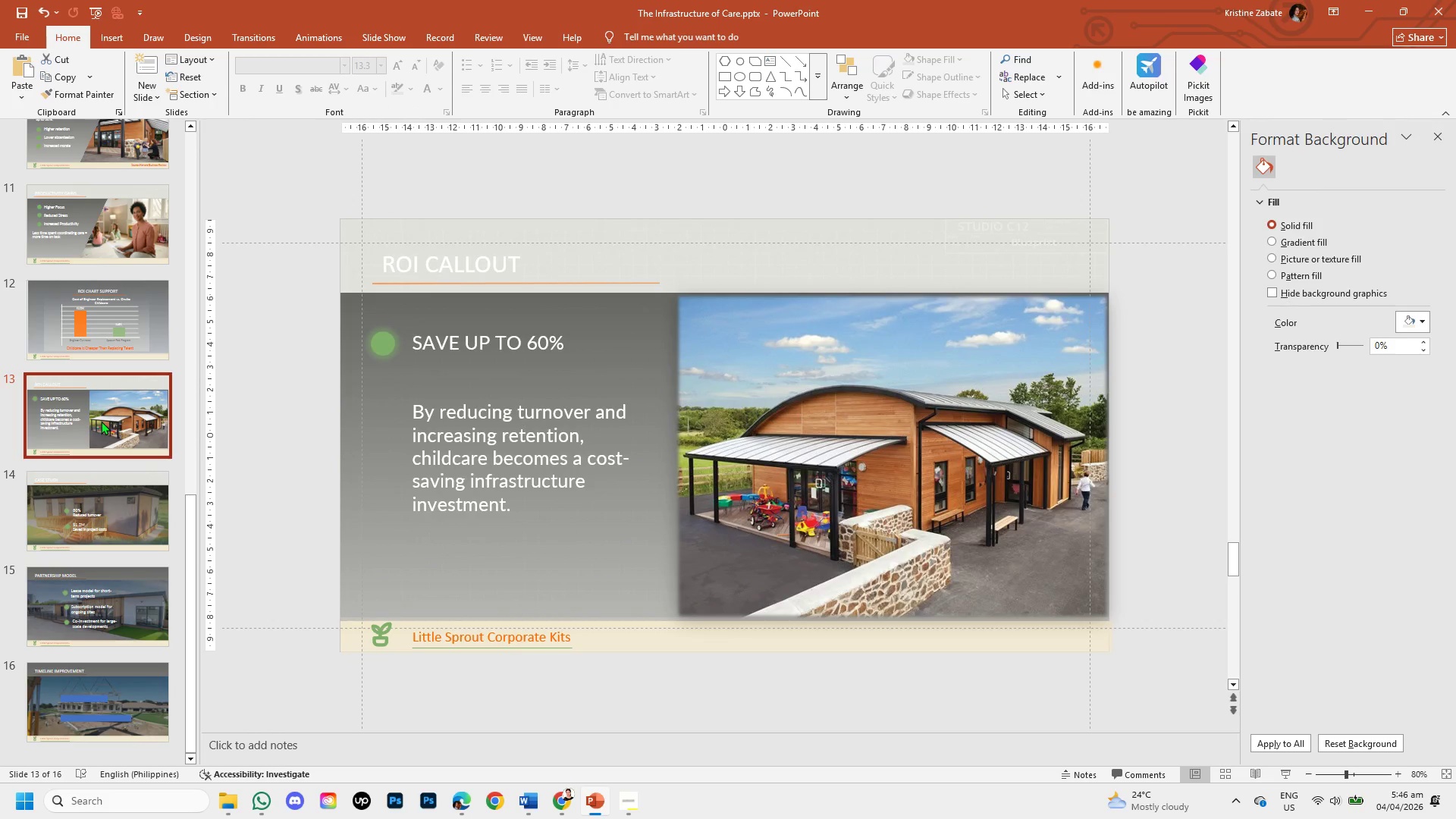 
right_click([101, 421])
 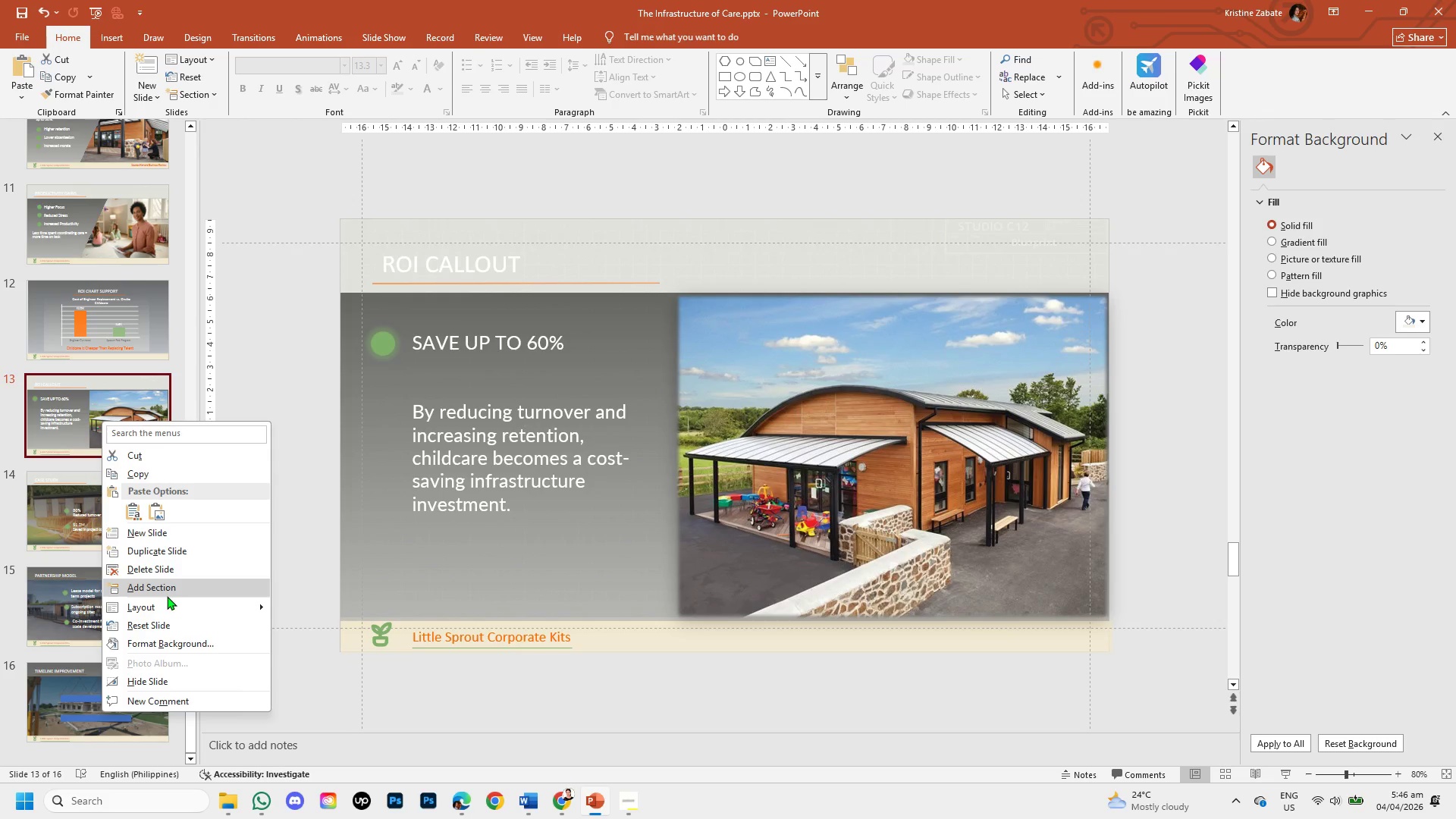 
left_click([165, 557])
 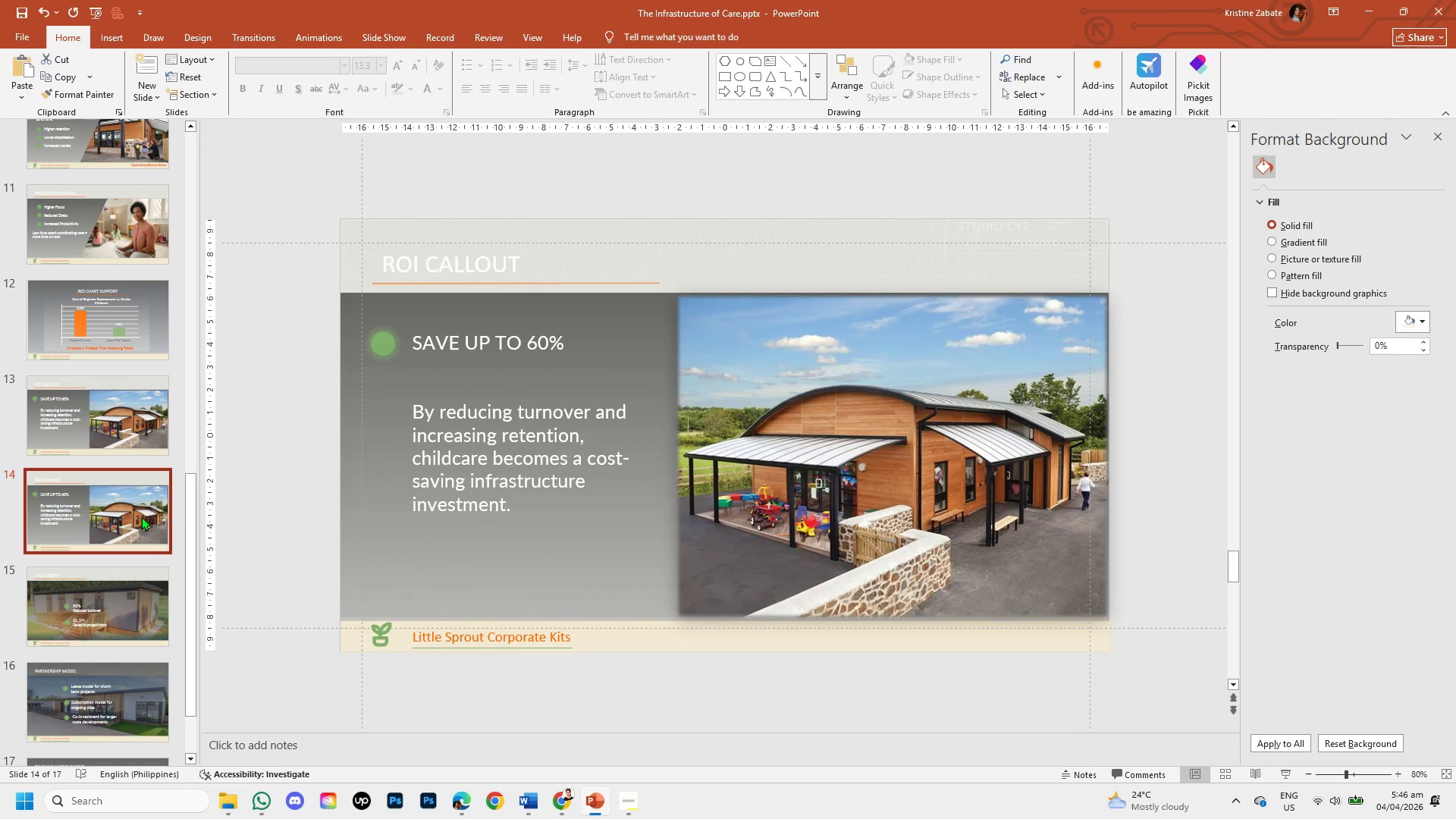 
left_click_drag(start_coordinate=[141, 516], to_coordinate=[137, 607])
 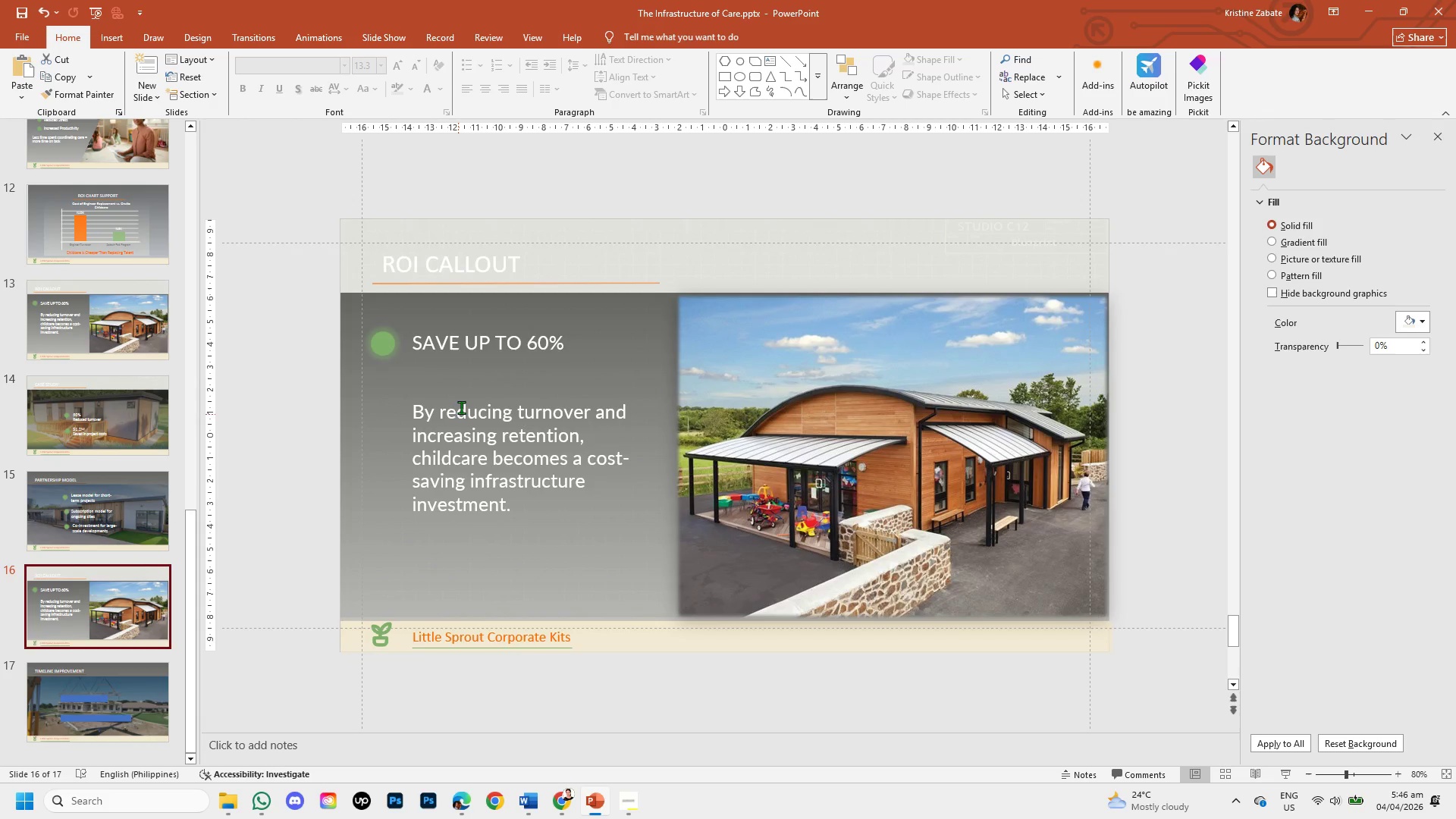 
left_click([465, 343])
 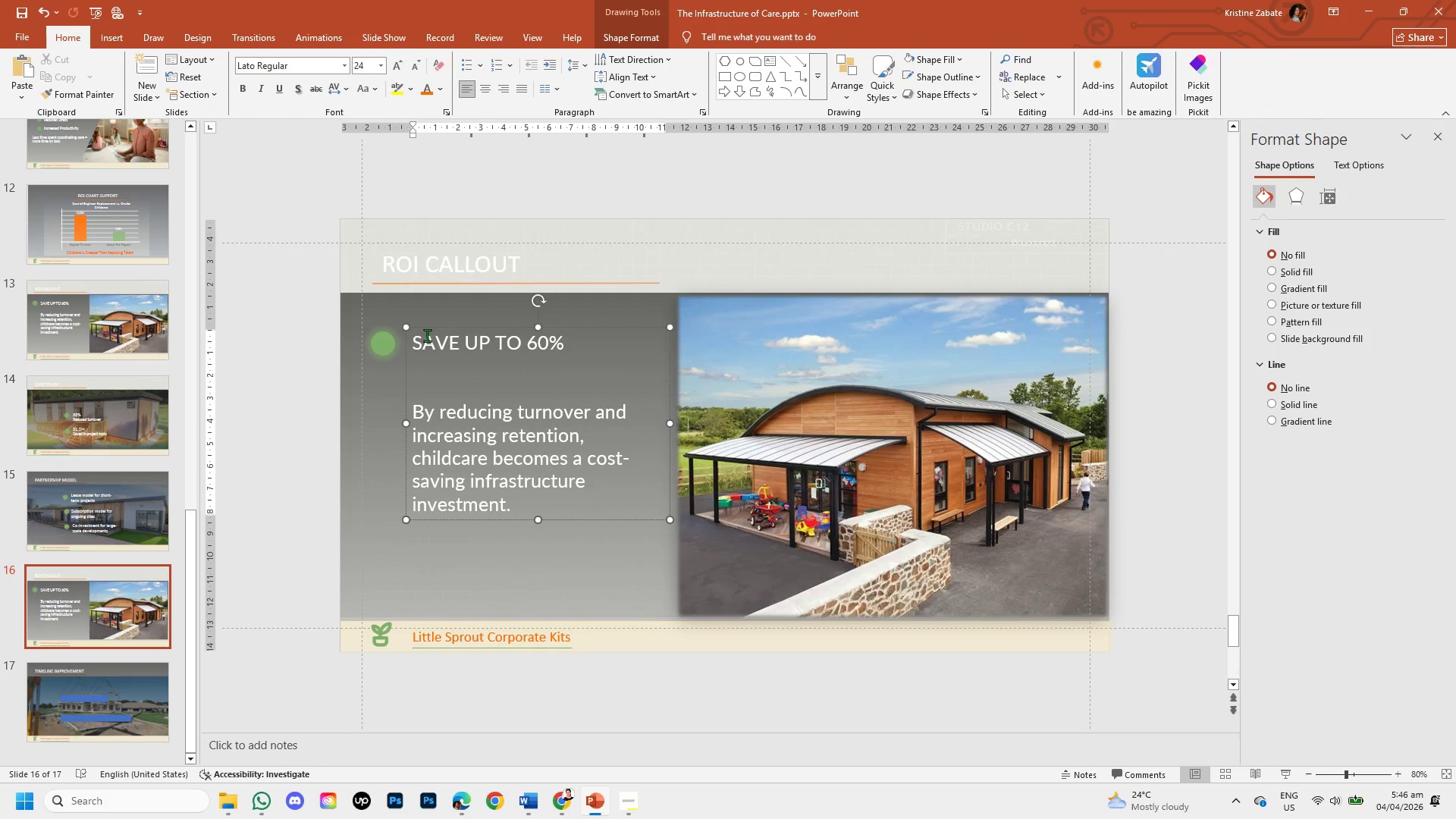 
left_click([428, 327])
 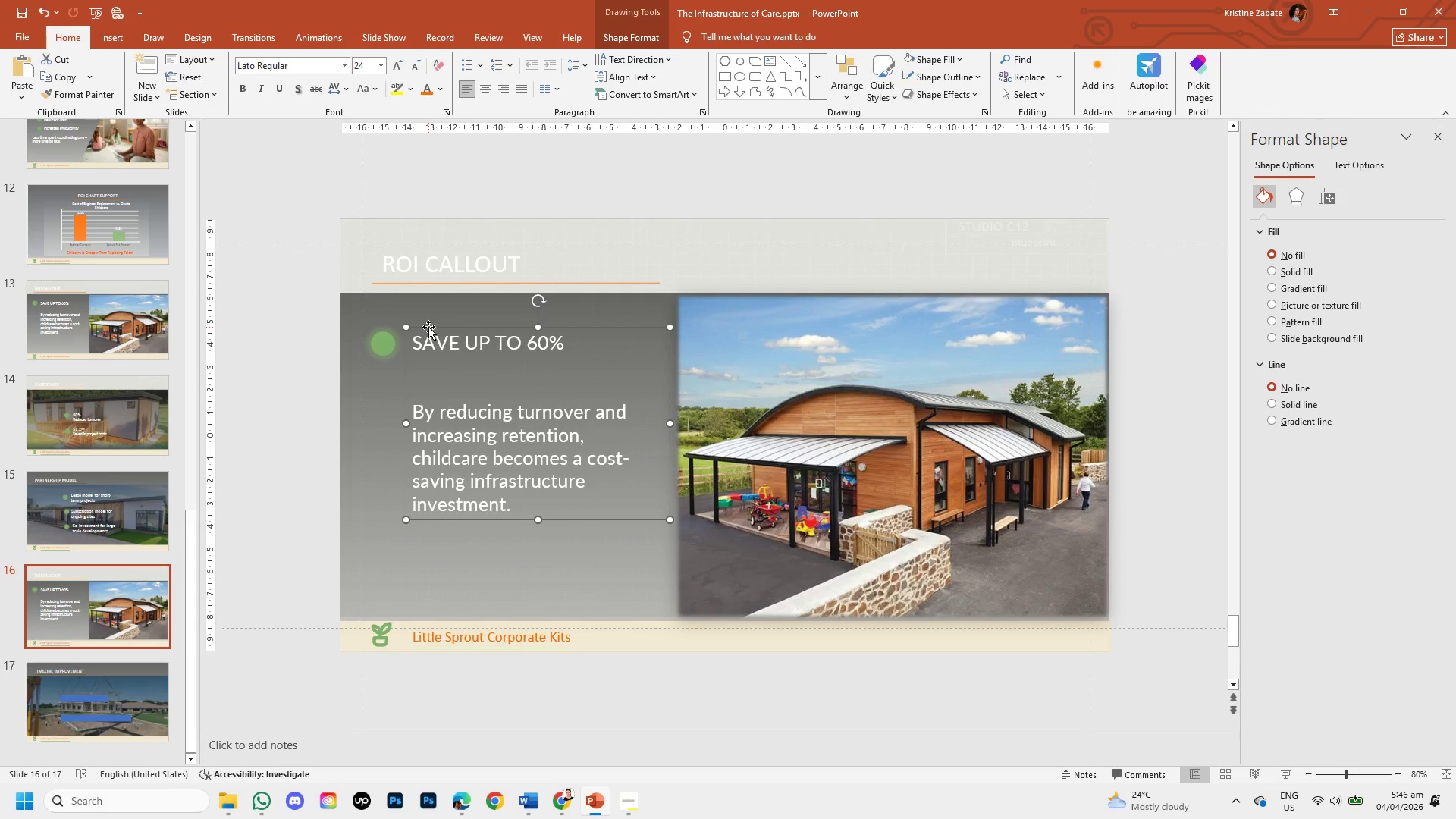 
key(Backspace)
 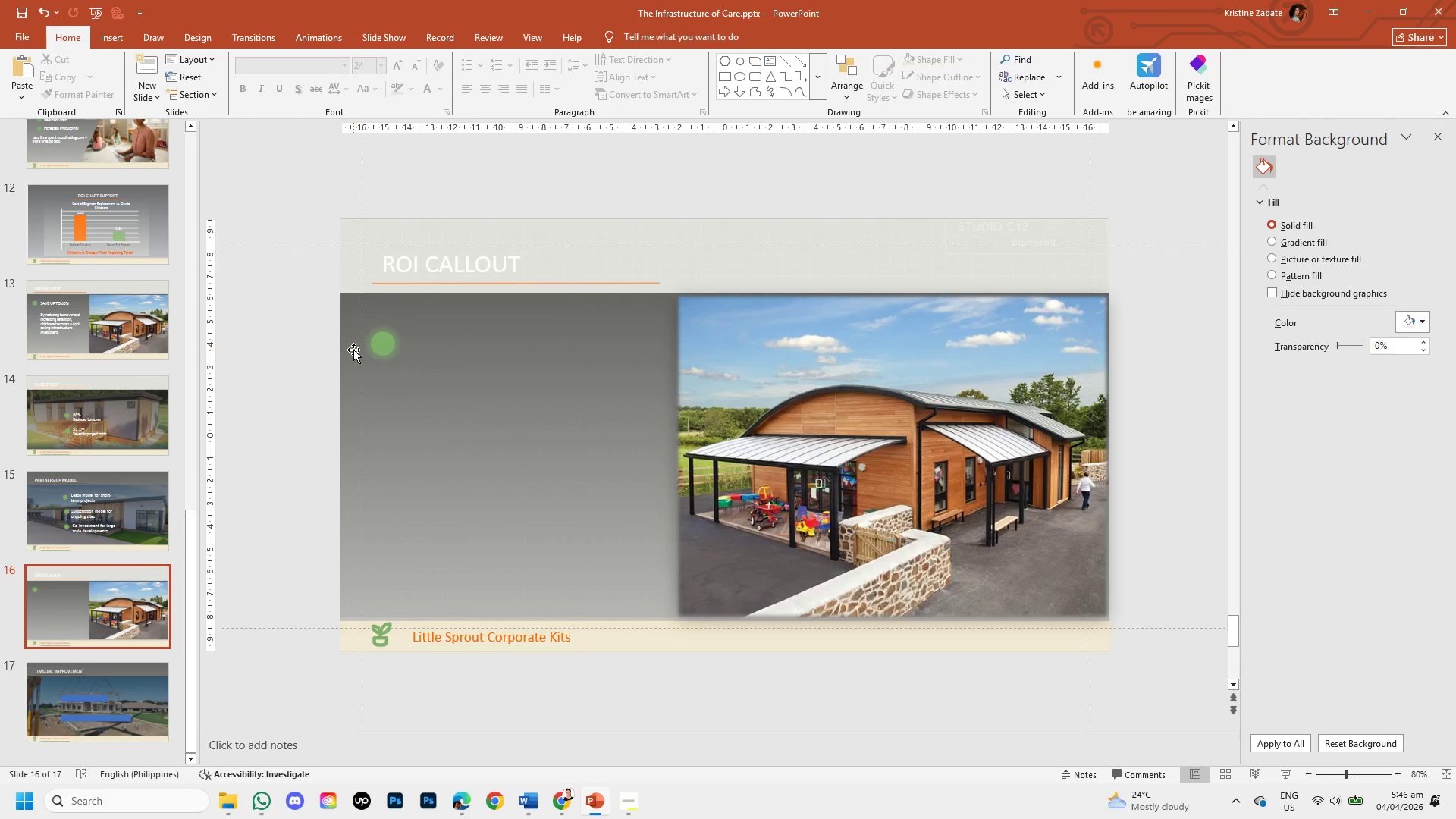 
left_click([378, 345])
 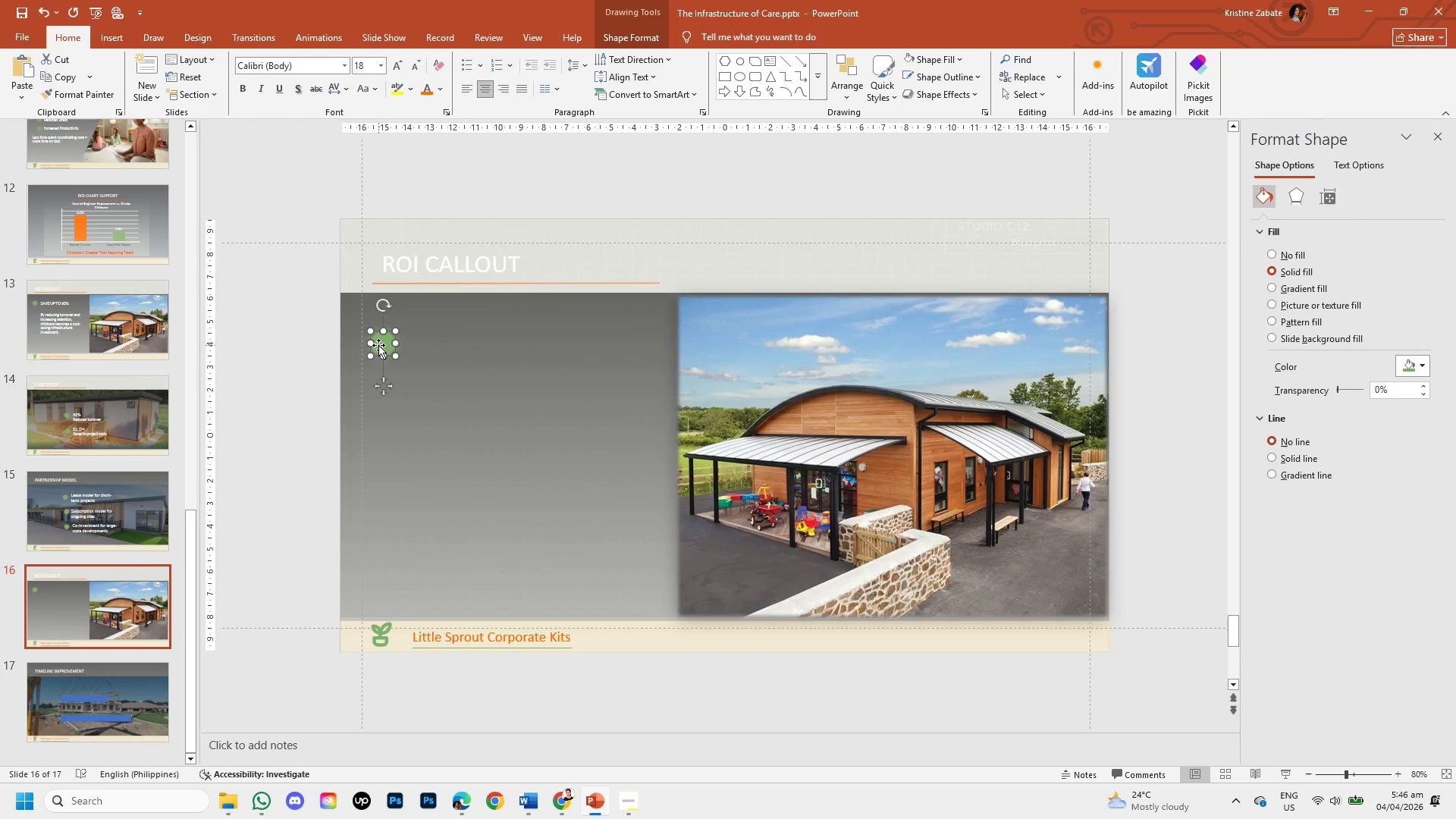 
key(Backspace)
 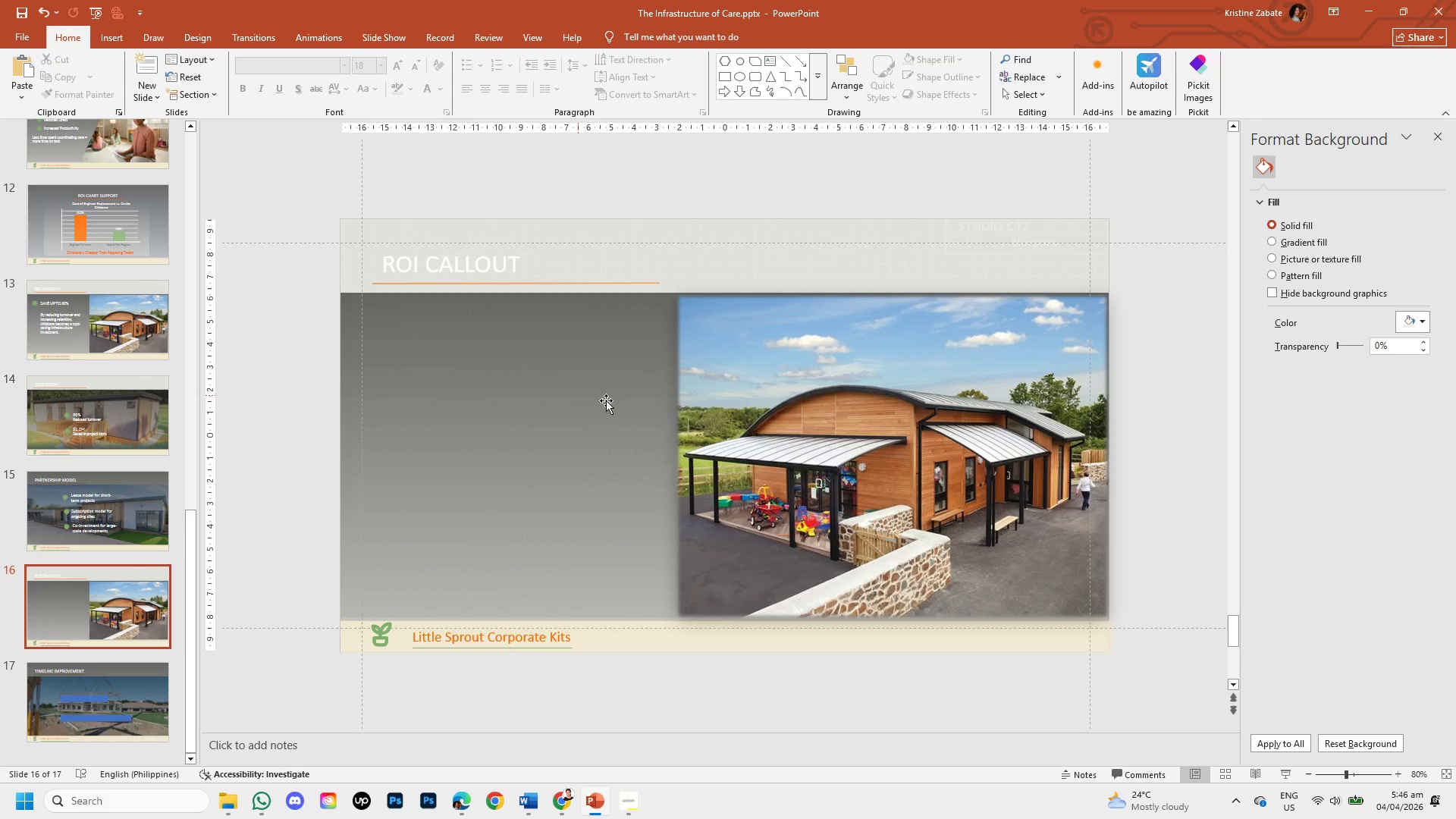 
left_click([704, 414])
 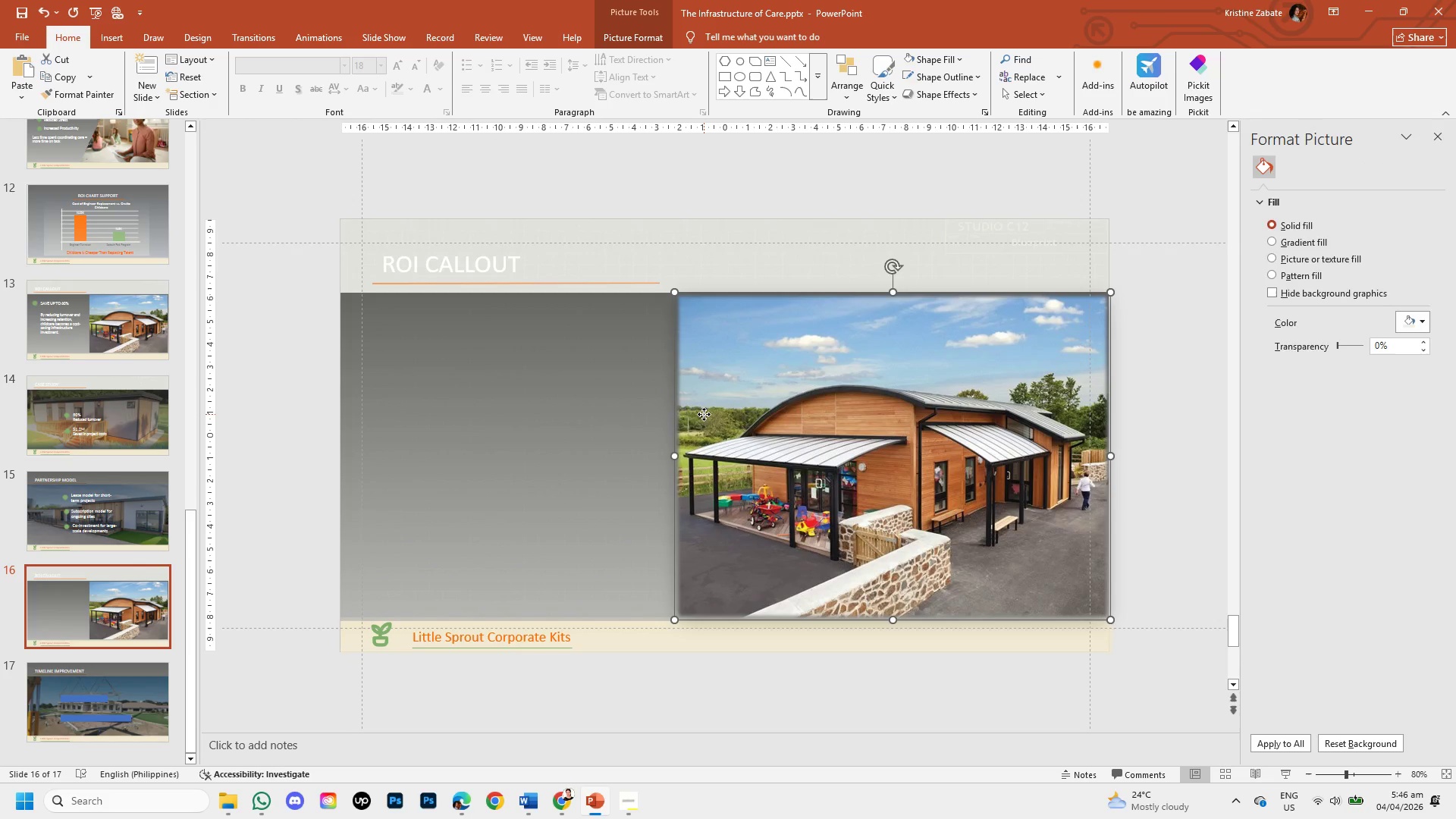 
key(Backspace)
 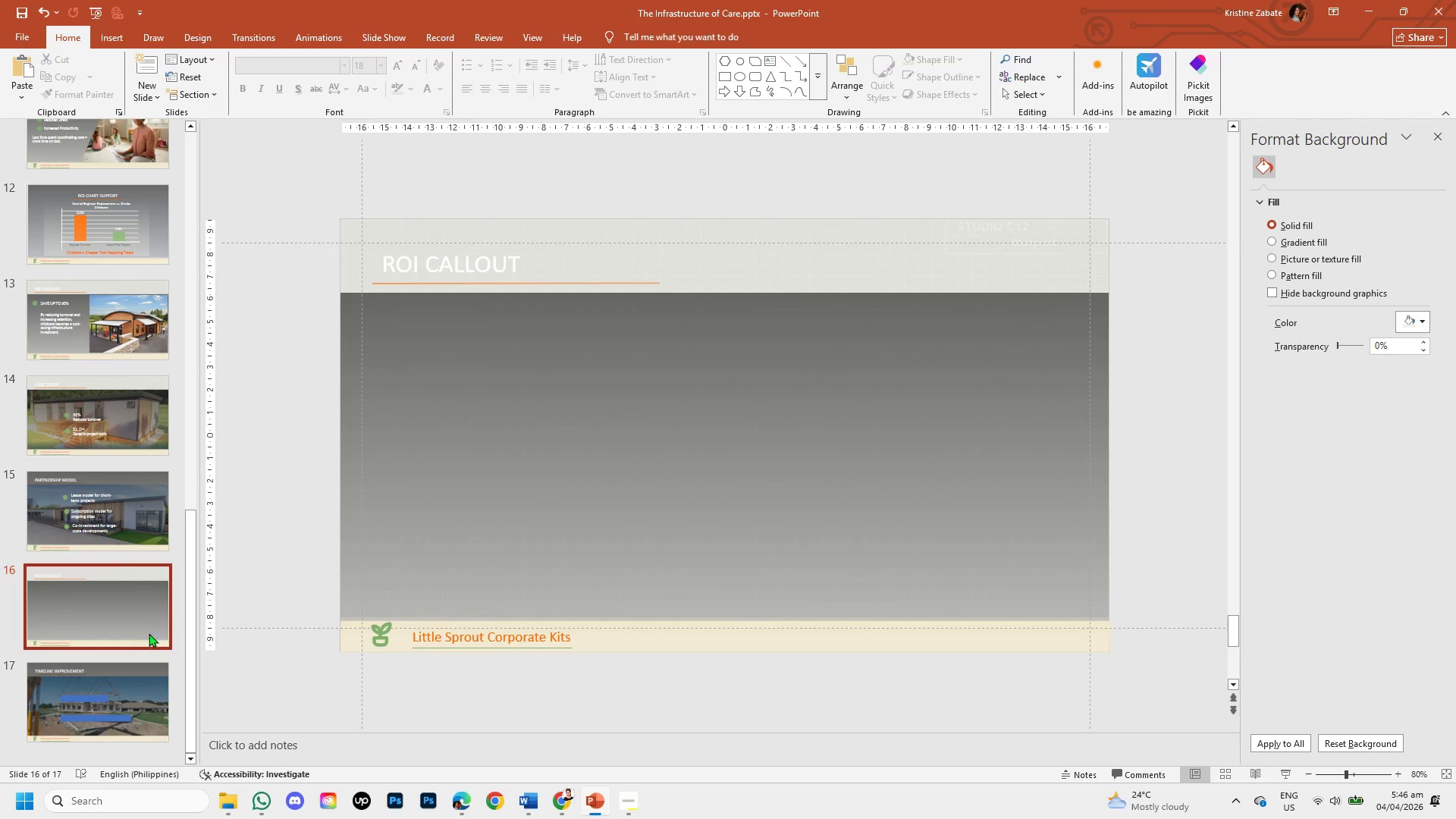 
left_click([118, 675])
 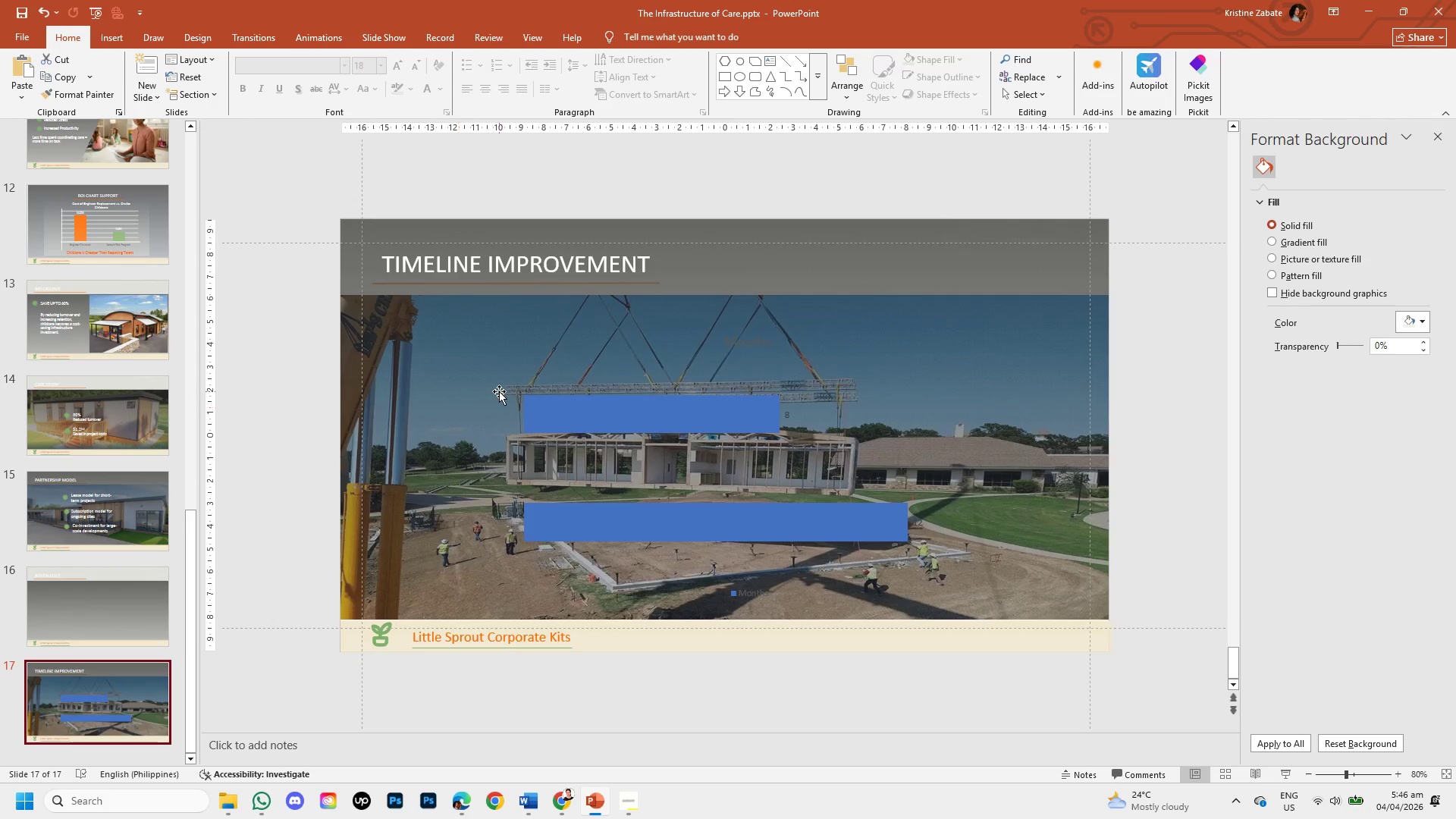 
left_click([537, 426])
 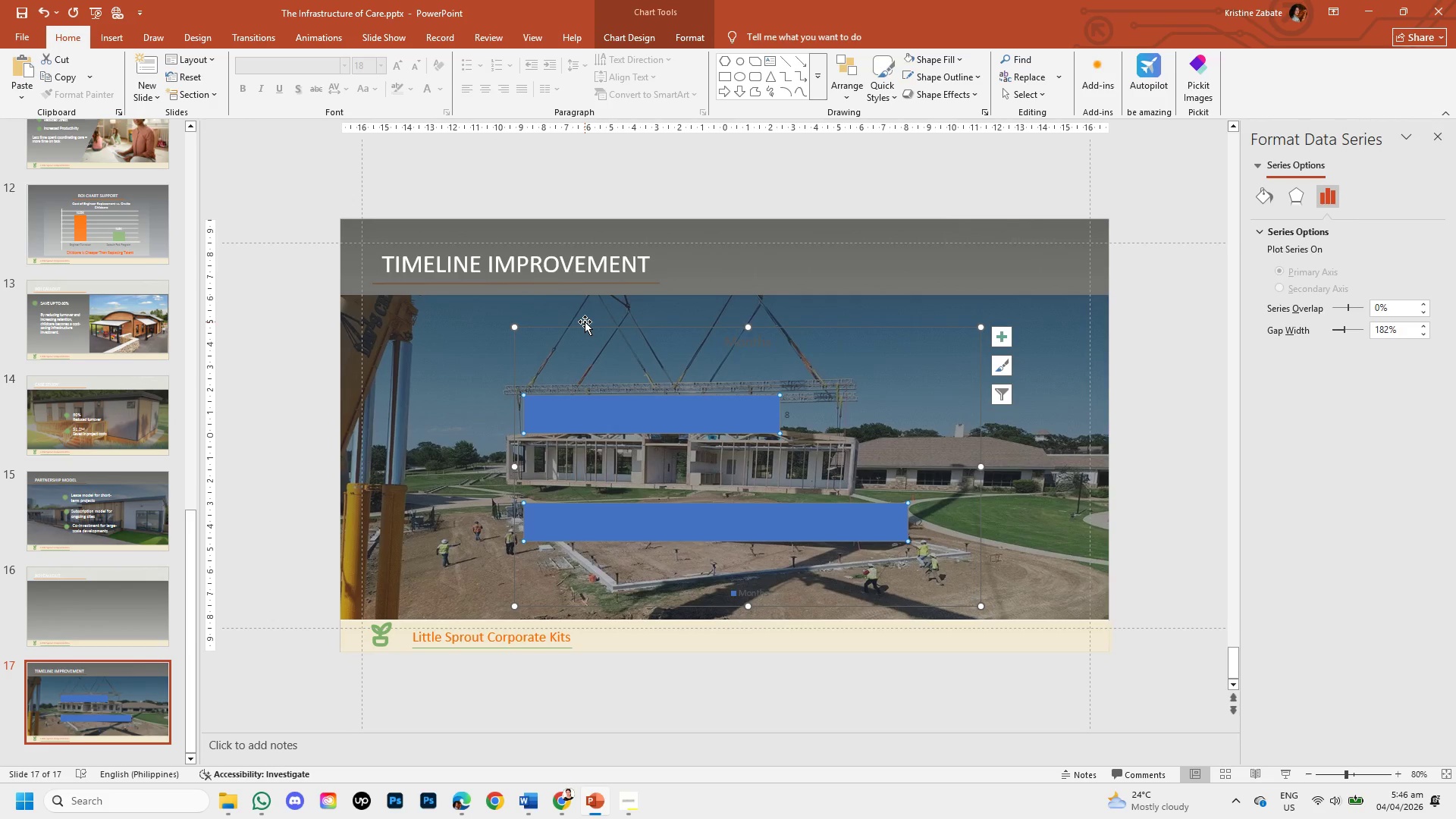 
left_click([585, 325])
 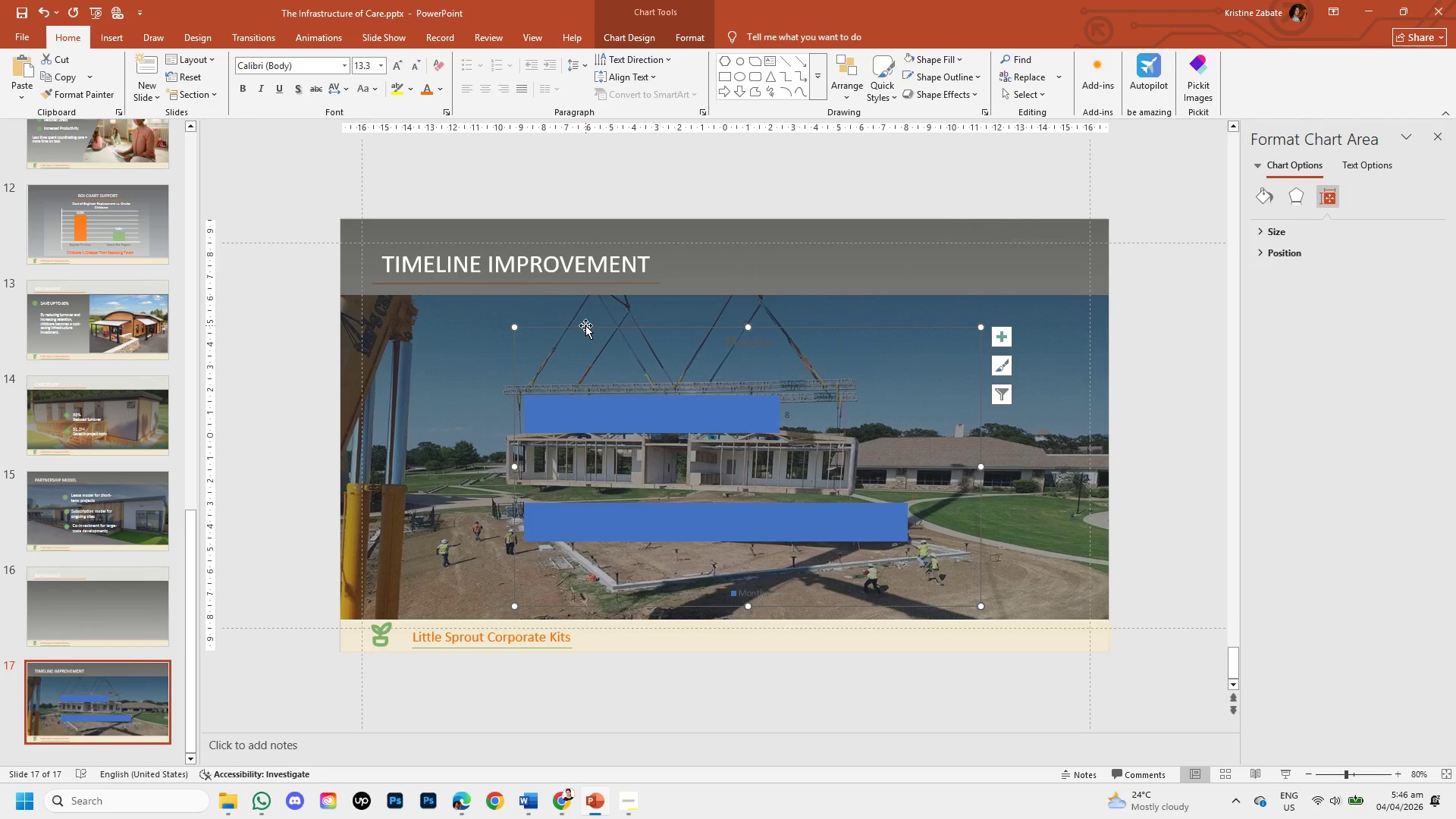 
key(Control+C)
 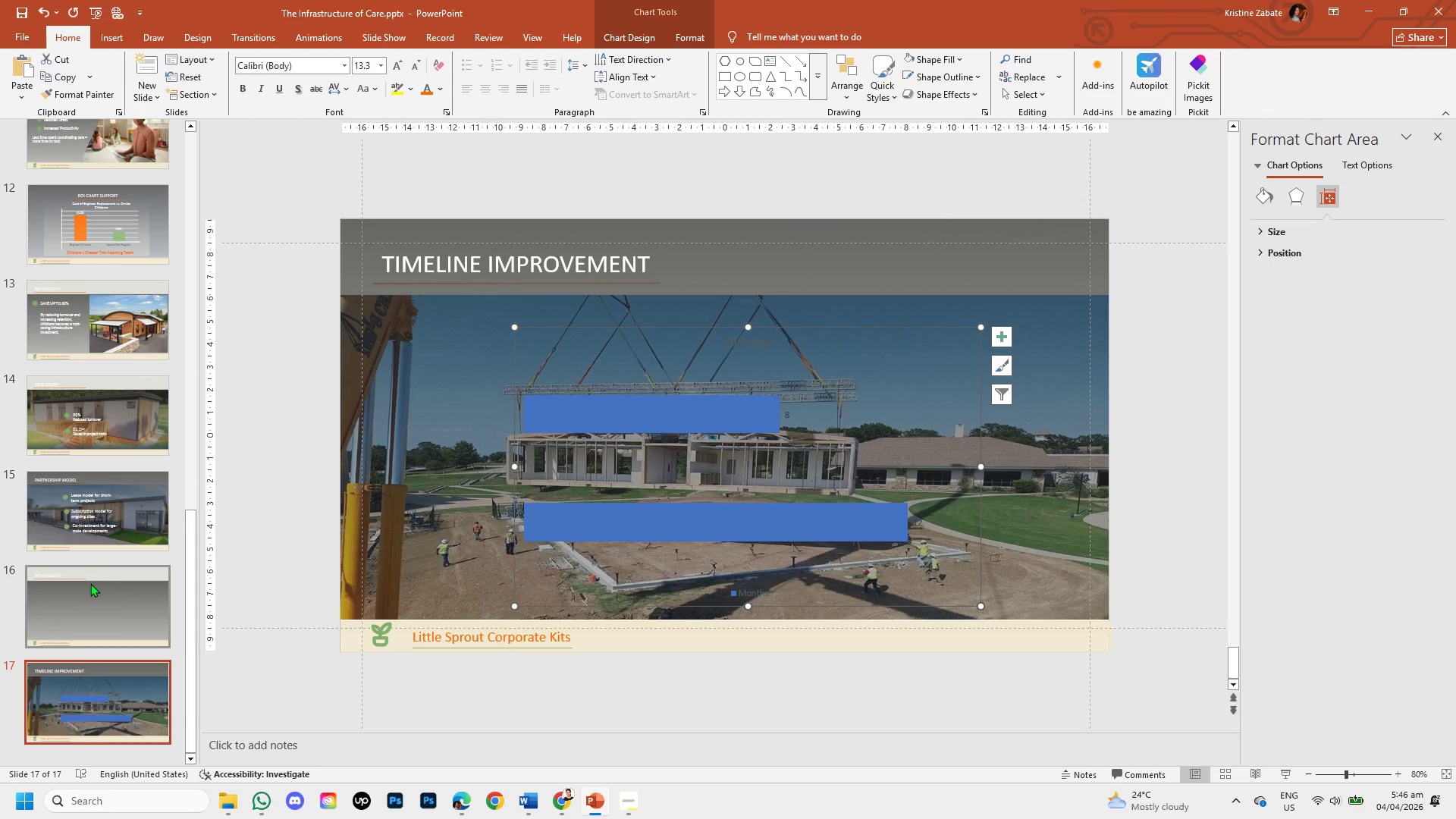 
left_click([90, 583])
 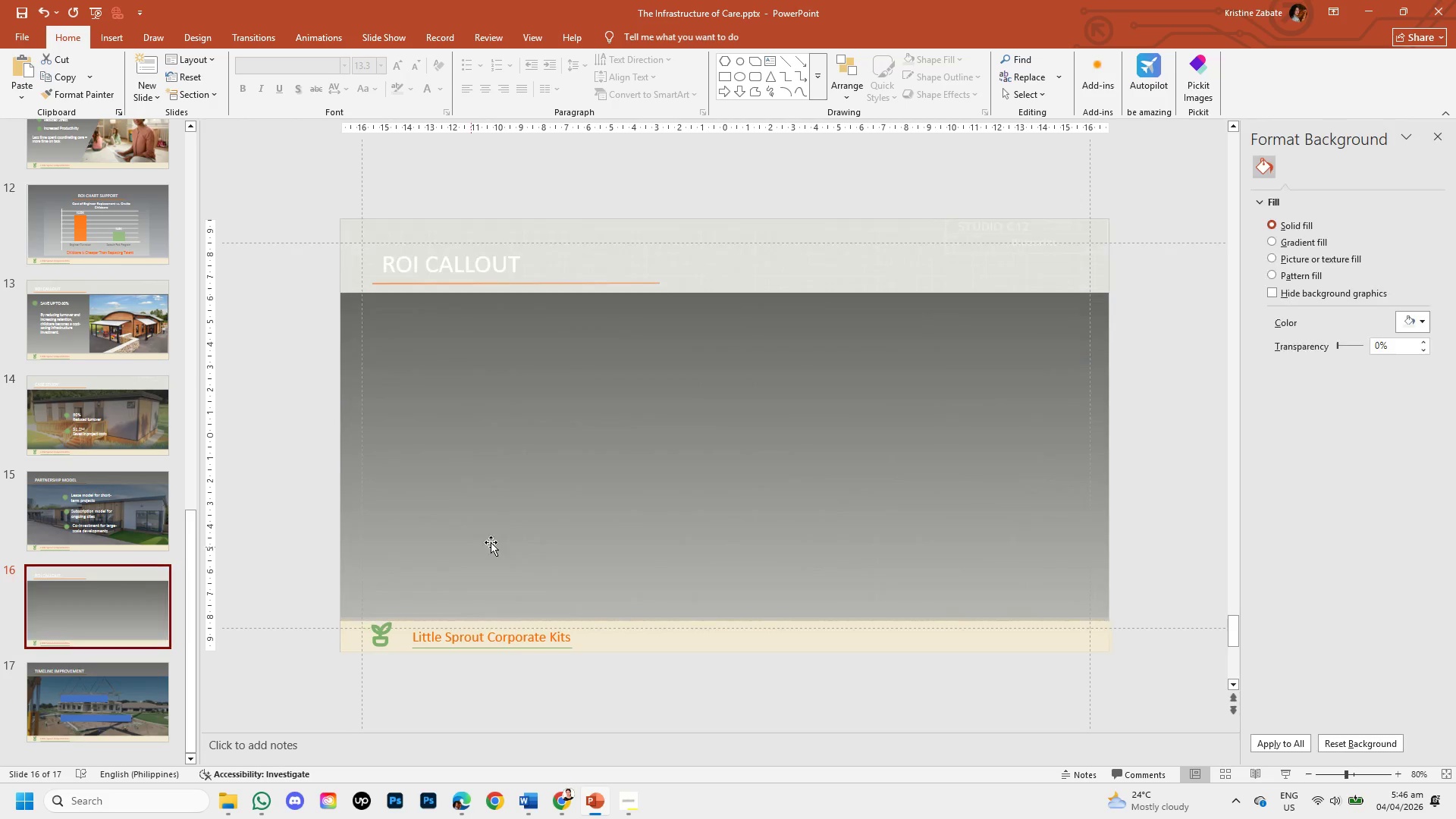 
key(Control+V)
 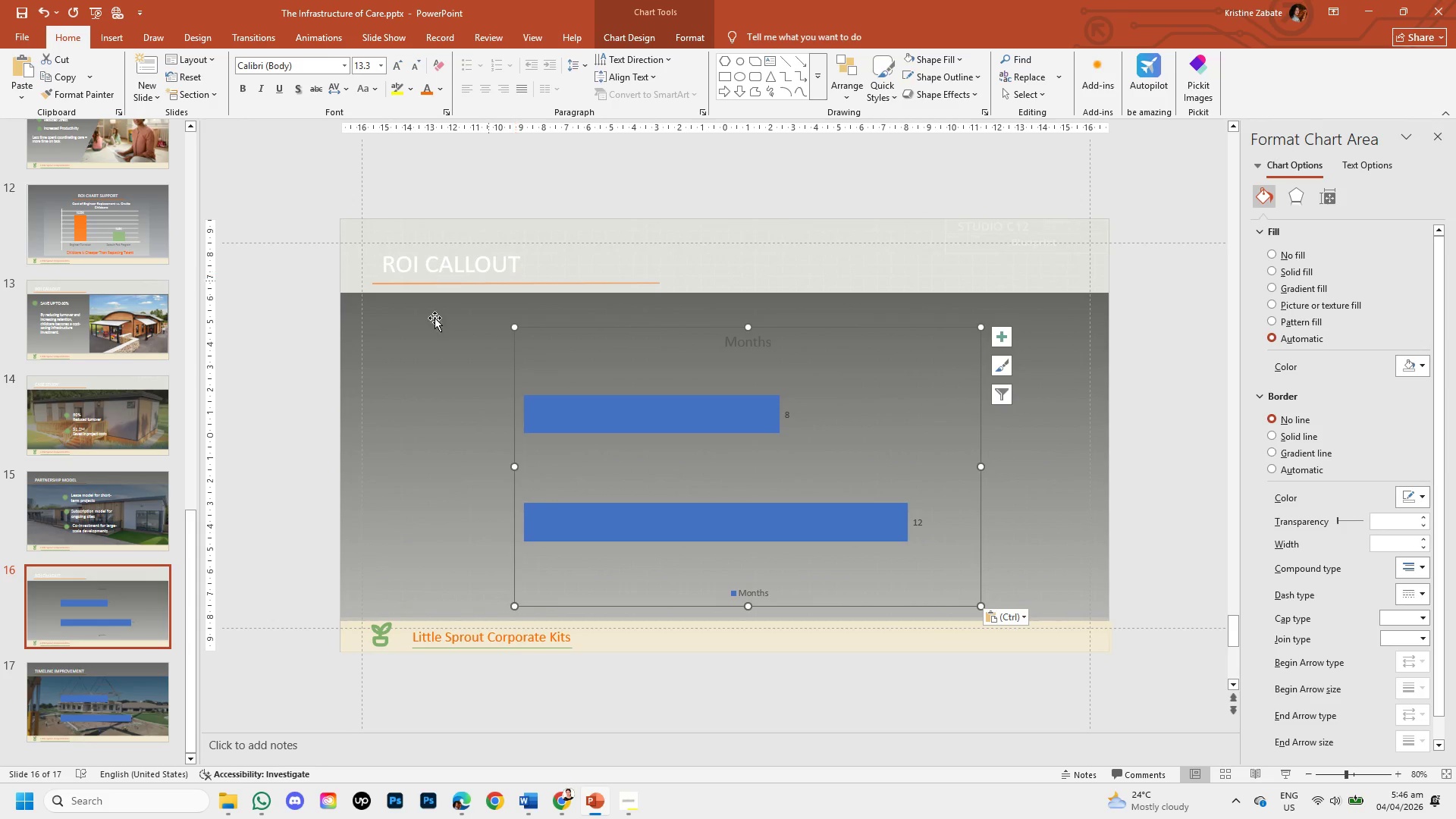 
left_click([122, 676])
 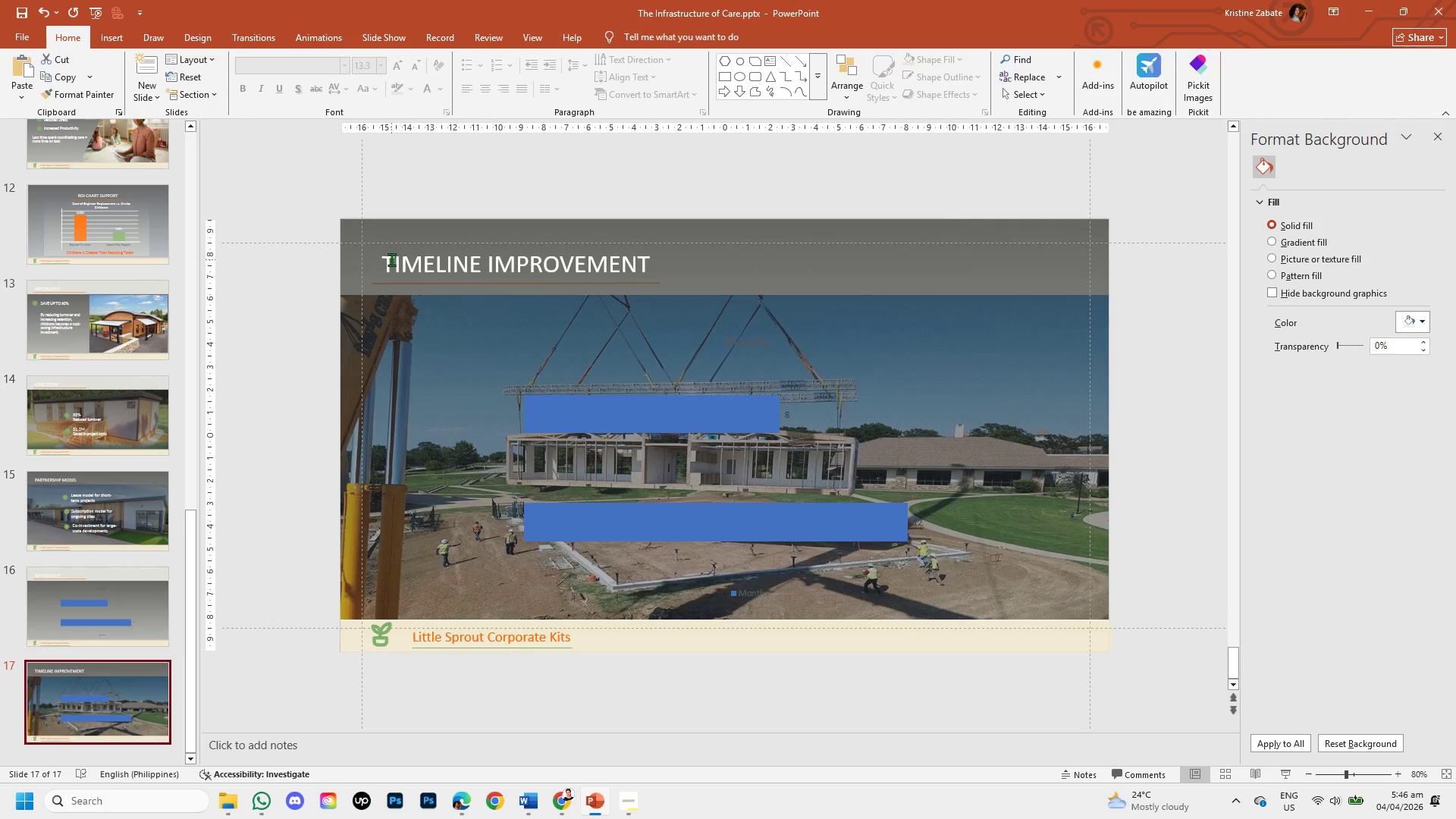 
left_click_drag(start_coordinate=[384, 259], to_coordinate=[639, 270])
 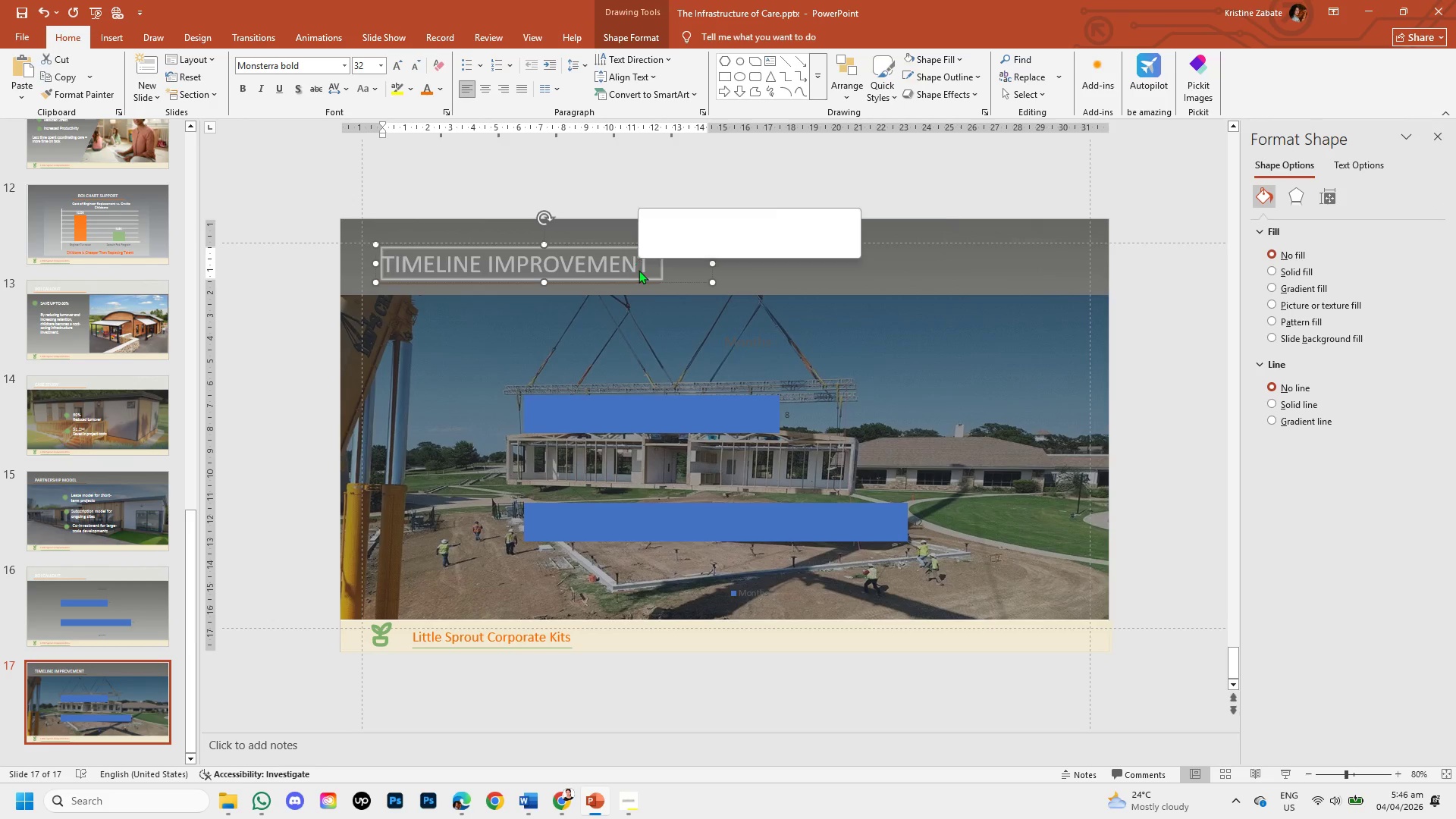 
key(Control+C)
 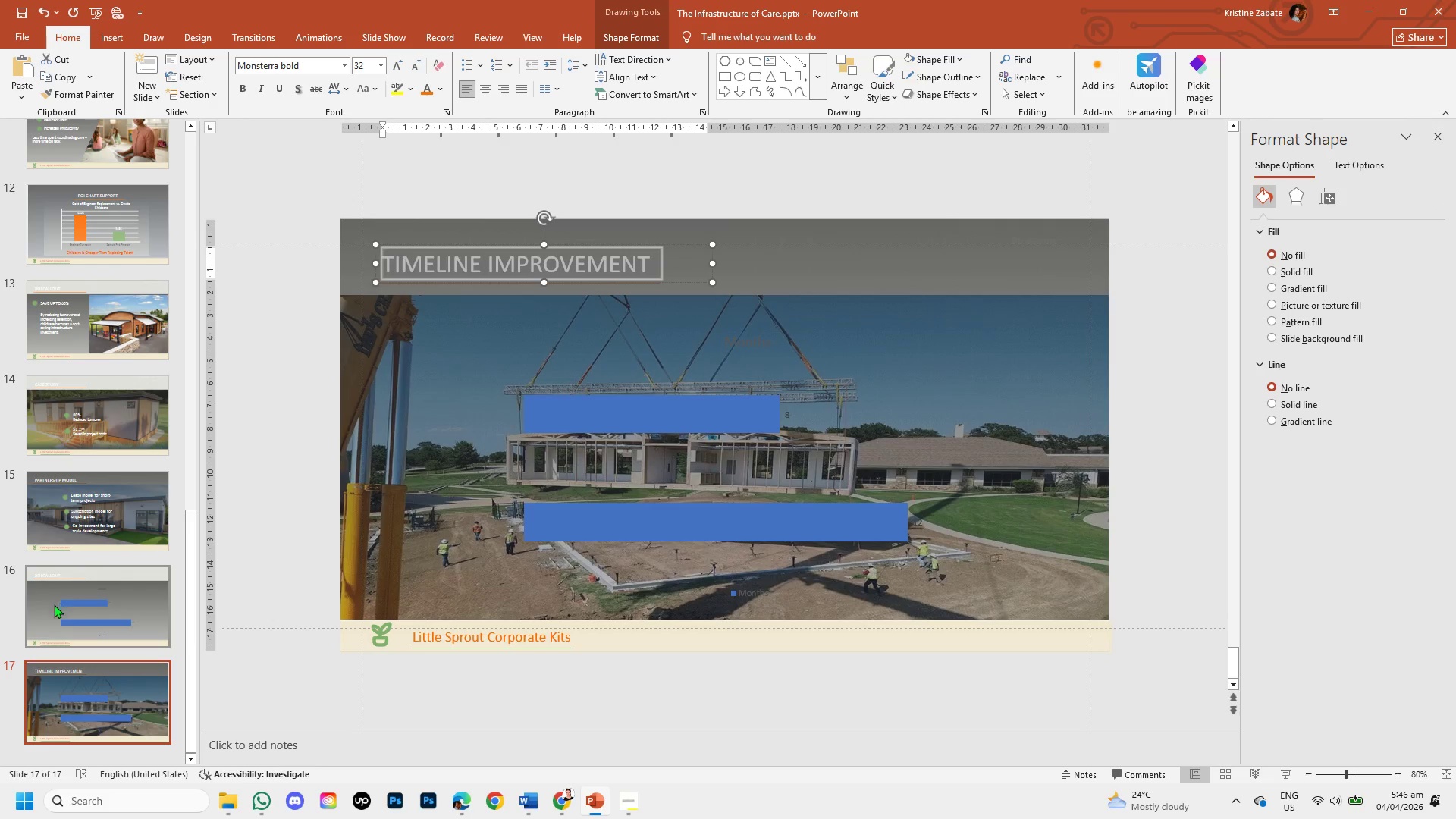 
left_click([59, 605])
 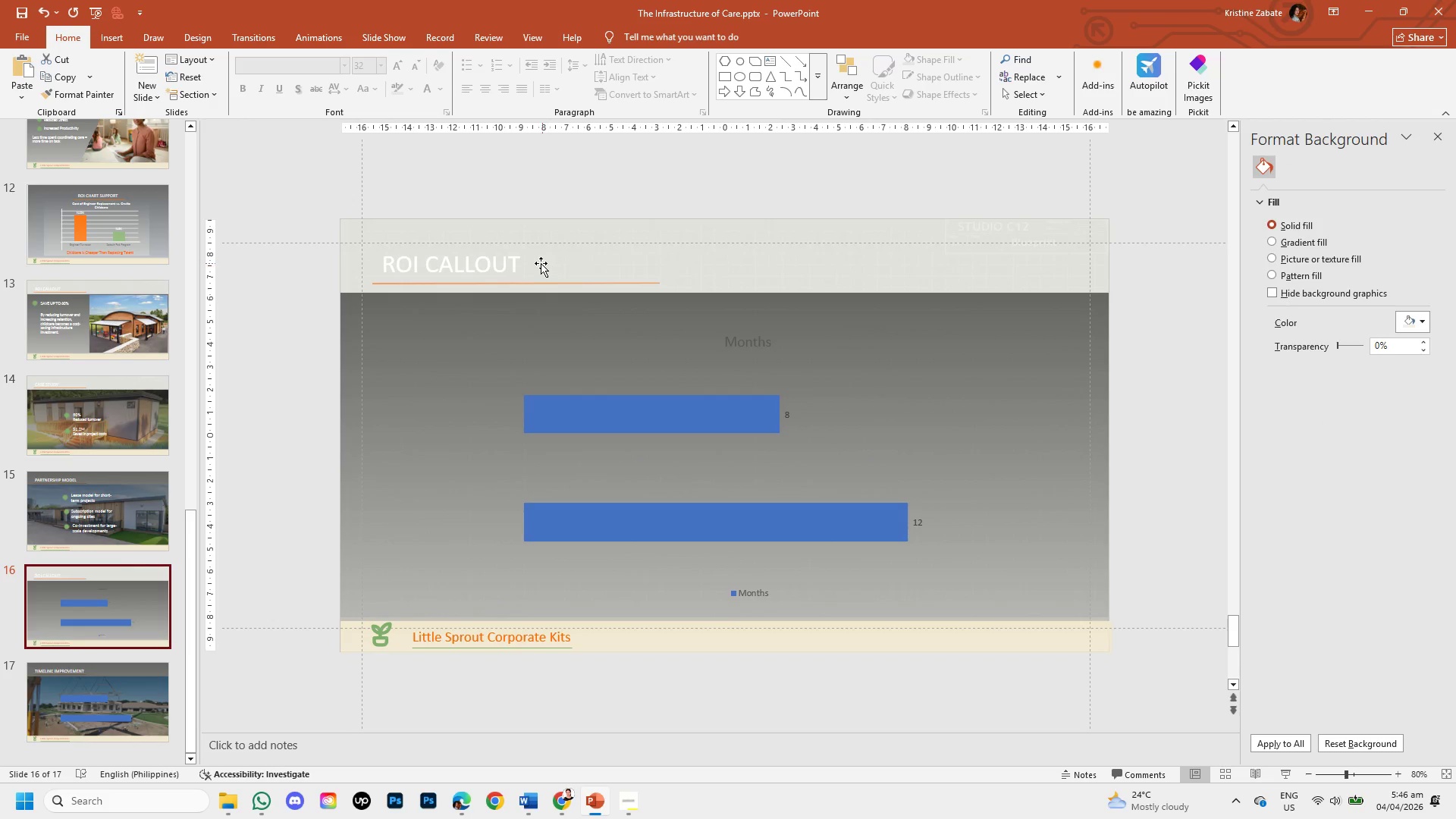 
double_click([520, 263])
 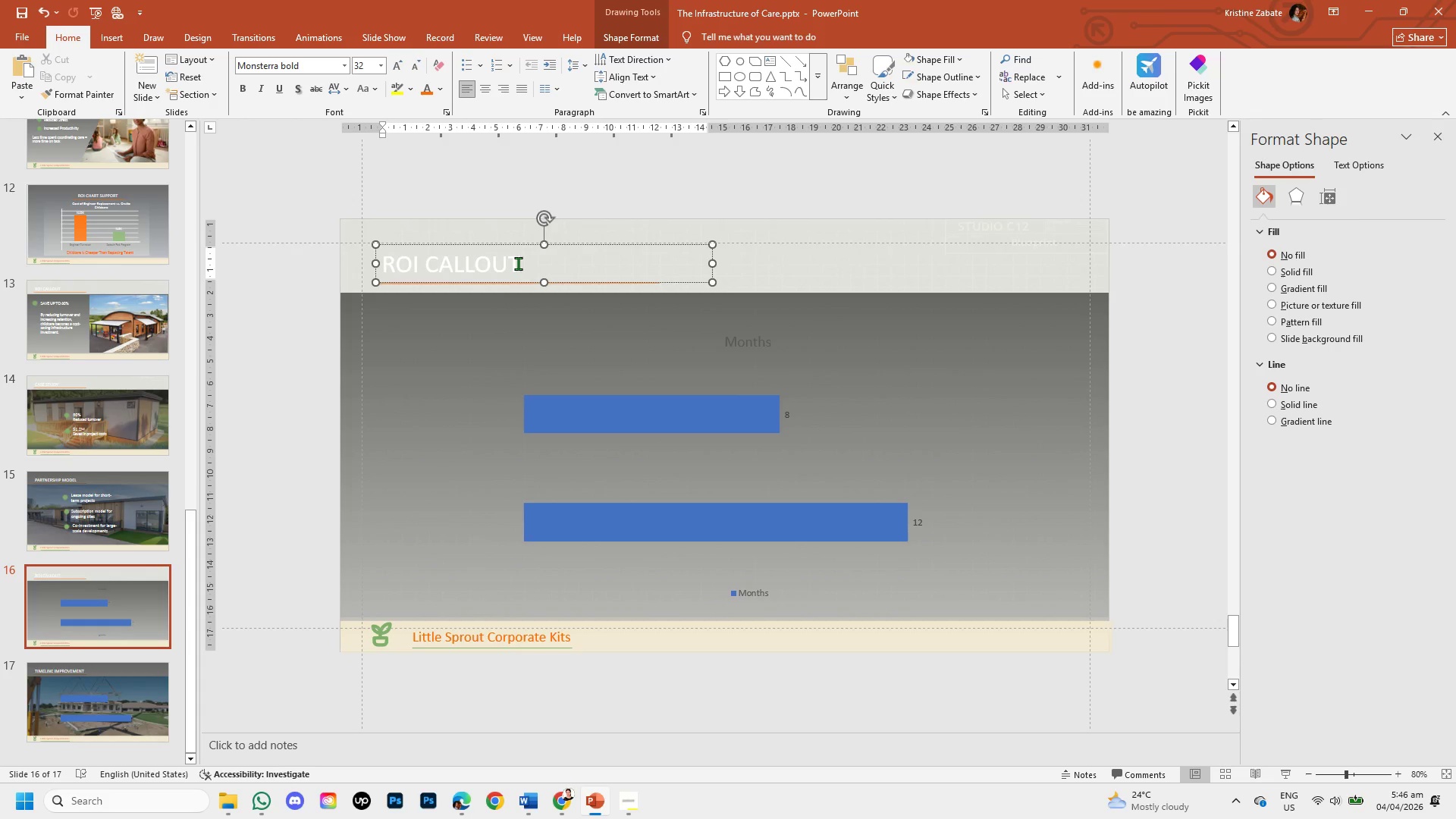 
hold_key(key=Backspace, duration=0.77)
 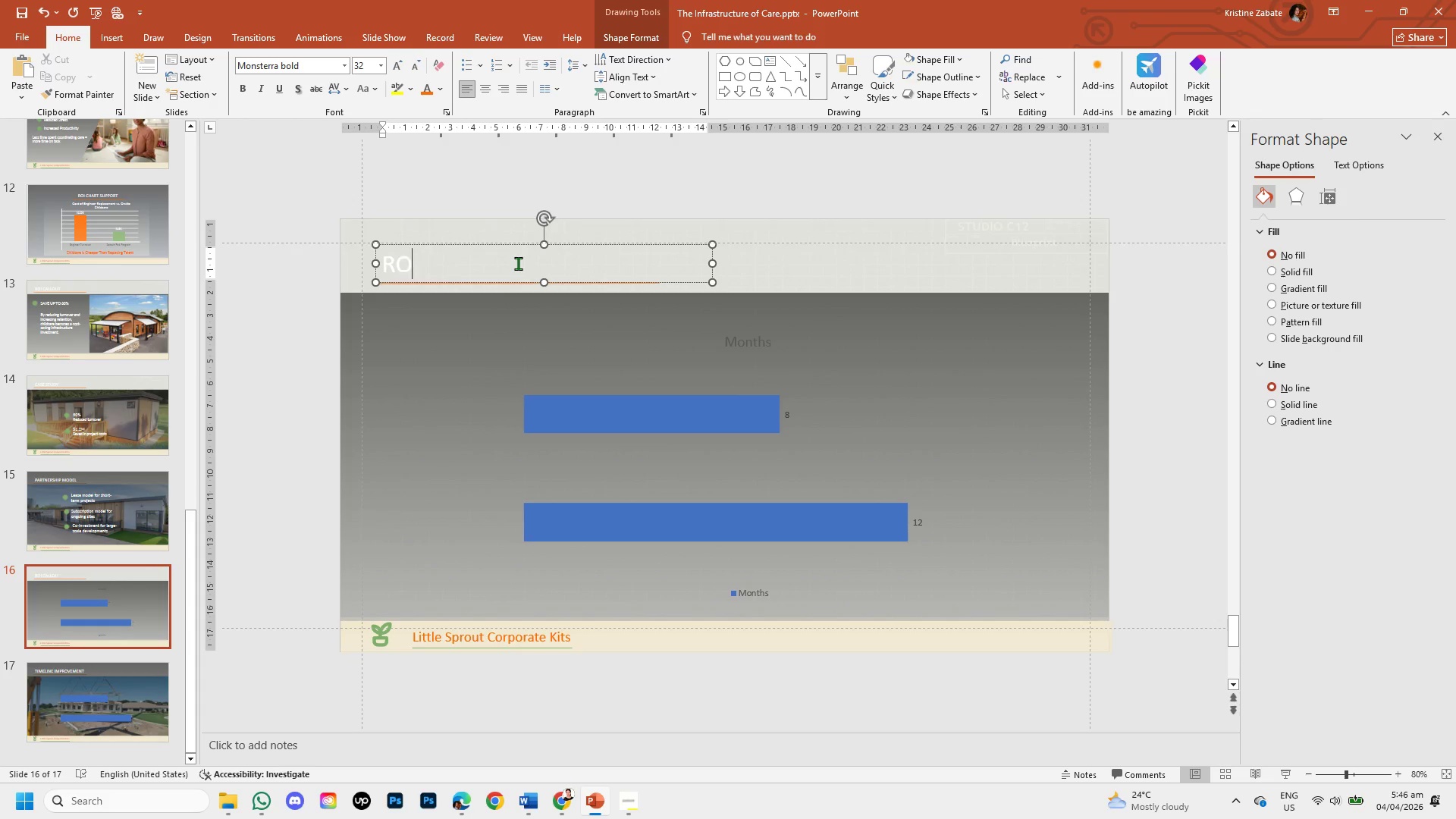 
key(Backspace)
 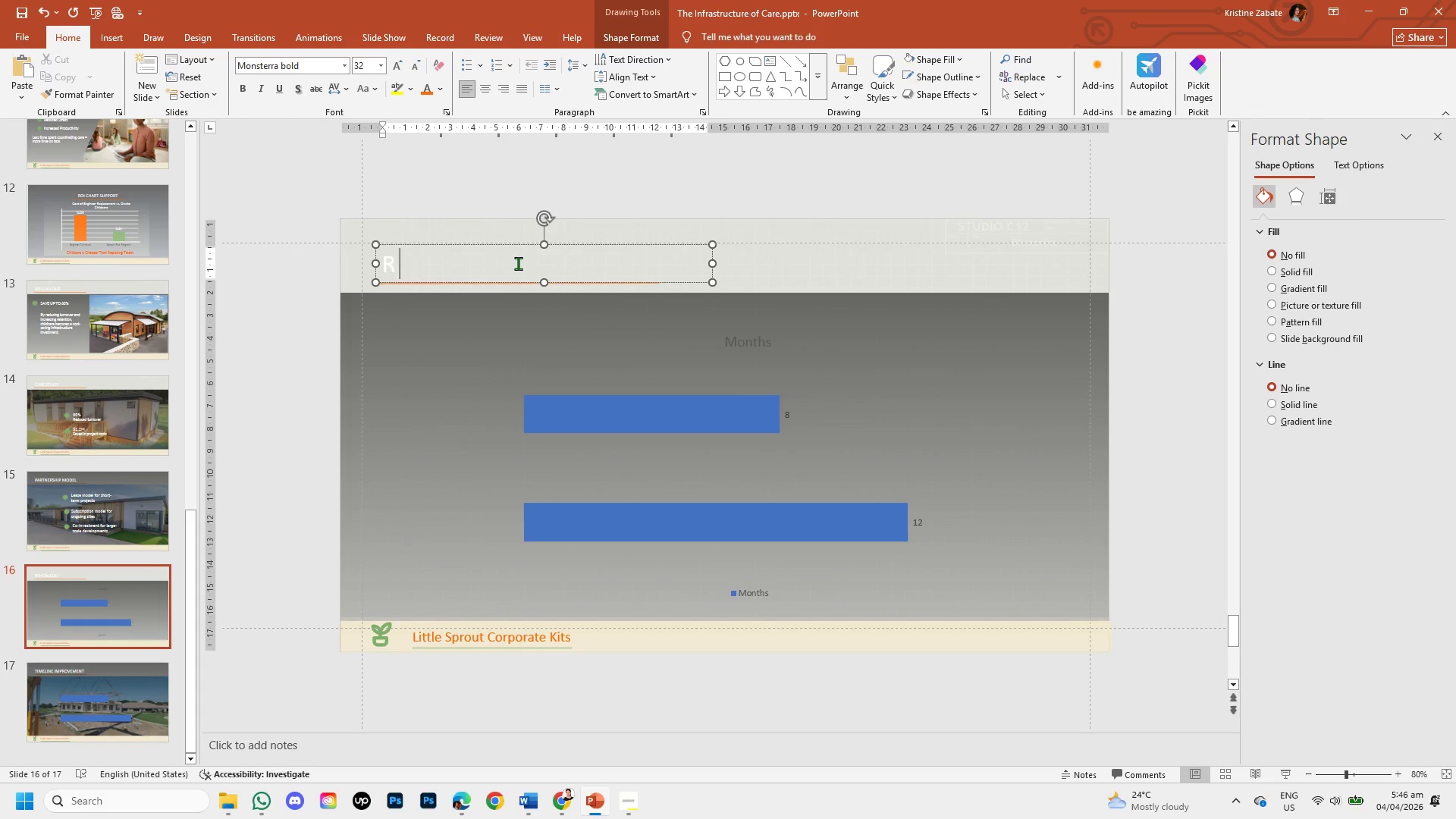 
key(Backspace)
 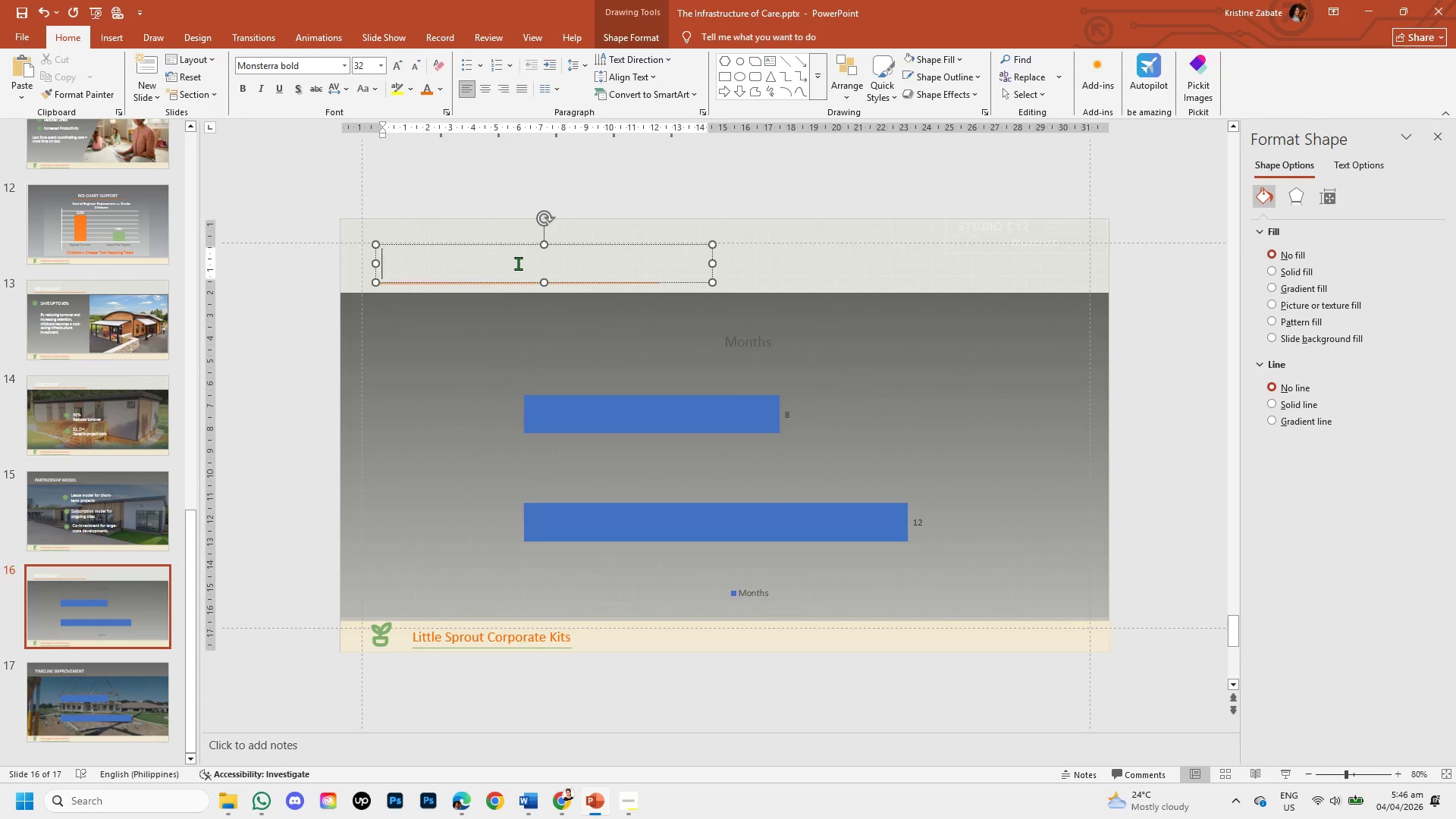 
key(Control+V)
 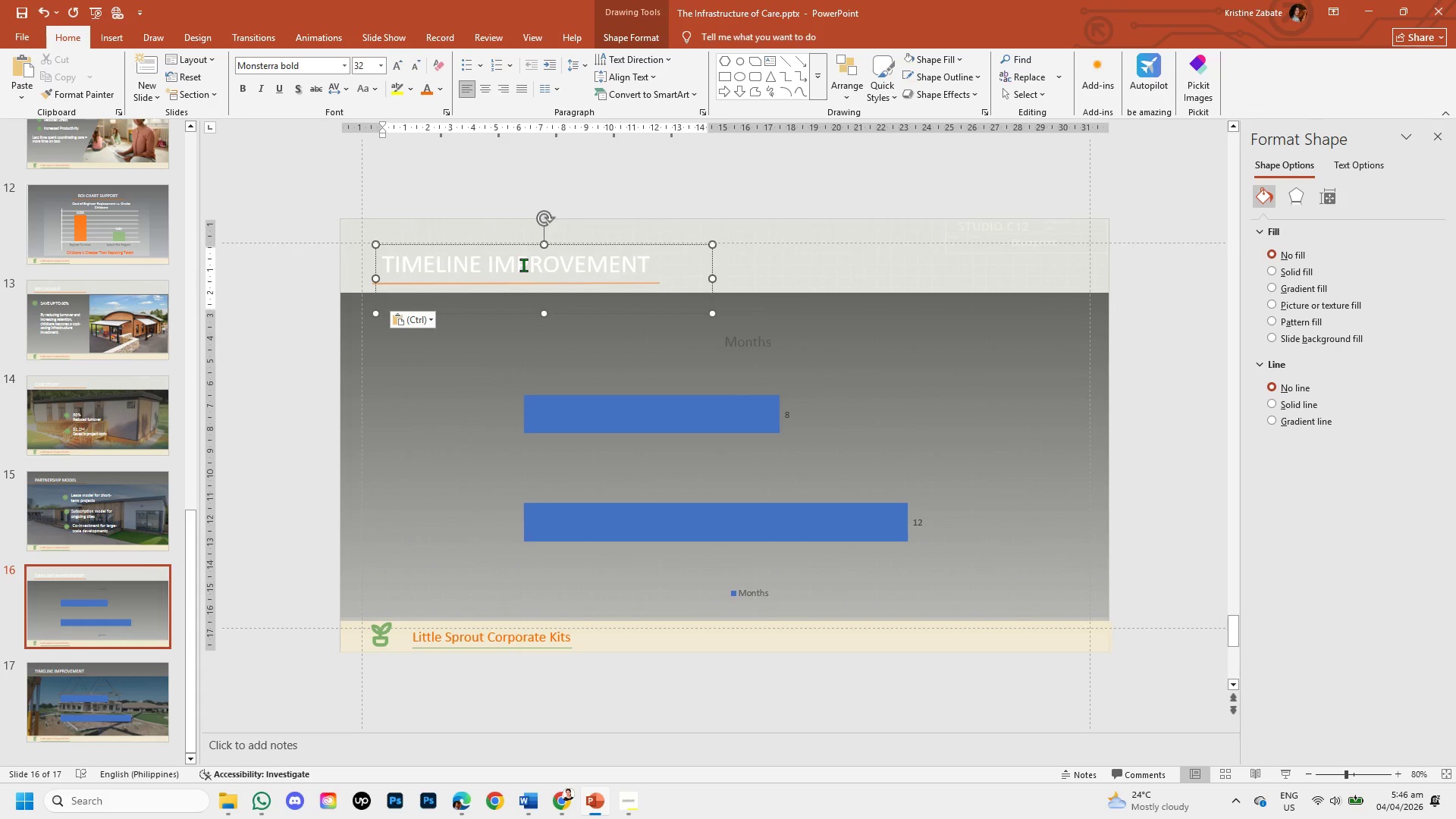 
left_click([812, 251])
 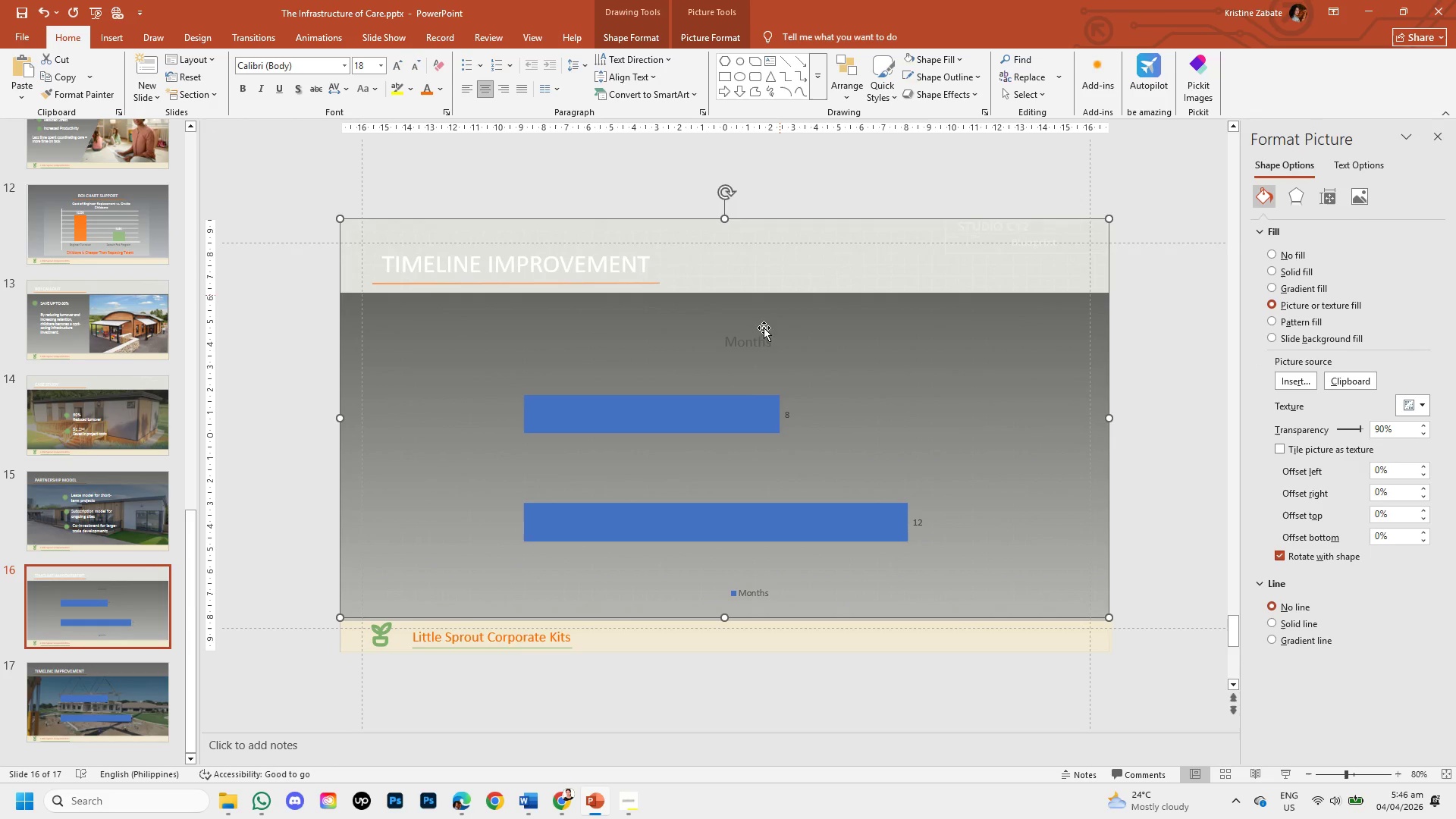 
left_click([738, 392])
 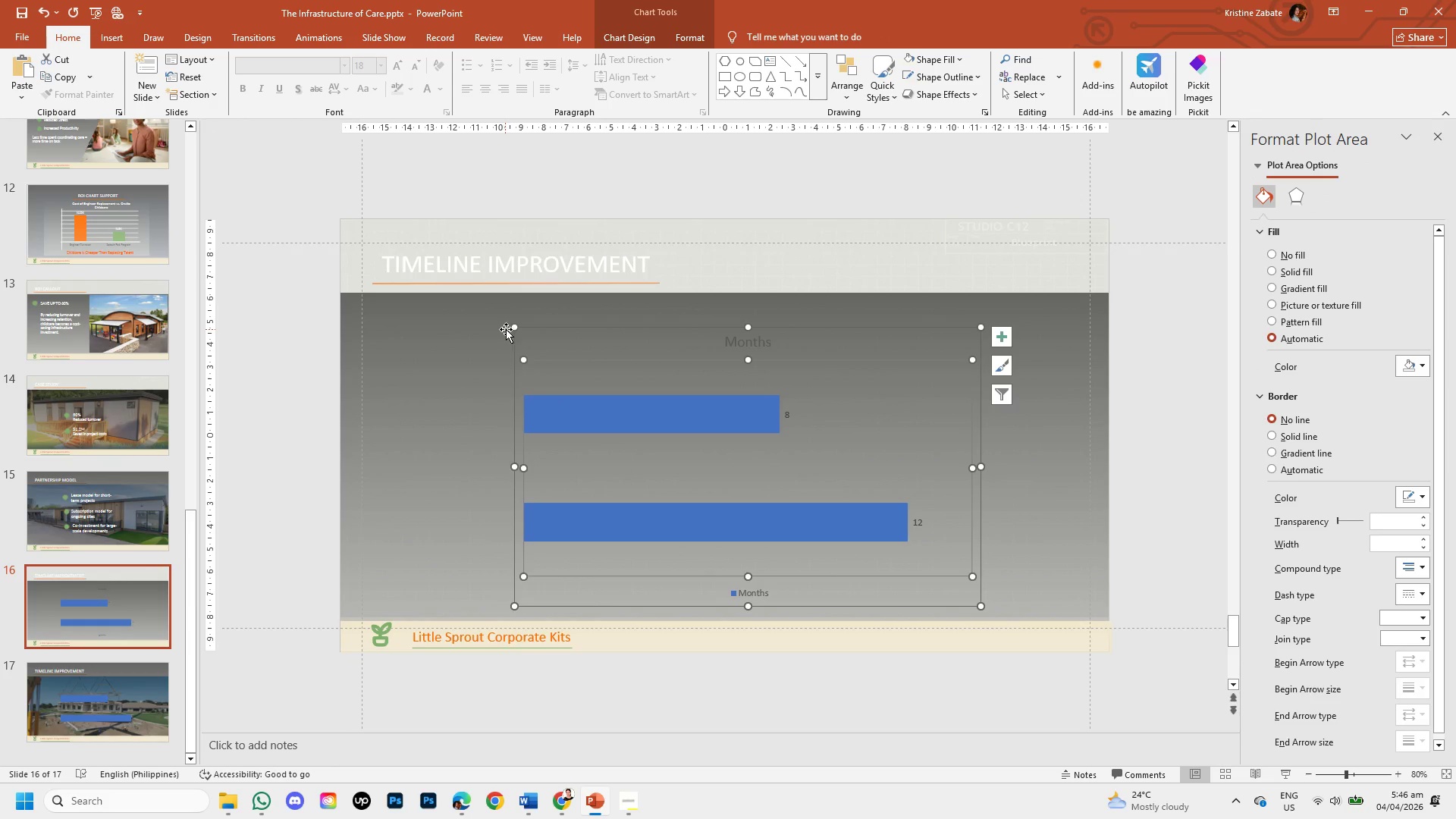 
left_click_drag(start_coordinate=[510, 328], to_coordinate=[516, 338])
 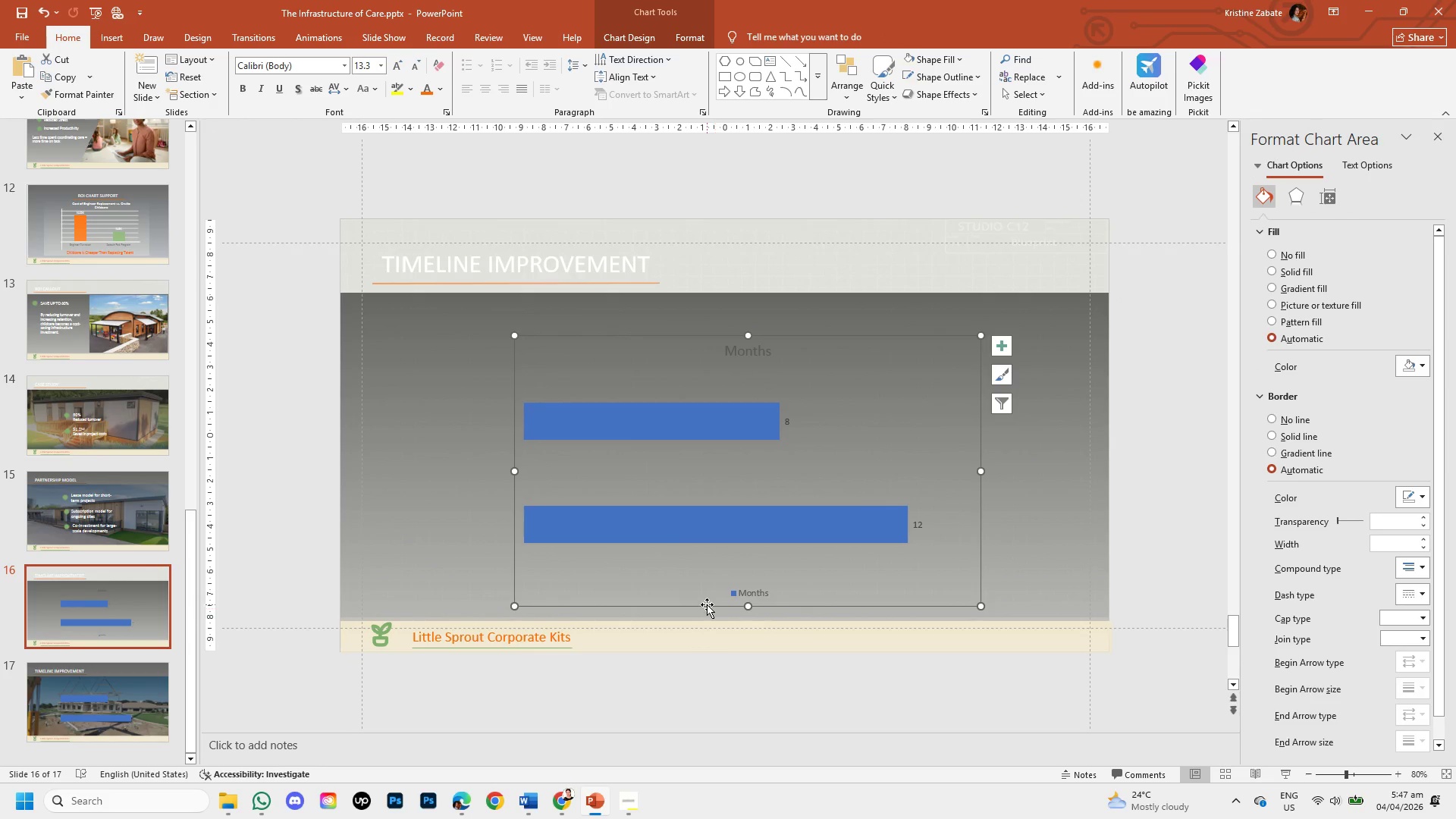 
left_click_drag(start_coordinate=[707, 604], to_coordinate=[697, 574])
 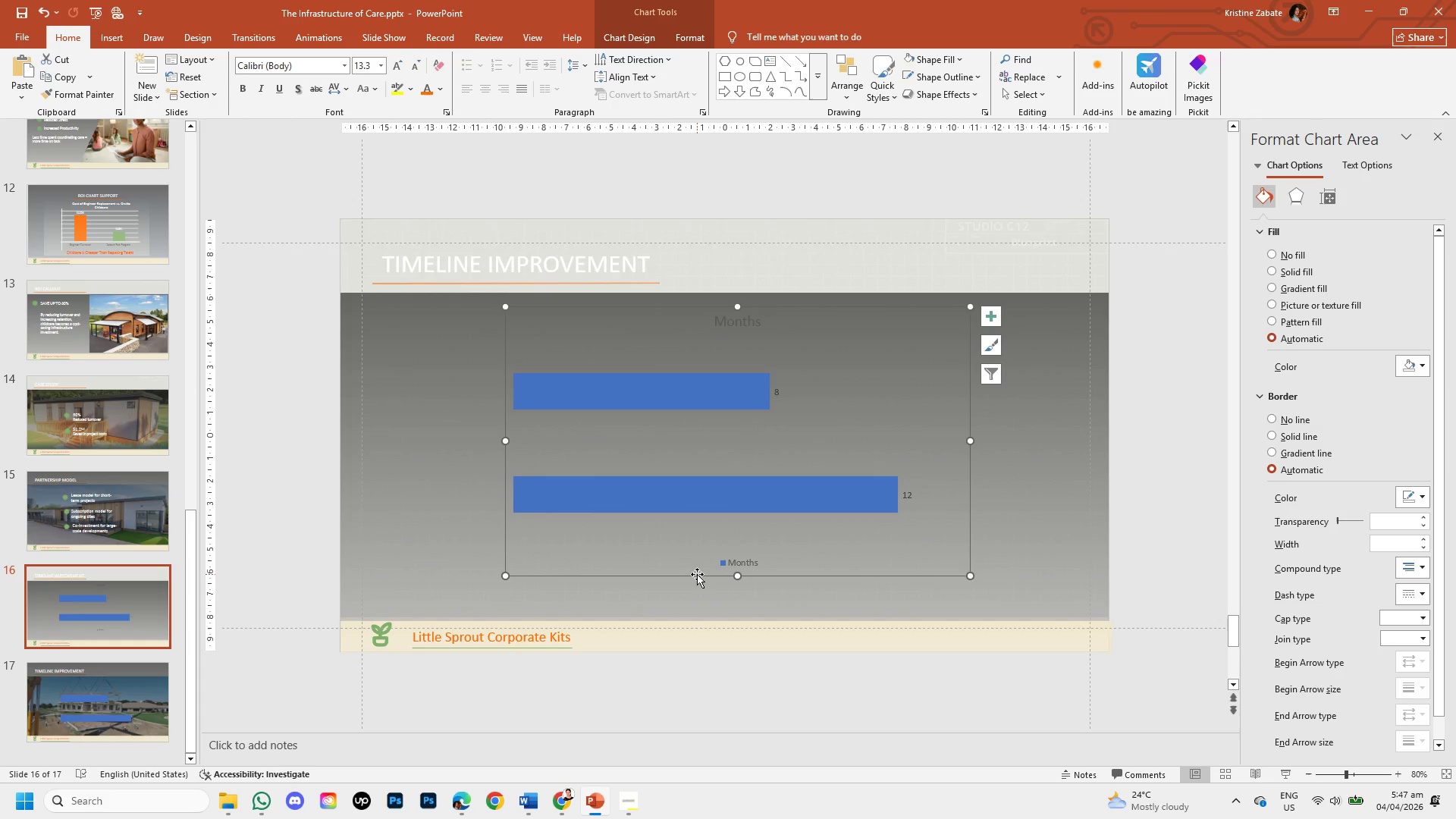 
wait(8.36)
 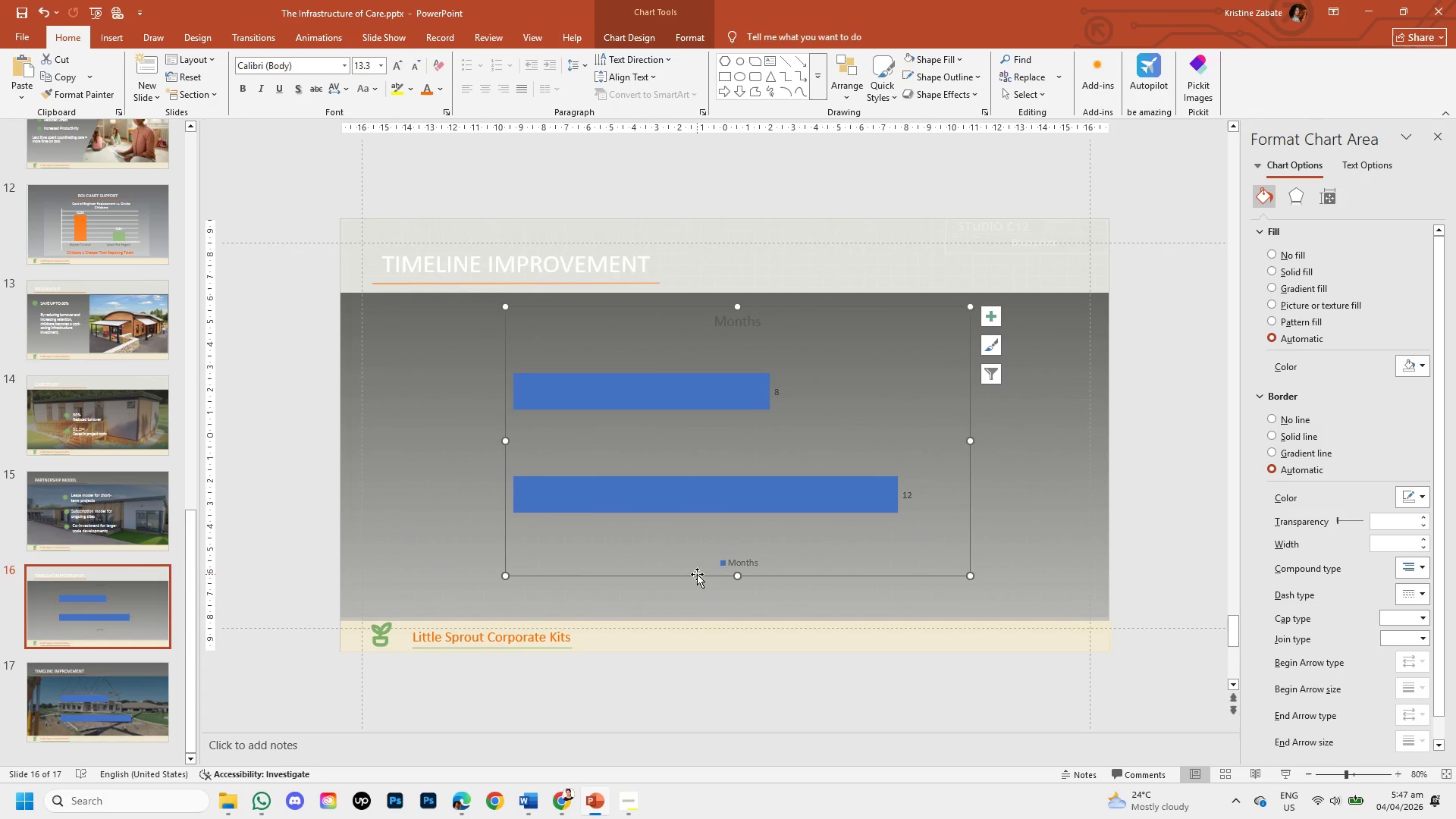 
left_click([645, 400])
 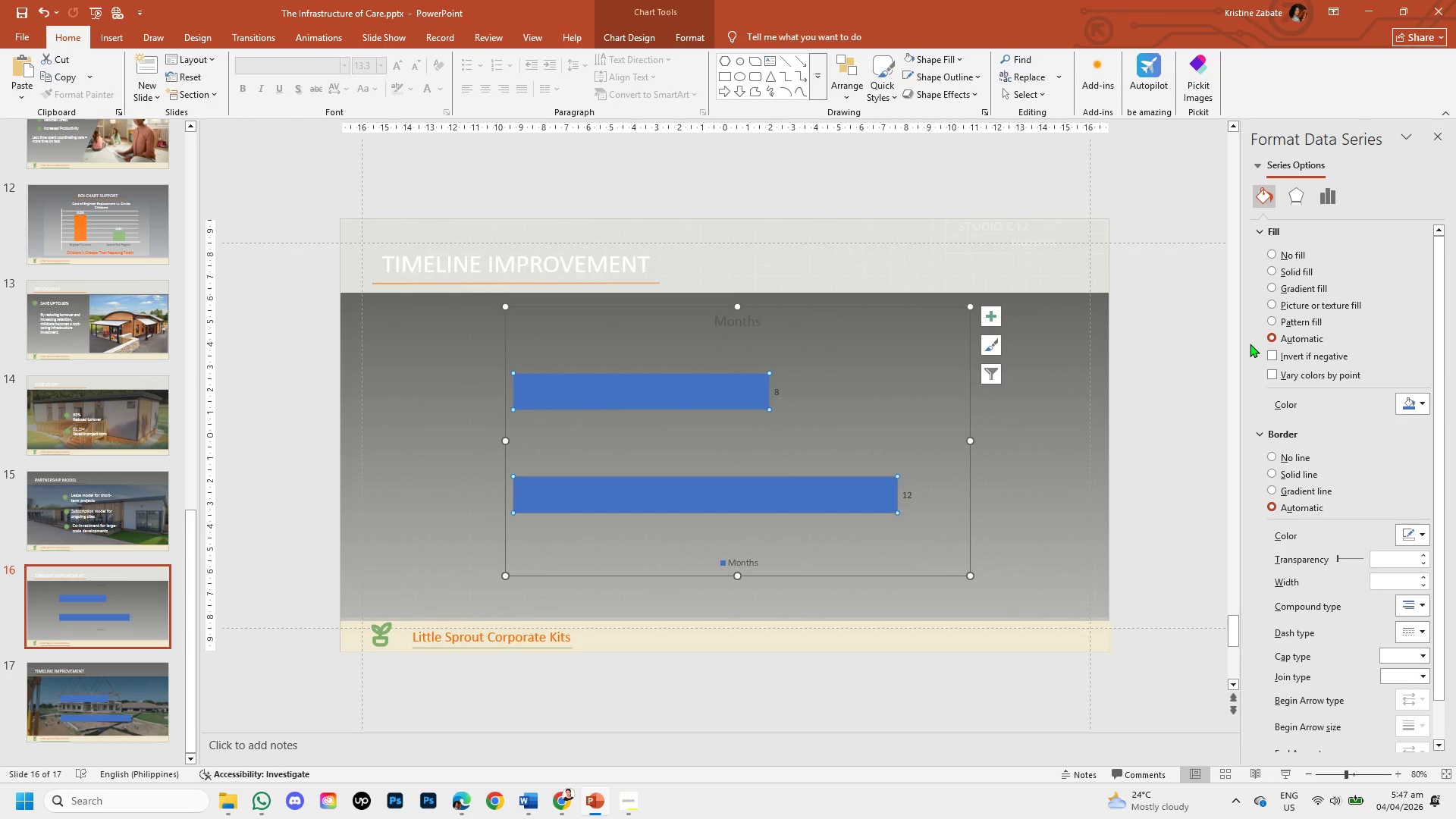 
wait(8.69)
 